 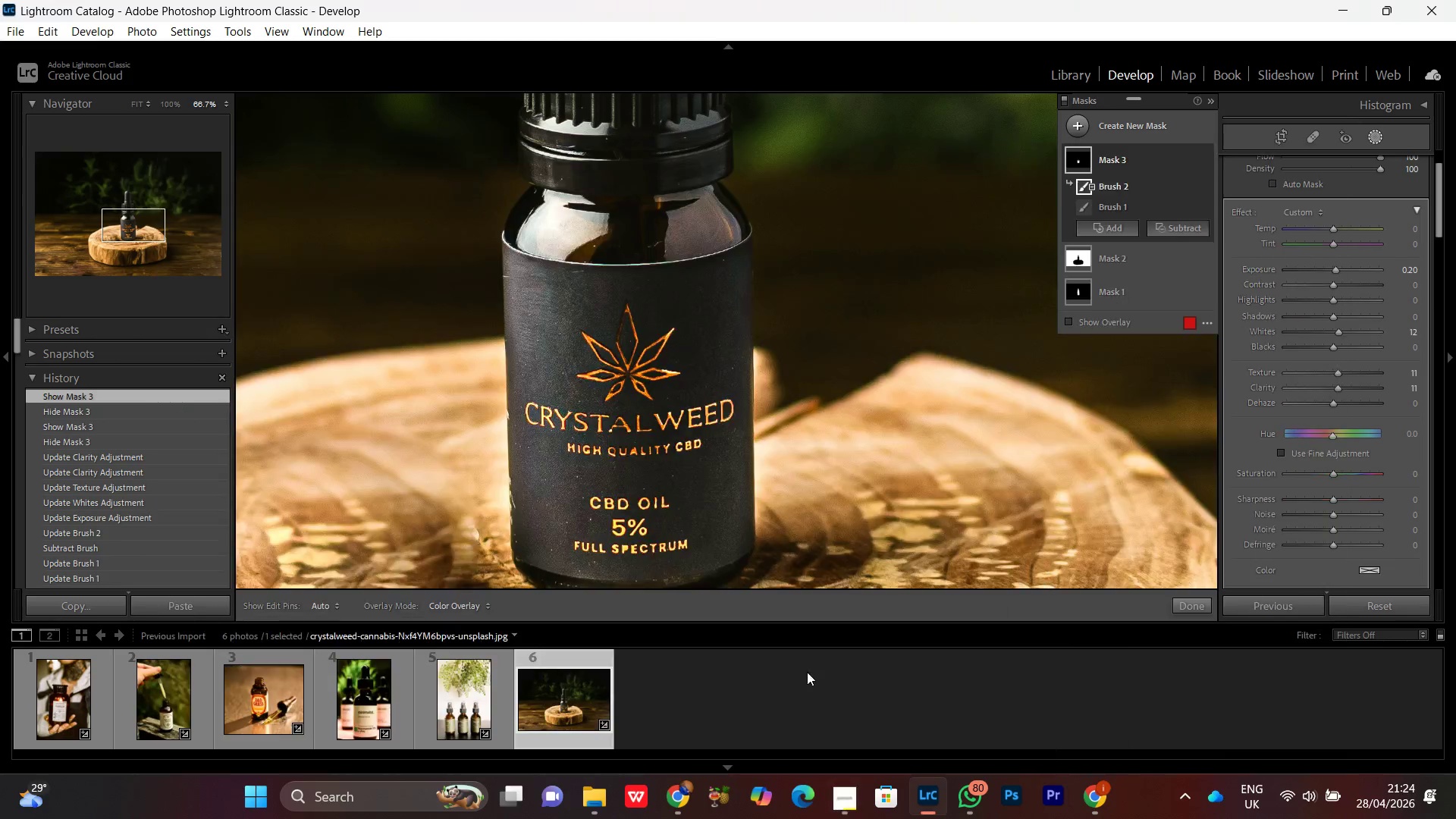 
key(Control+Equal)
 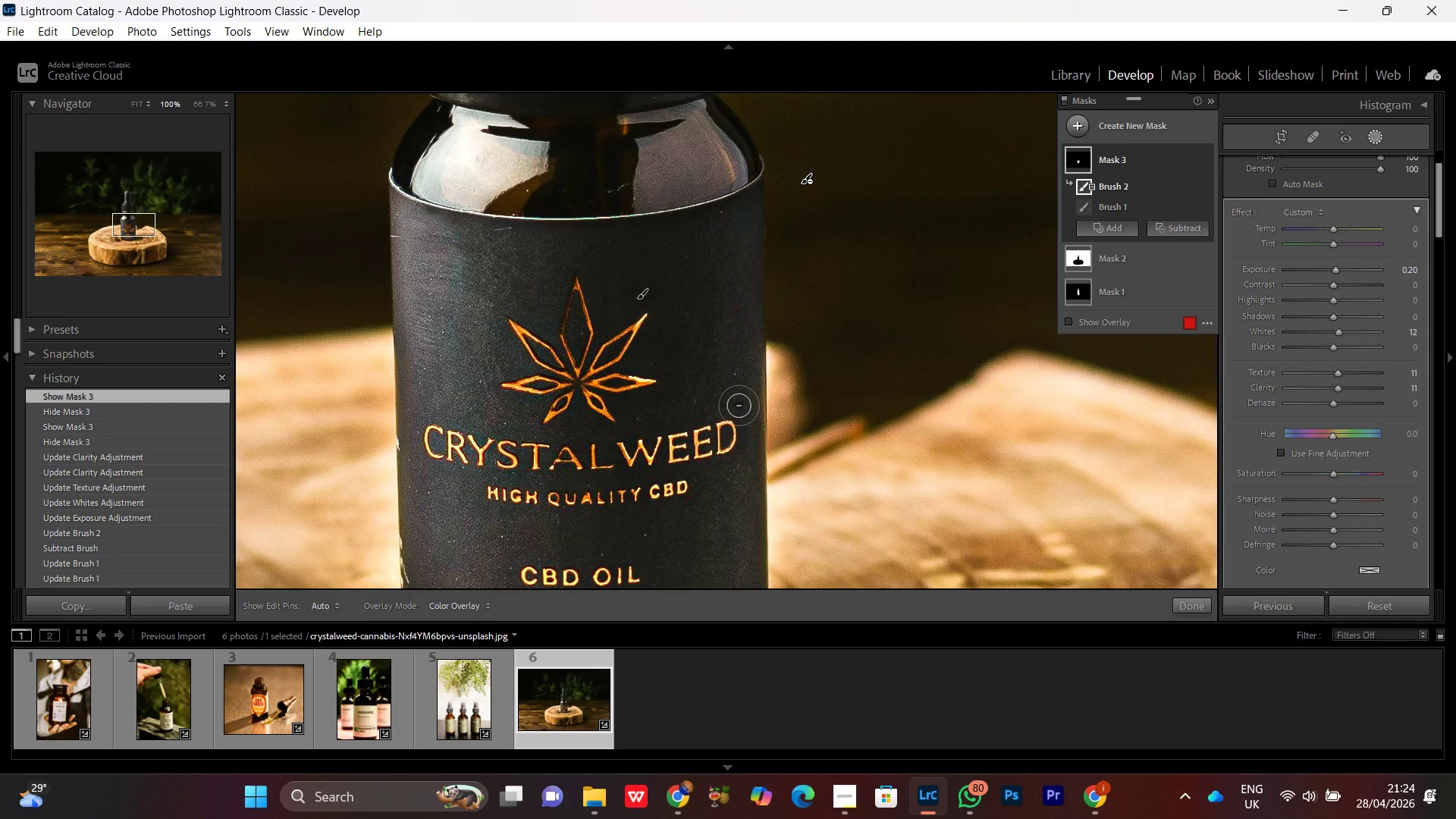 
key(Control+Equal)
 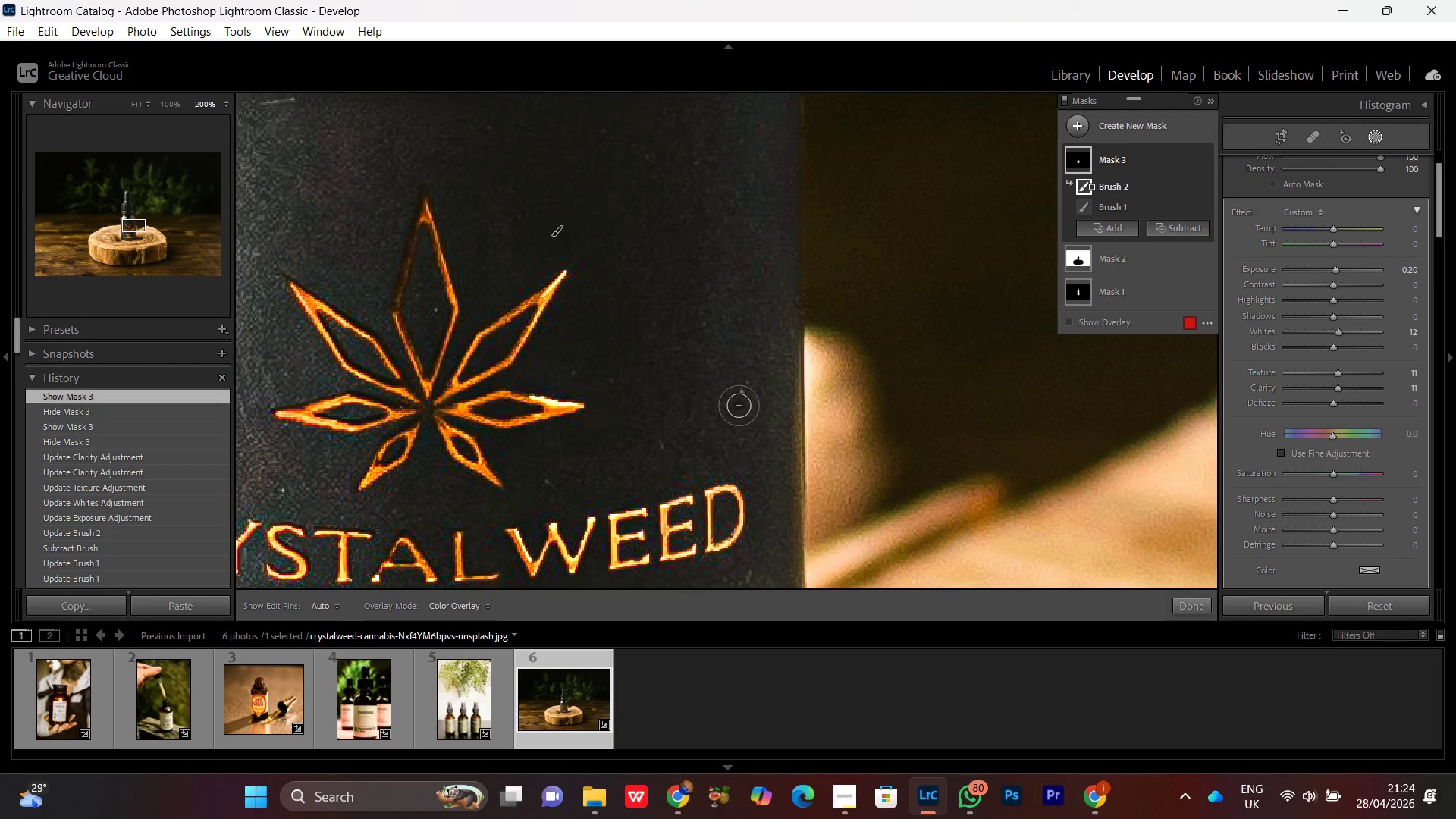 
key(Control+Minus)
 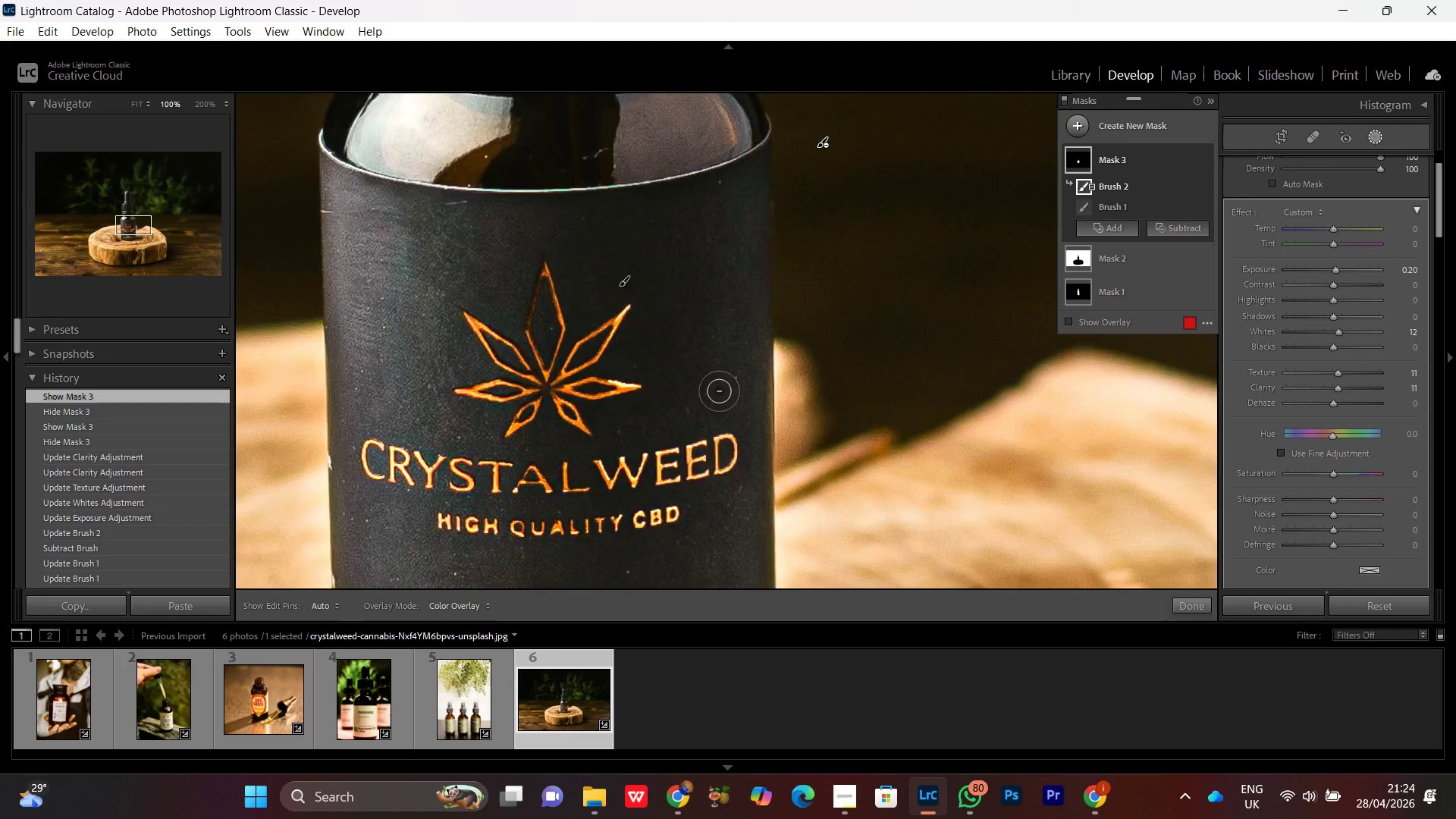 
key(Control+Minus)
 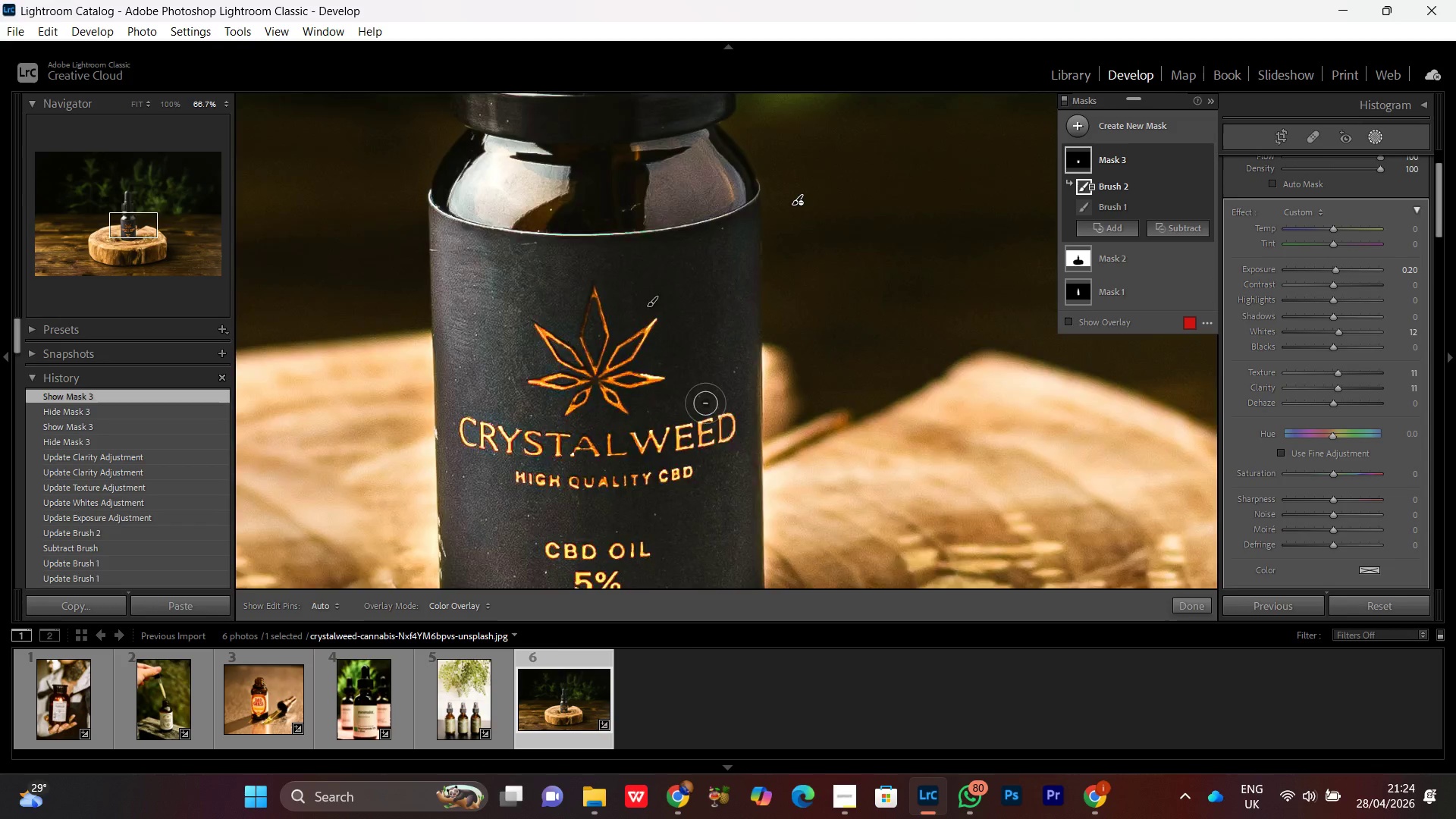 
key(Control+Minus)
 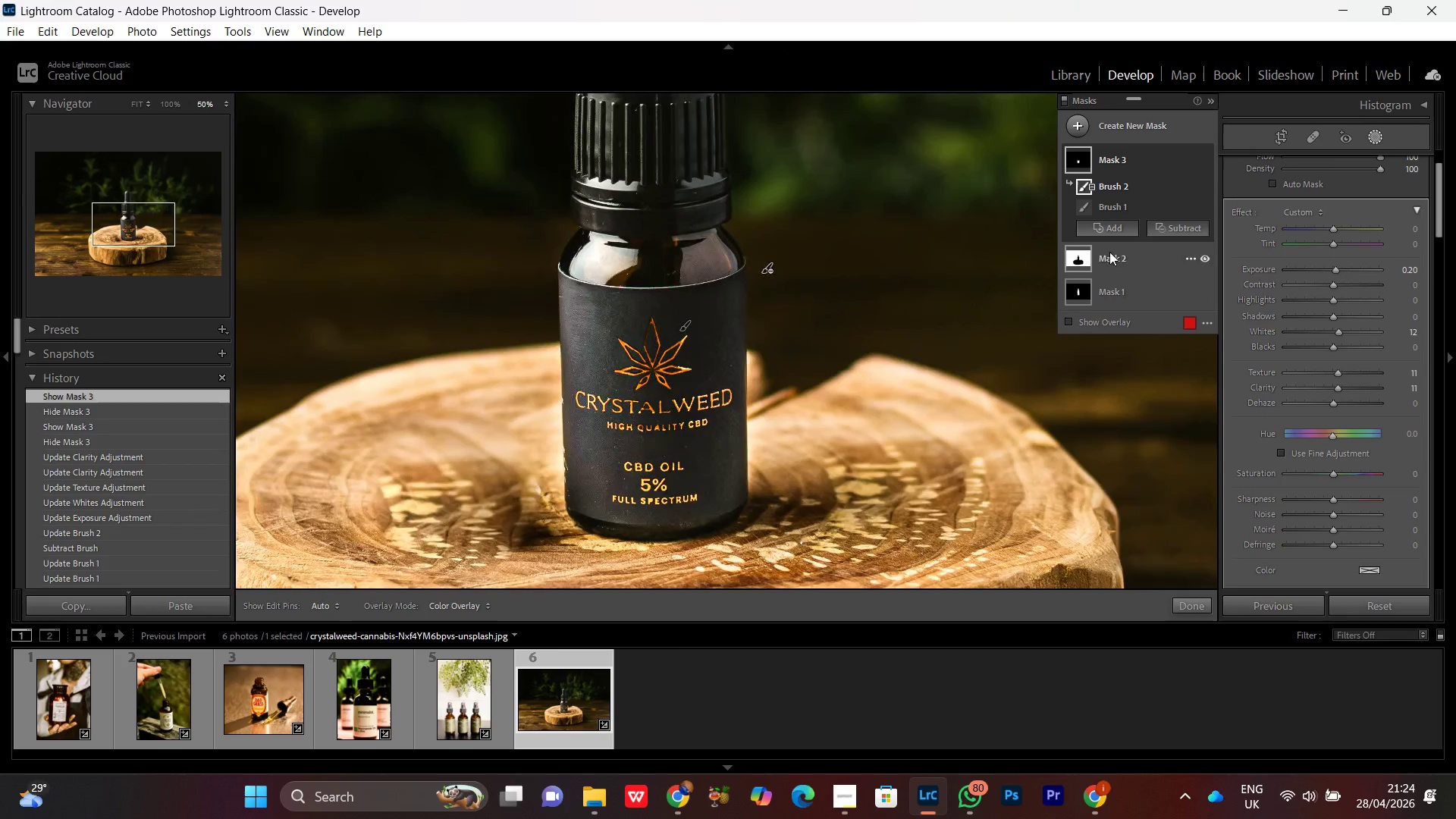 
key(Control+Equal)
 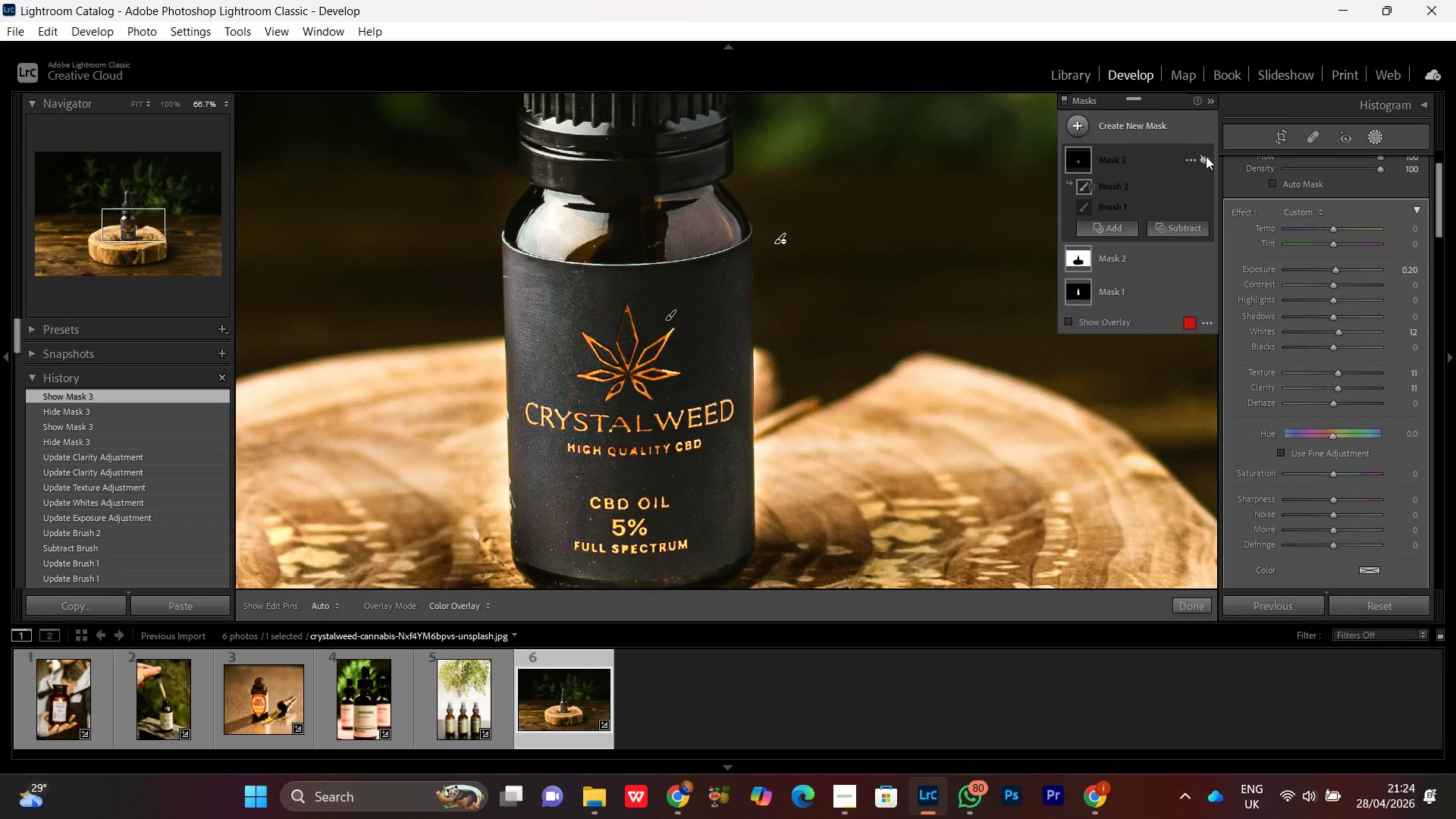 
double_click([1206, 156])
 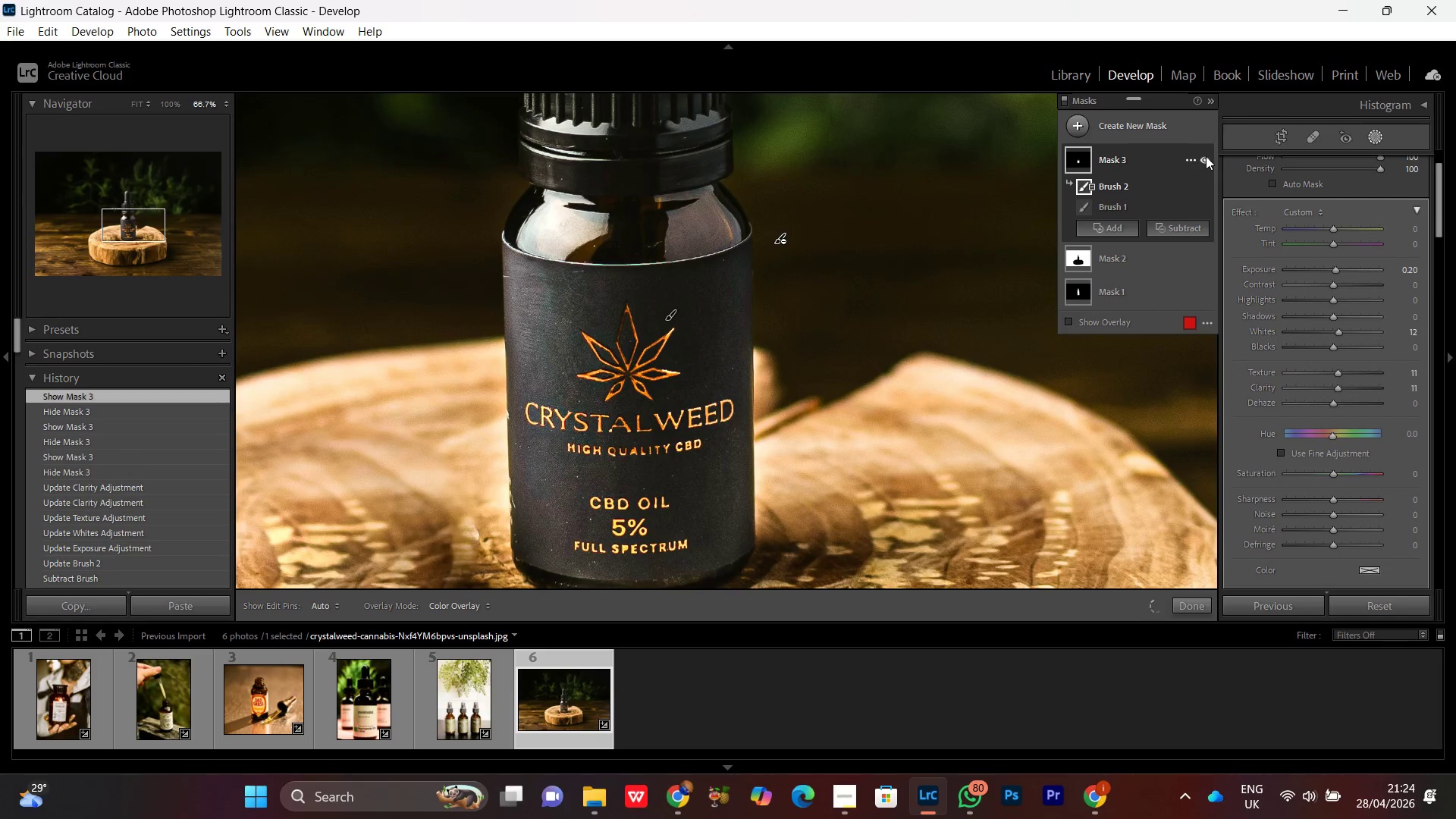 
left_click([1206, 156])
 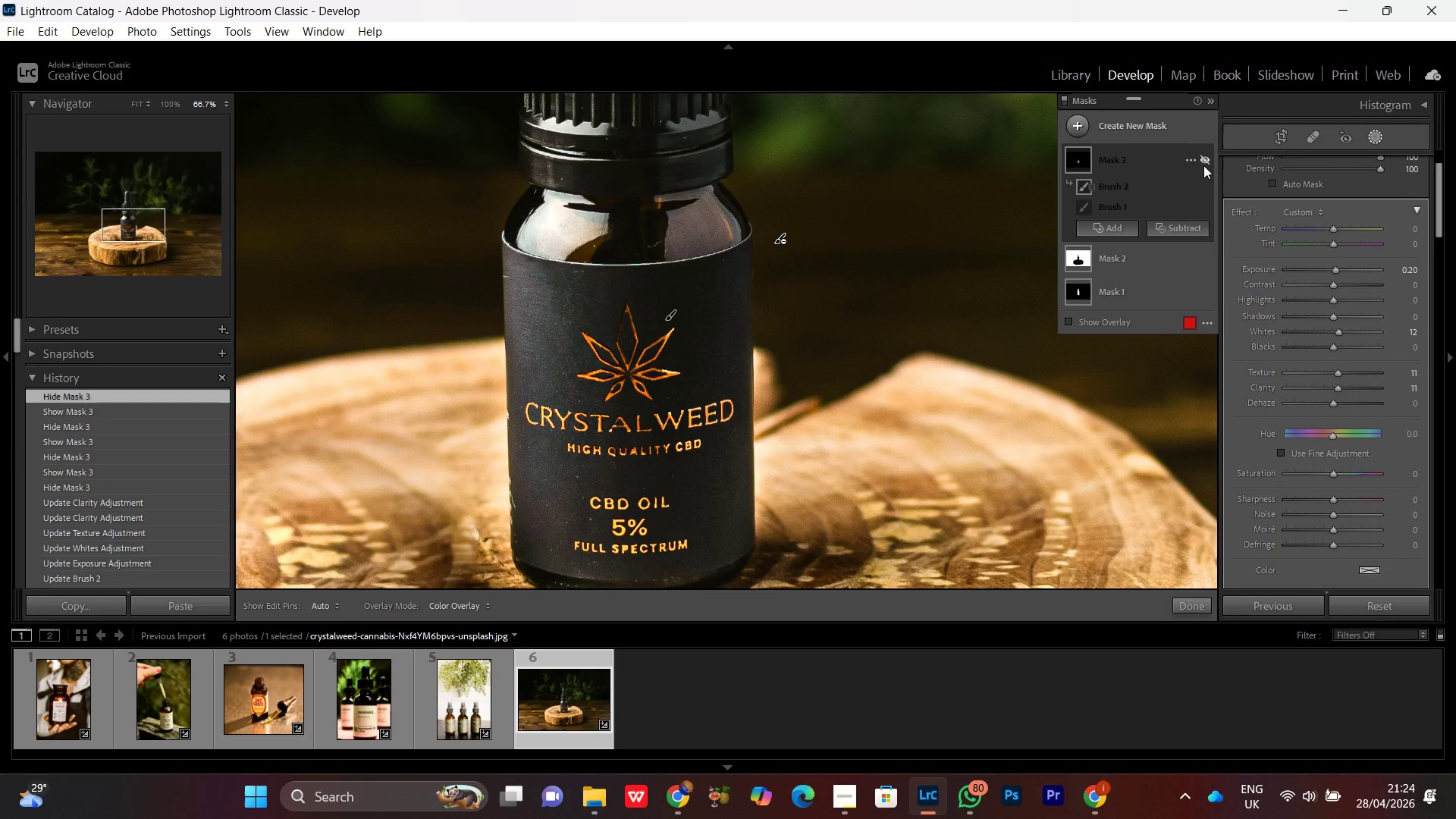 
left_click([1203, 160])
 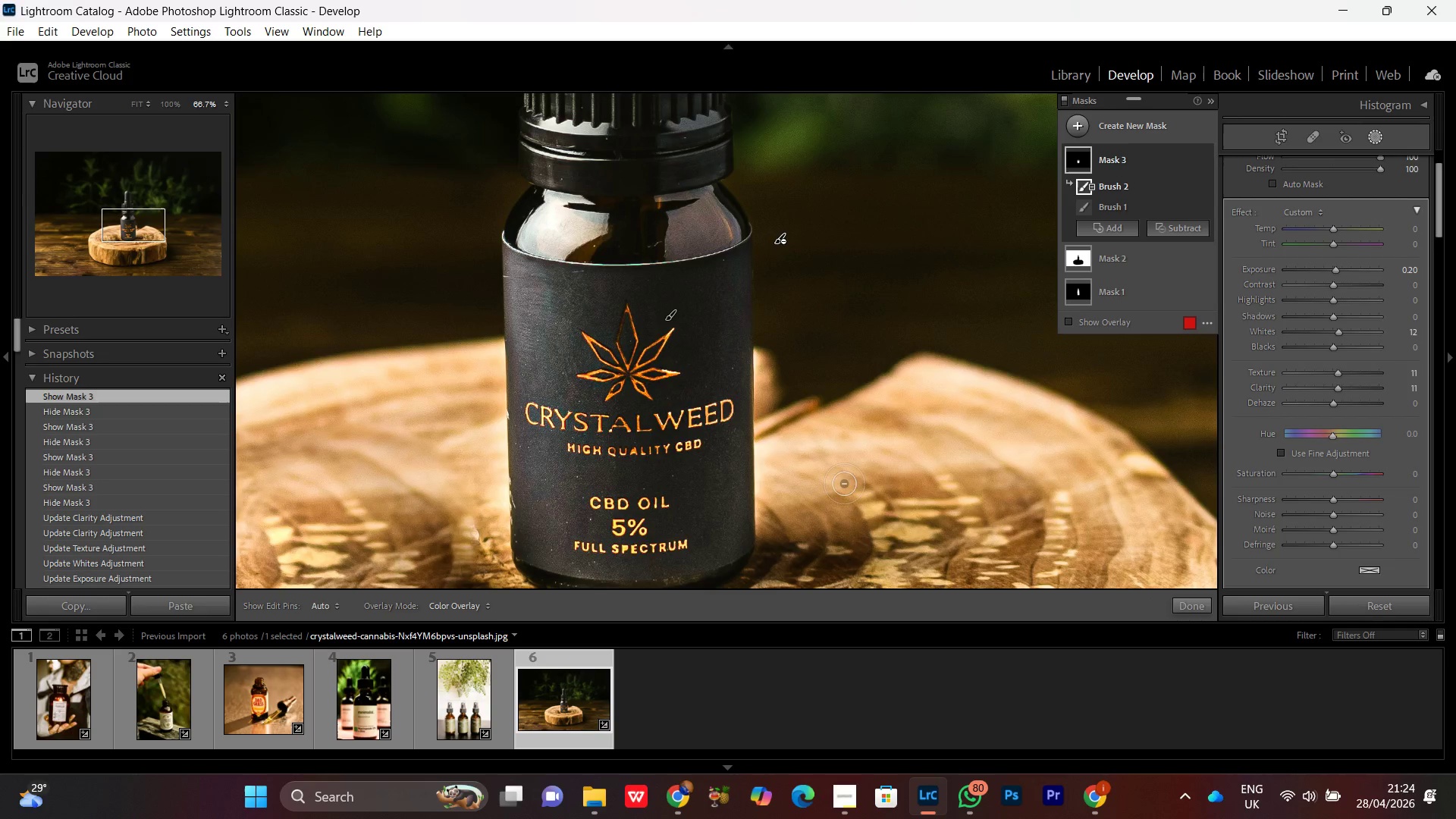 
key(Control+Minus)
 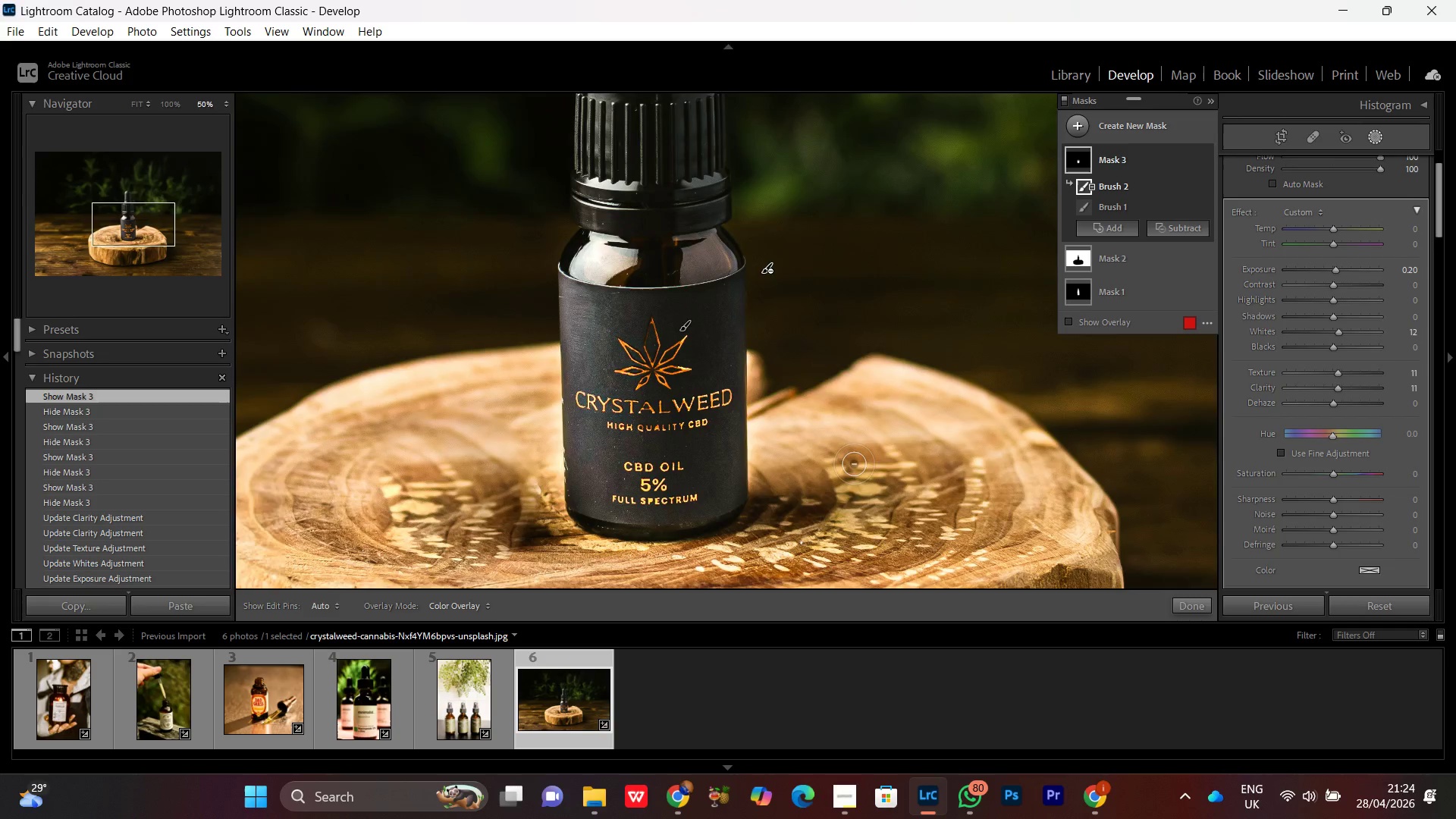 
key(Control+Minus)
 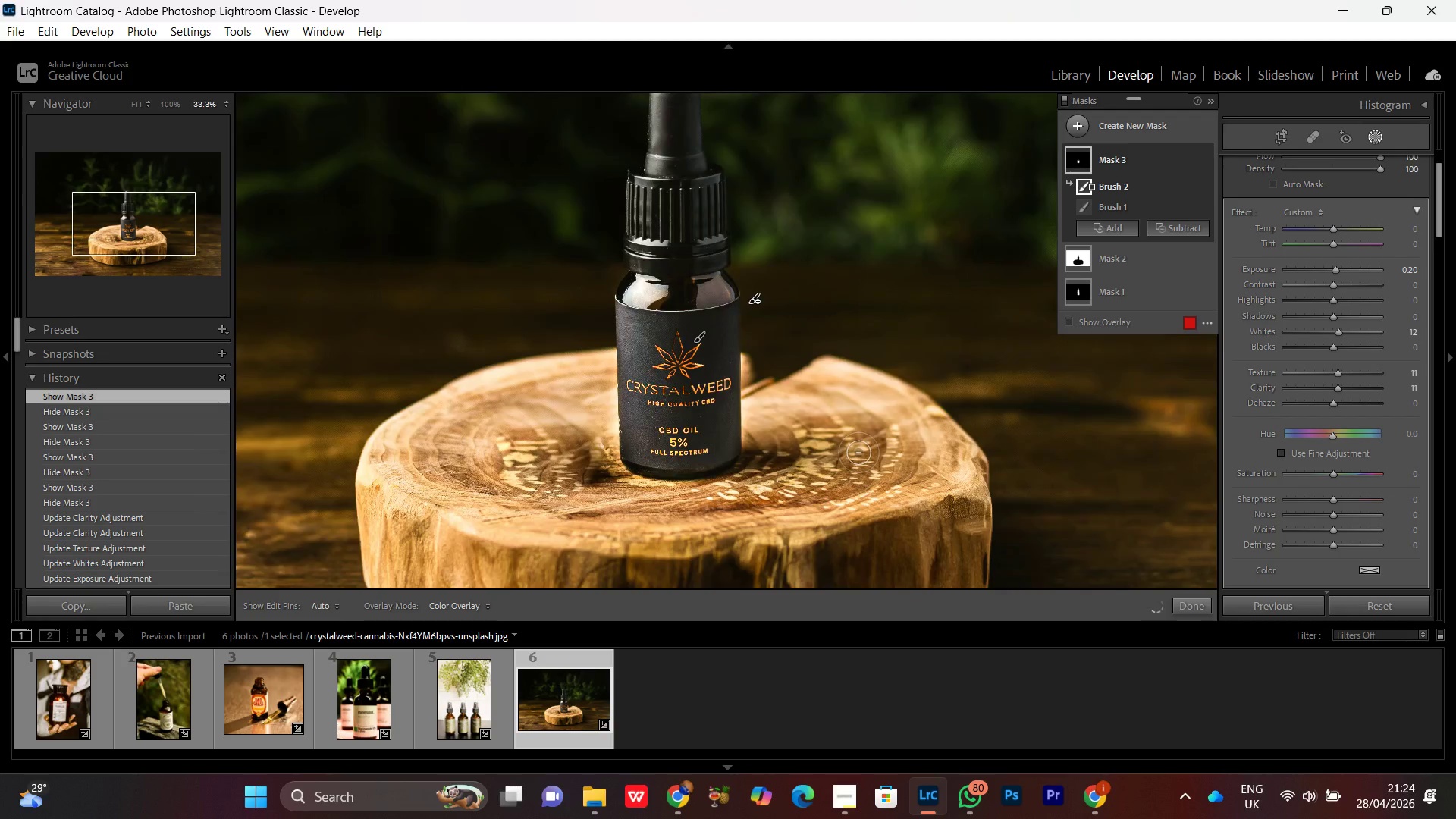 
key(Control+Minus)
 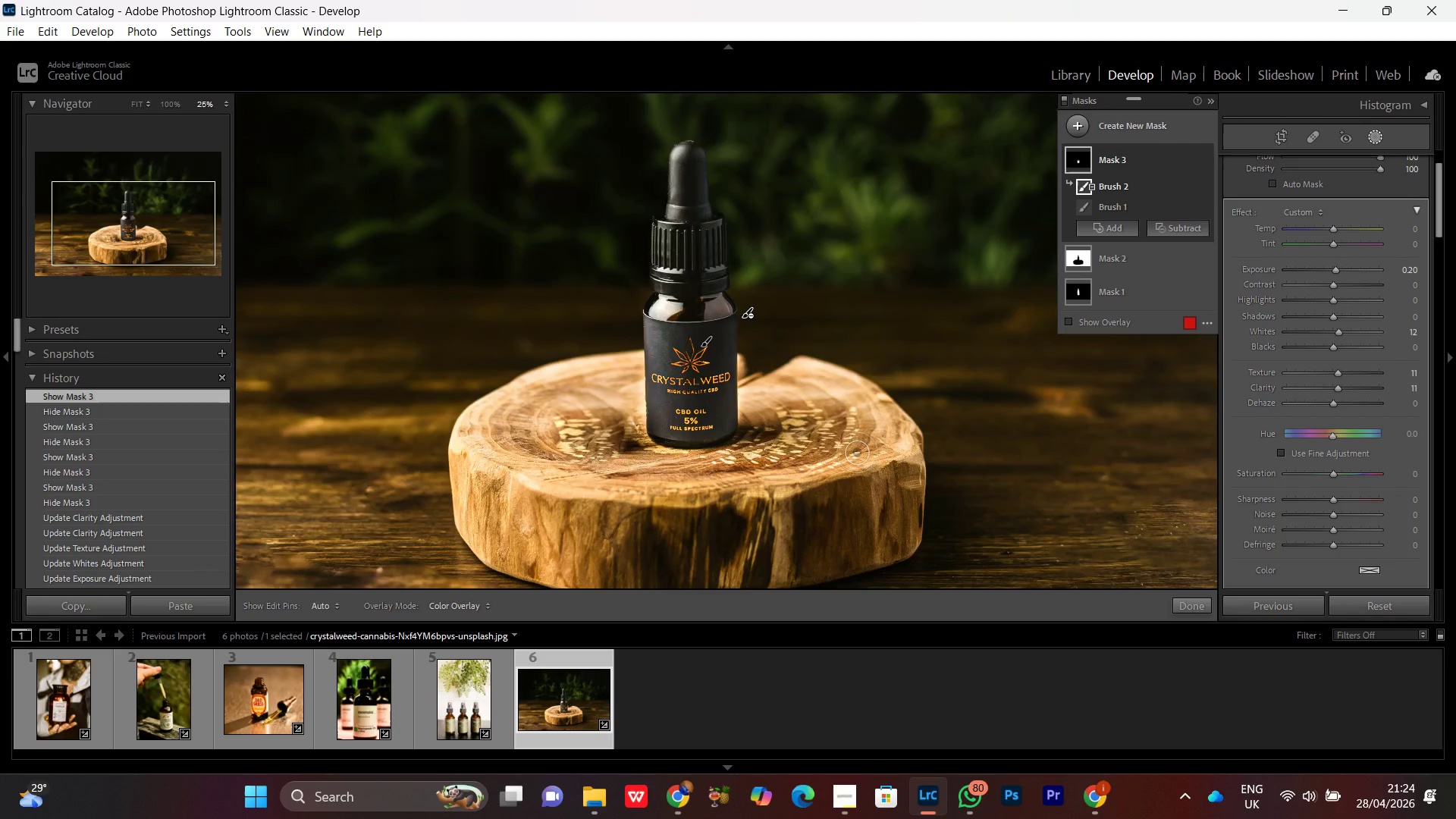 
key(Control+Minus)
 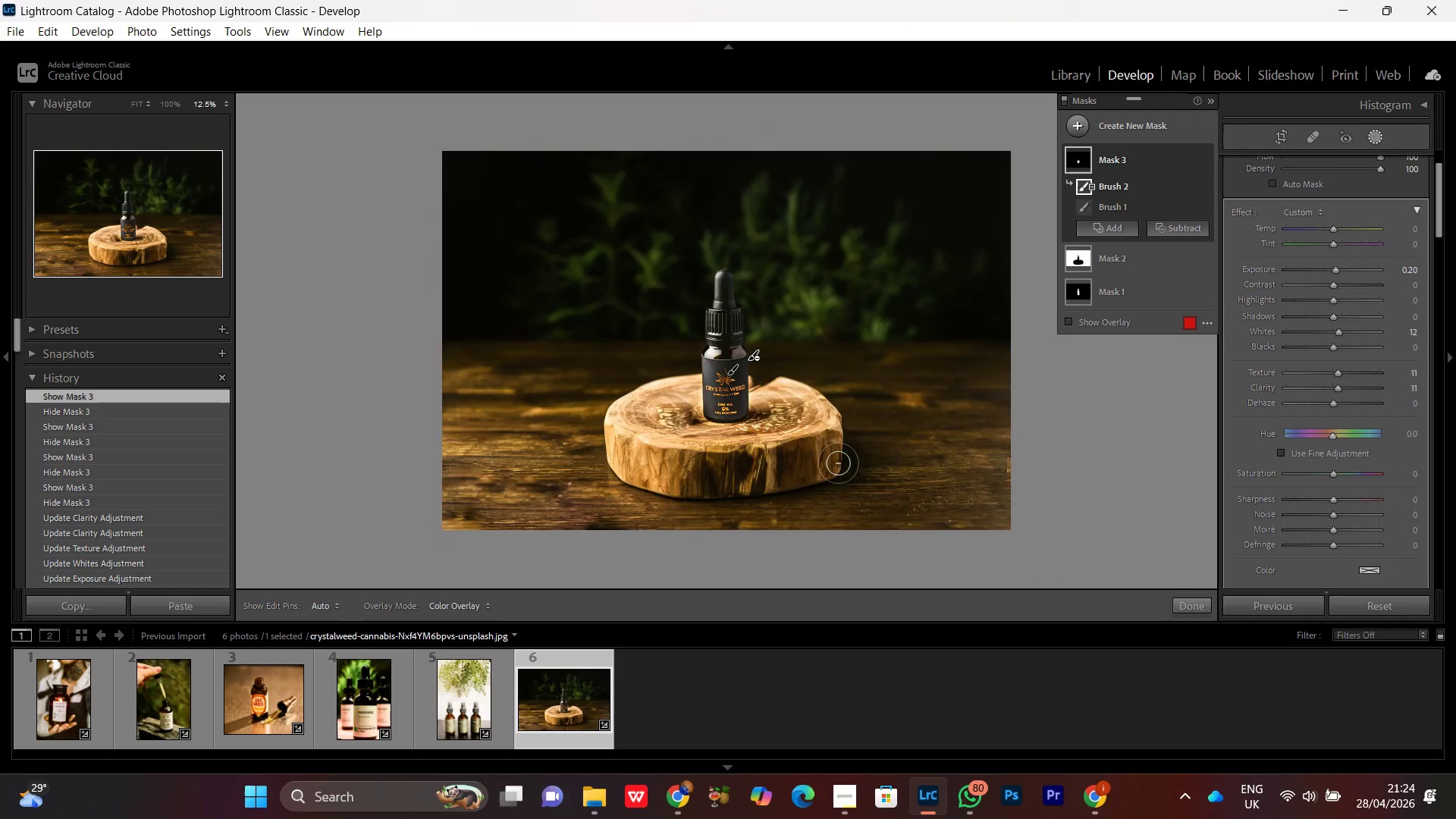 
key(Control+Minus)
 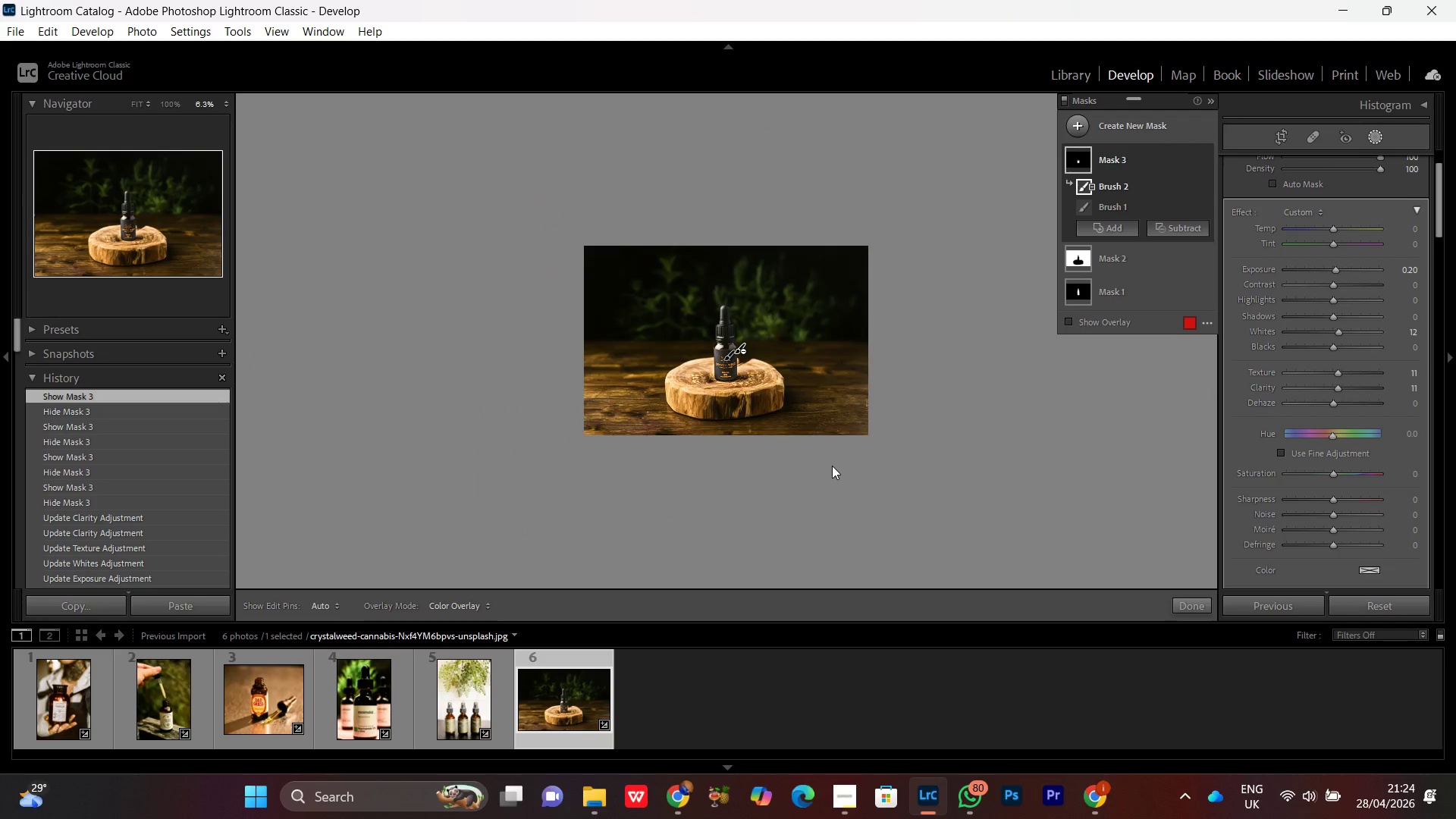 
key(Control+Equal)
 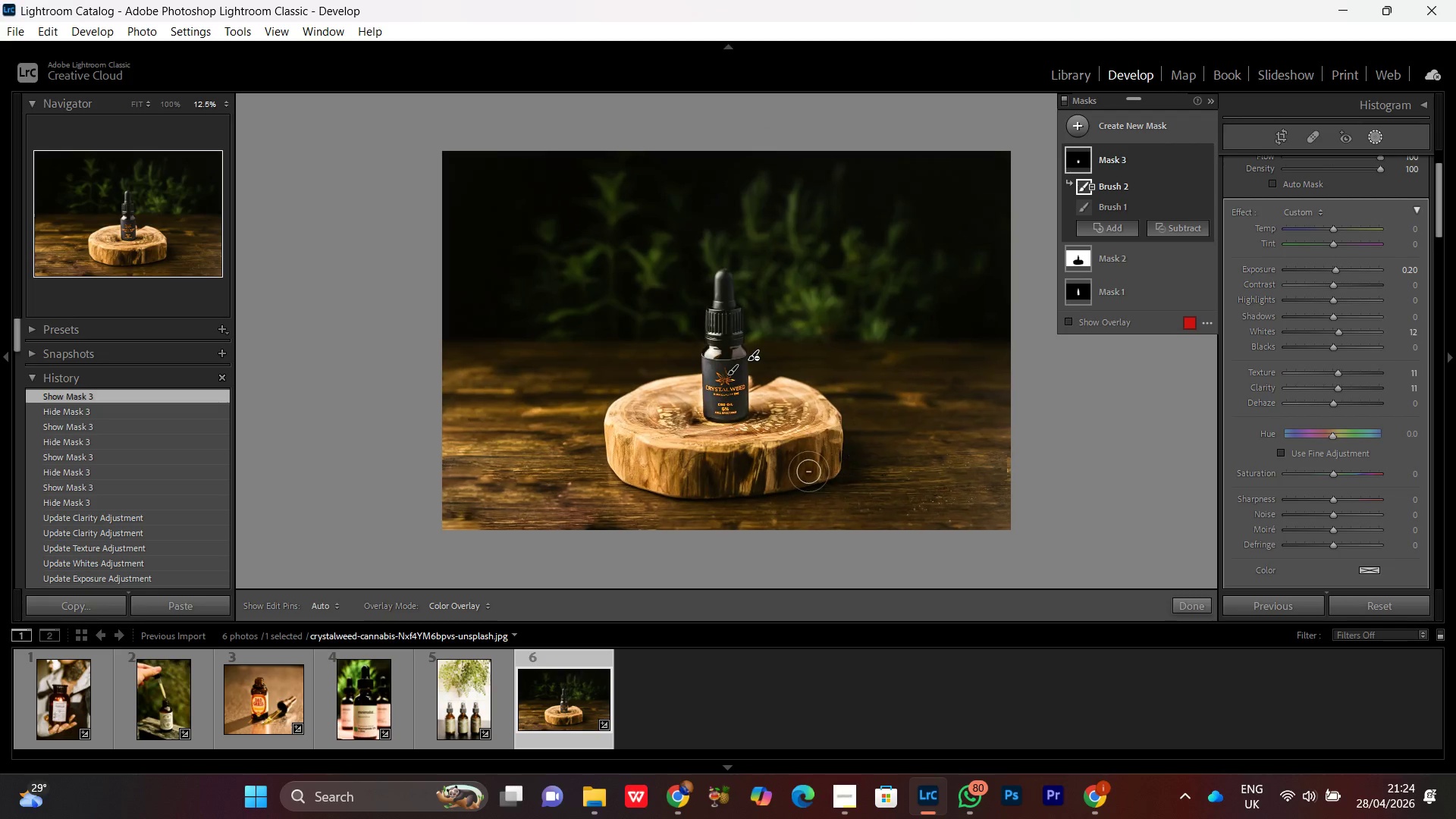 
key(Control+Equal)
 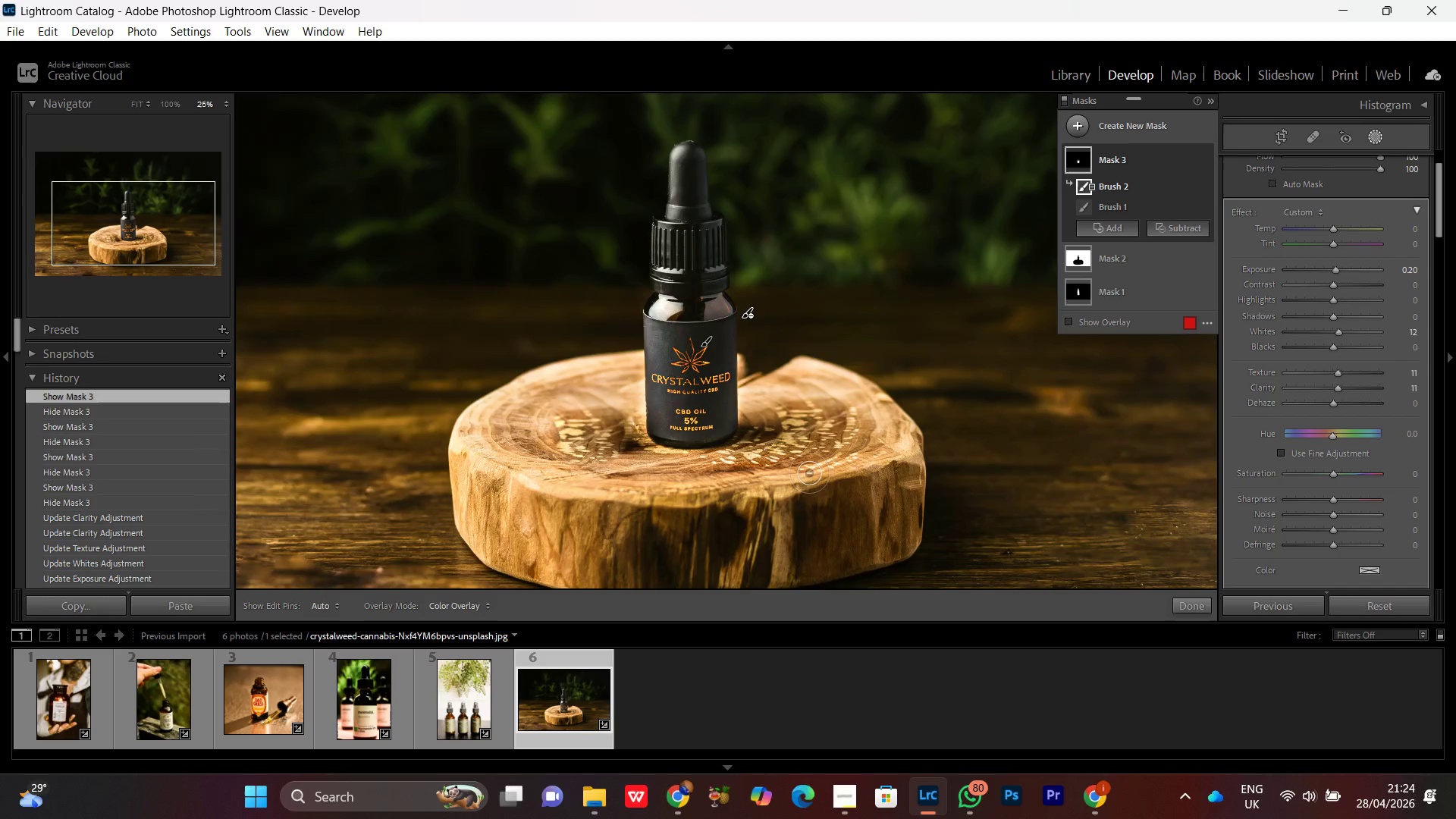 
key(Control+Equal)
 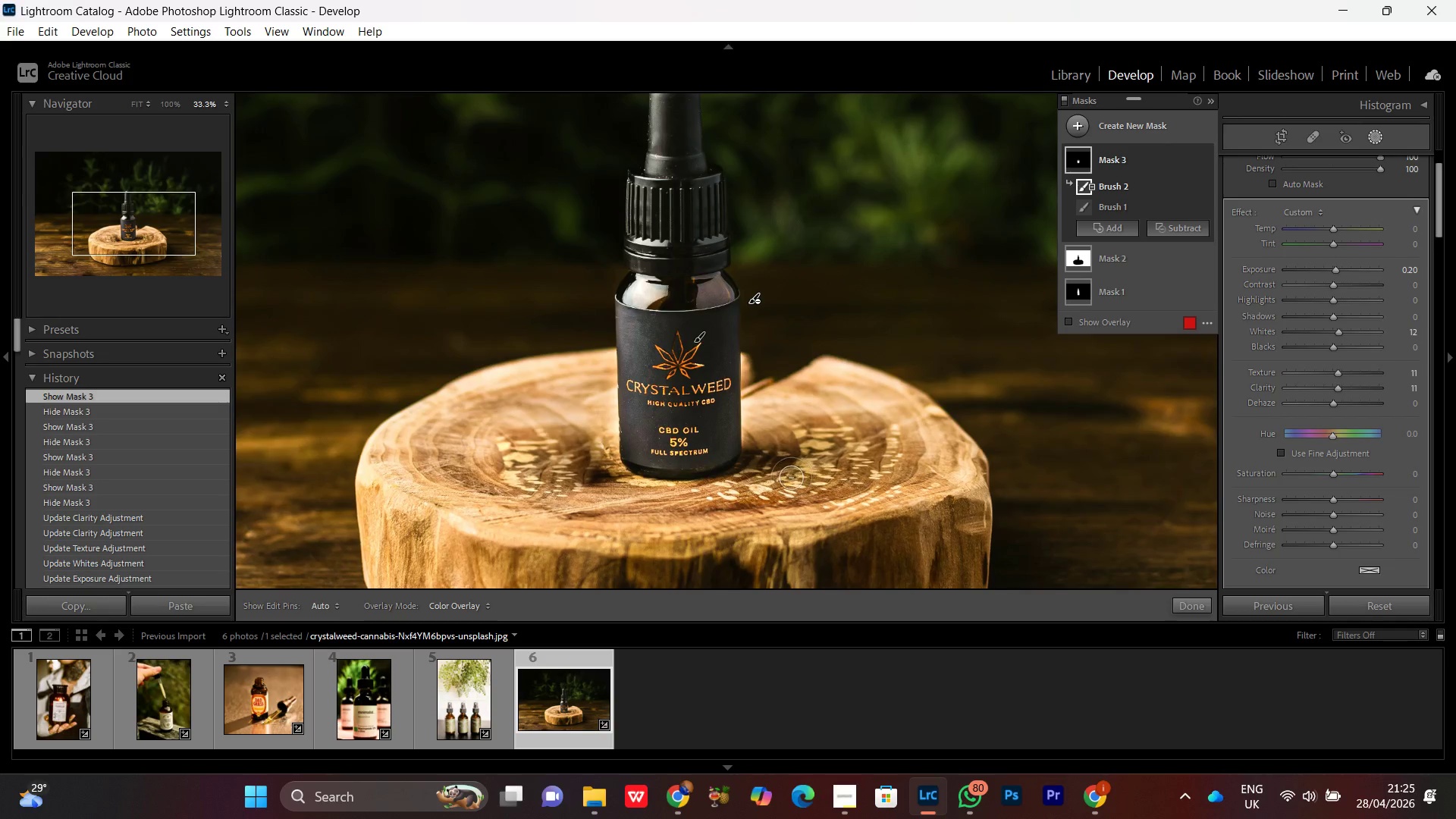 
key(Control+Equal)
 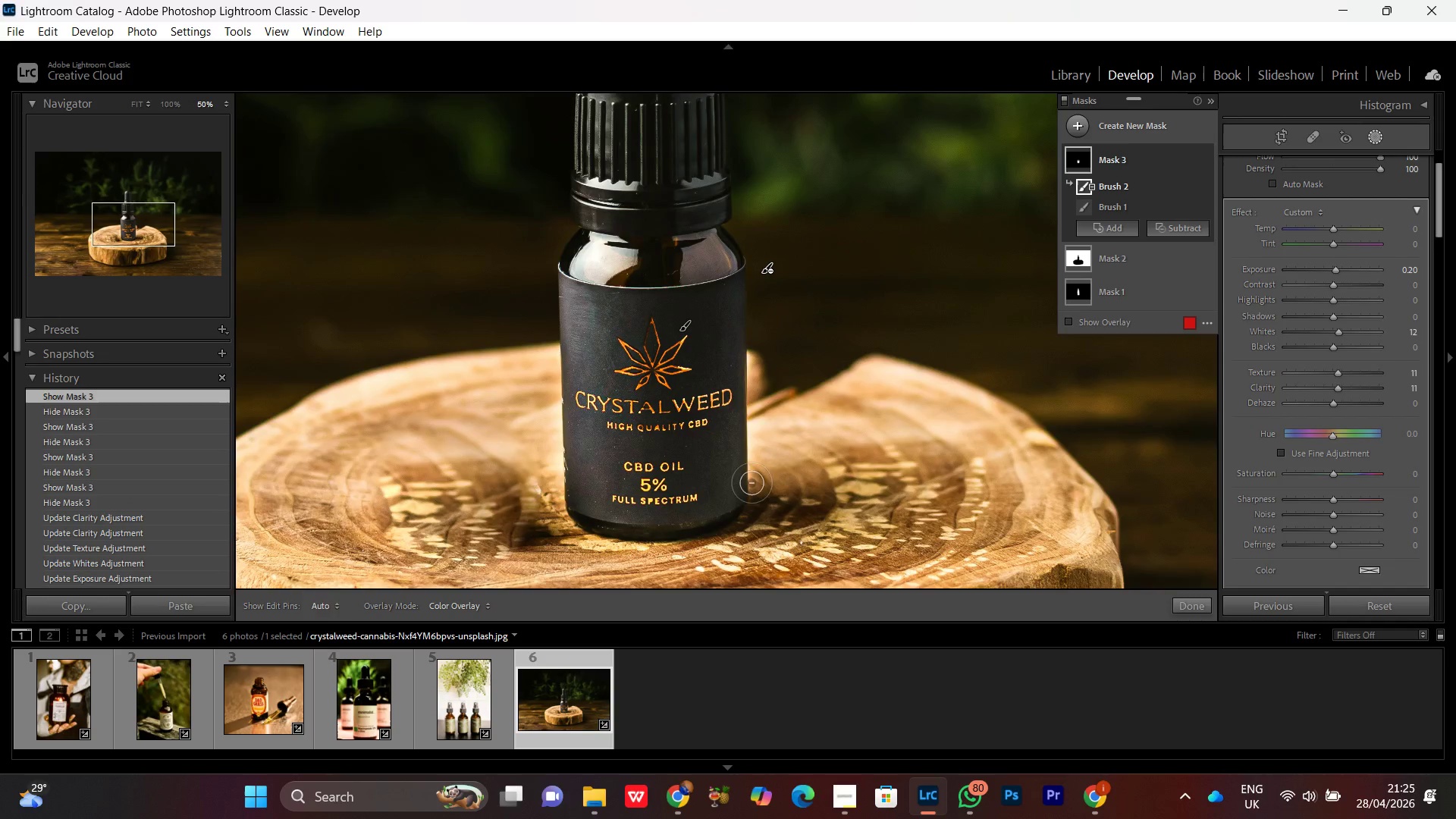 
hold_key(key=Space, duration=1.53)
 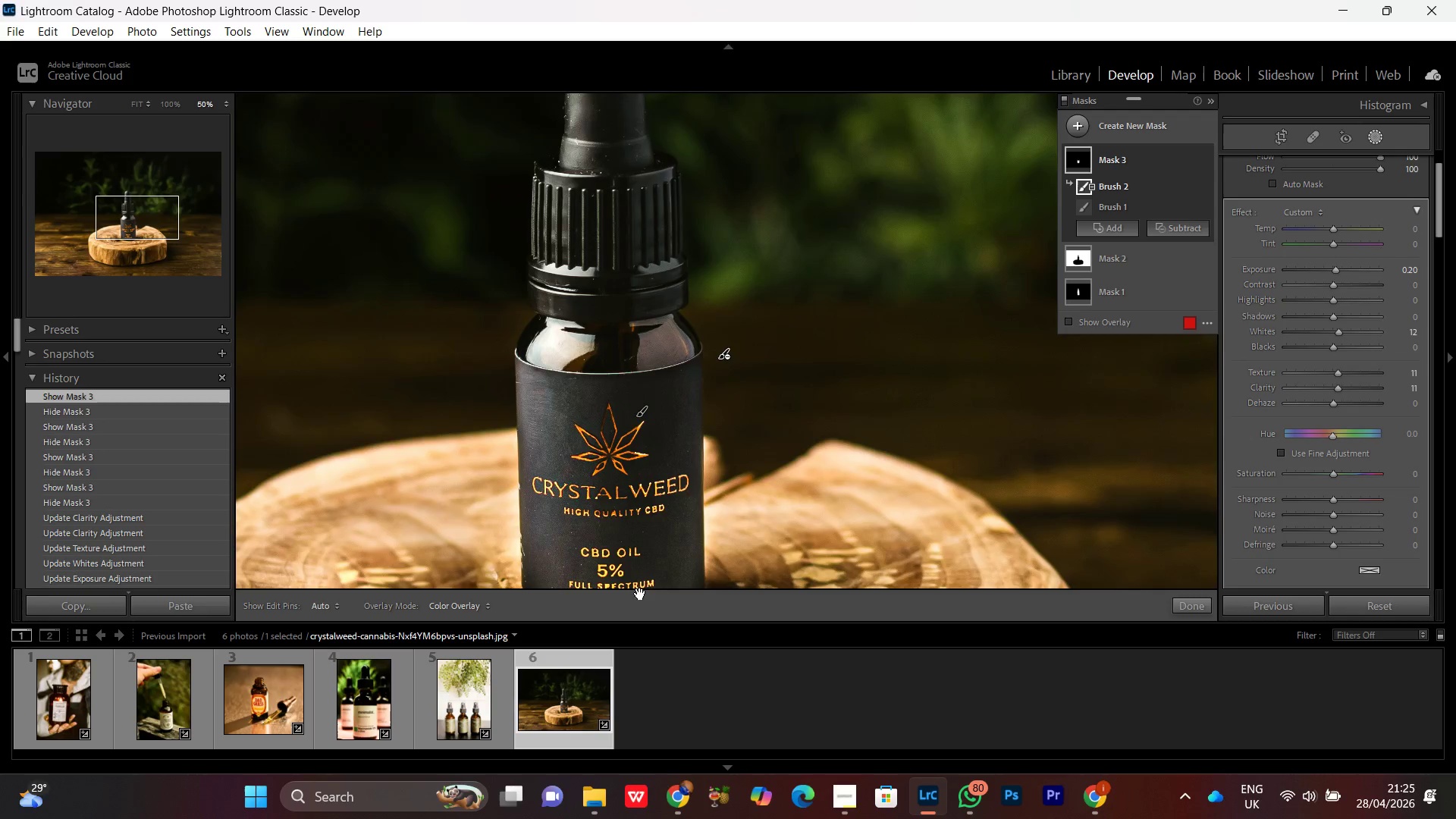 
left_click_drag(start_coordinate=[673, 504], to_coordinate=[678, 306])
 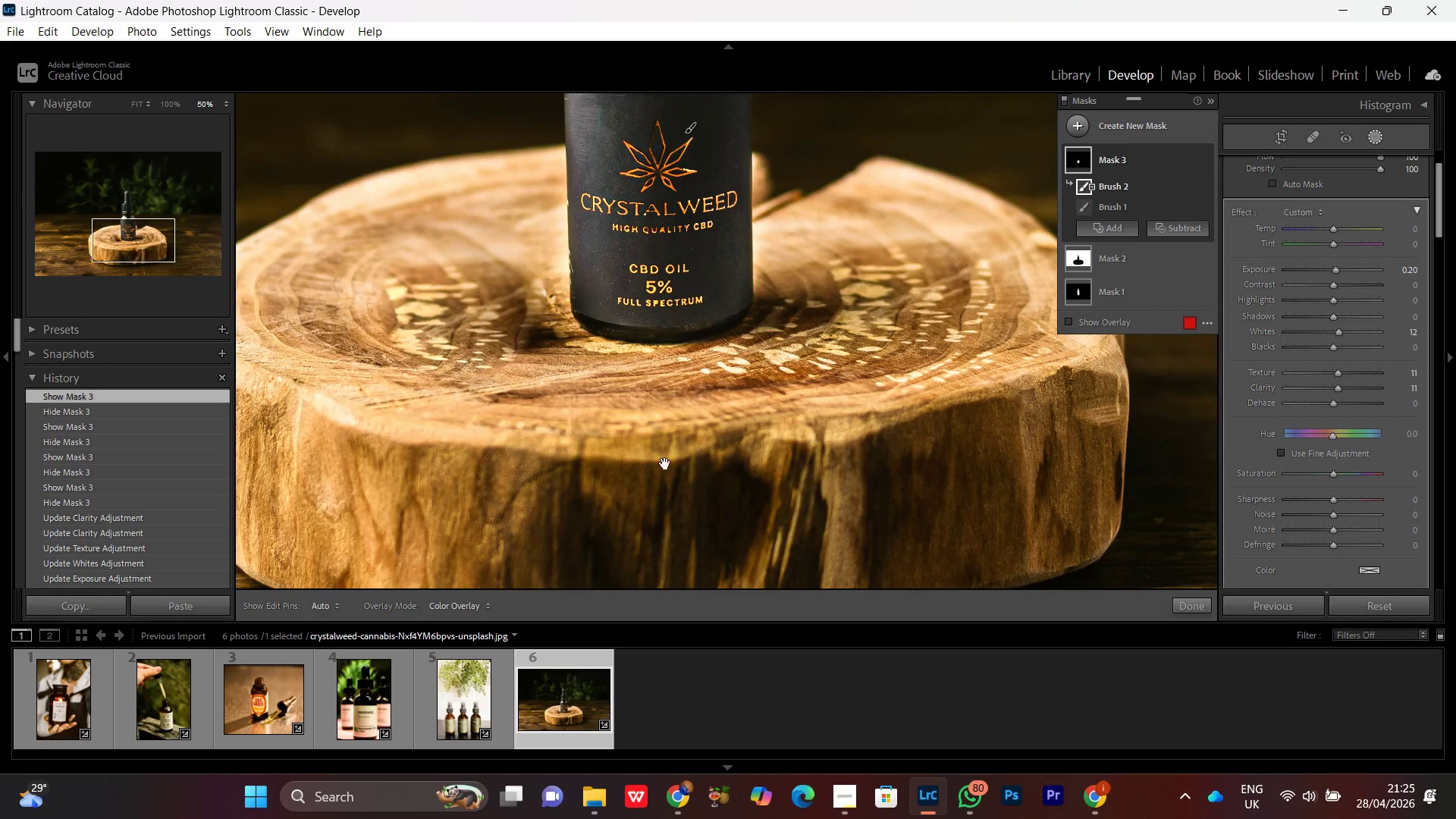 
left_click_drag(start_coordinate=[669, 481], to_coordinate=[665, 335])
 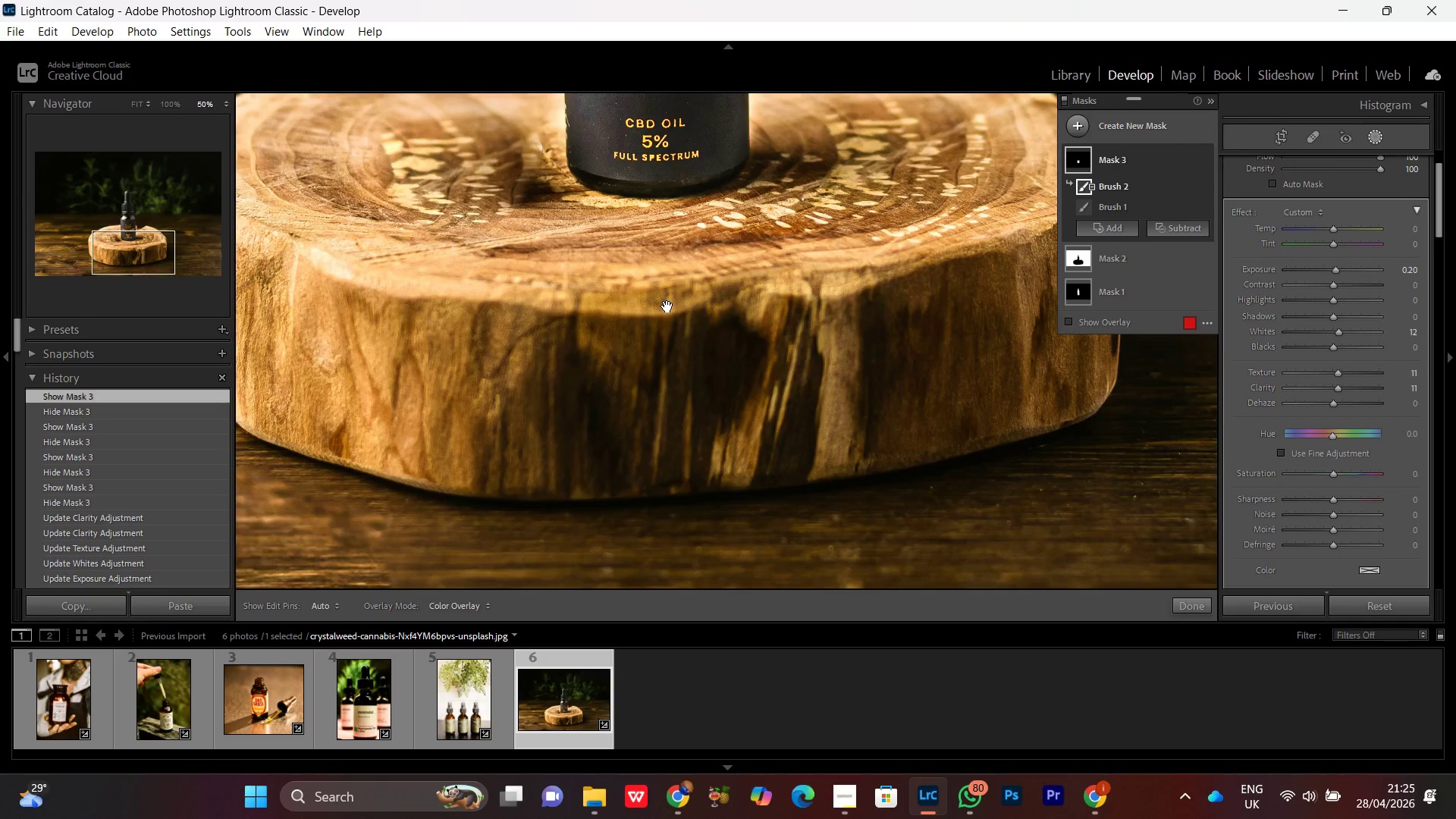 
left_click_drag(start_coordinate=[667, 306], to_coordinate=[649, 533])
 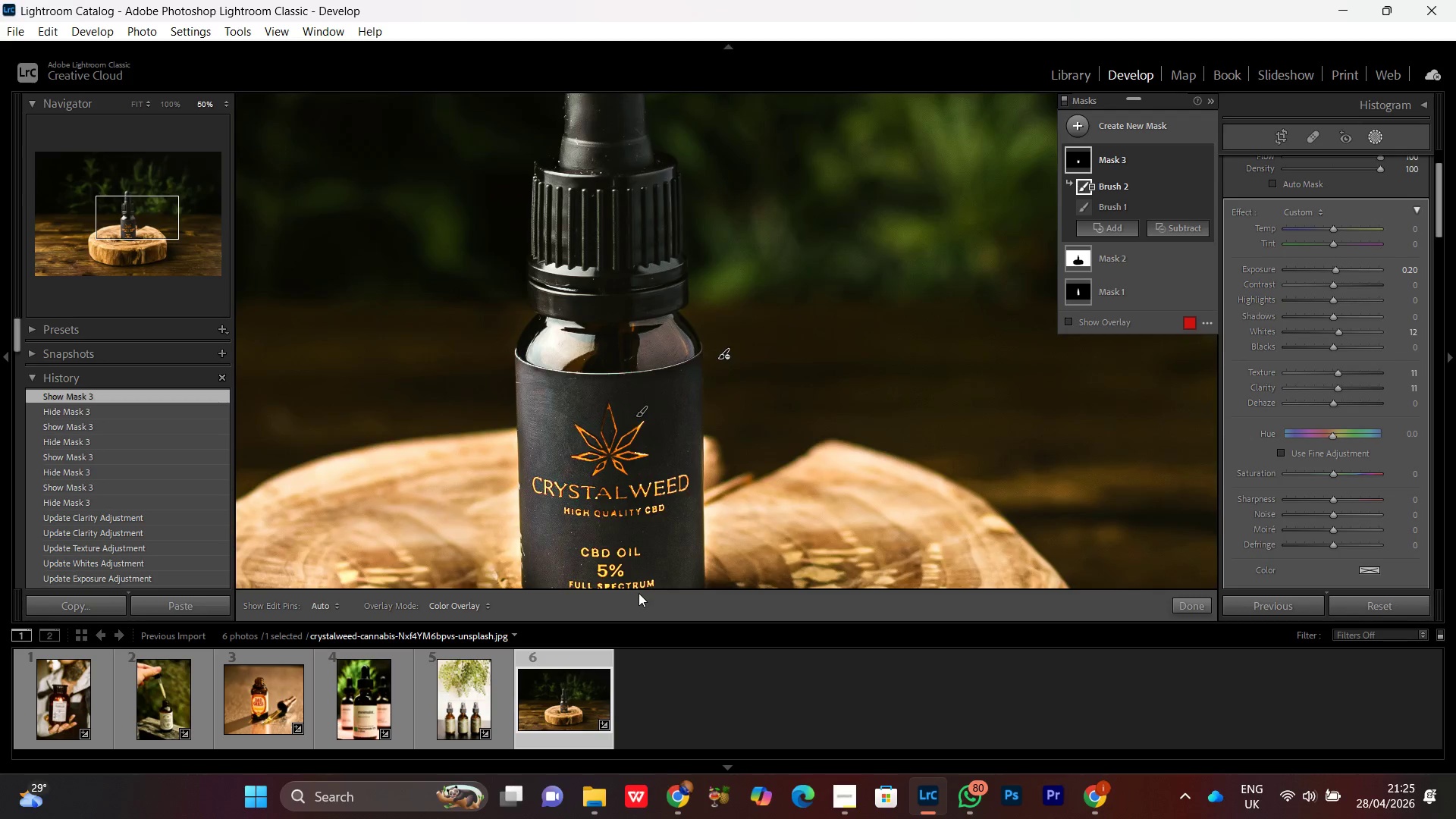 
hold_key(key=Space, duration=0.64)
 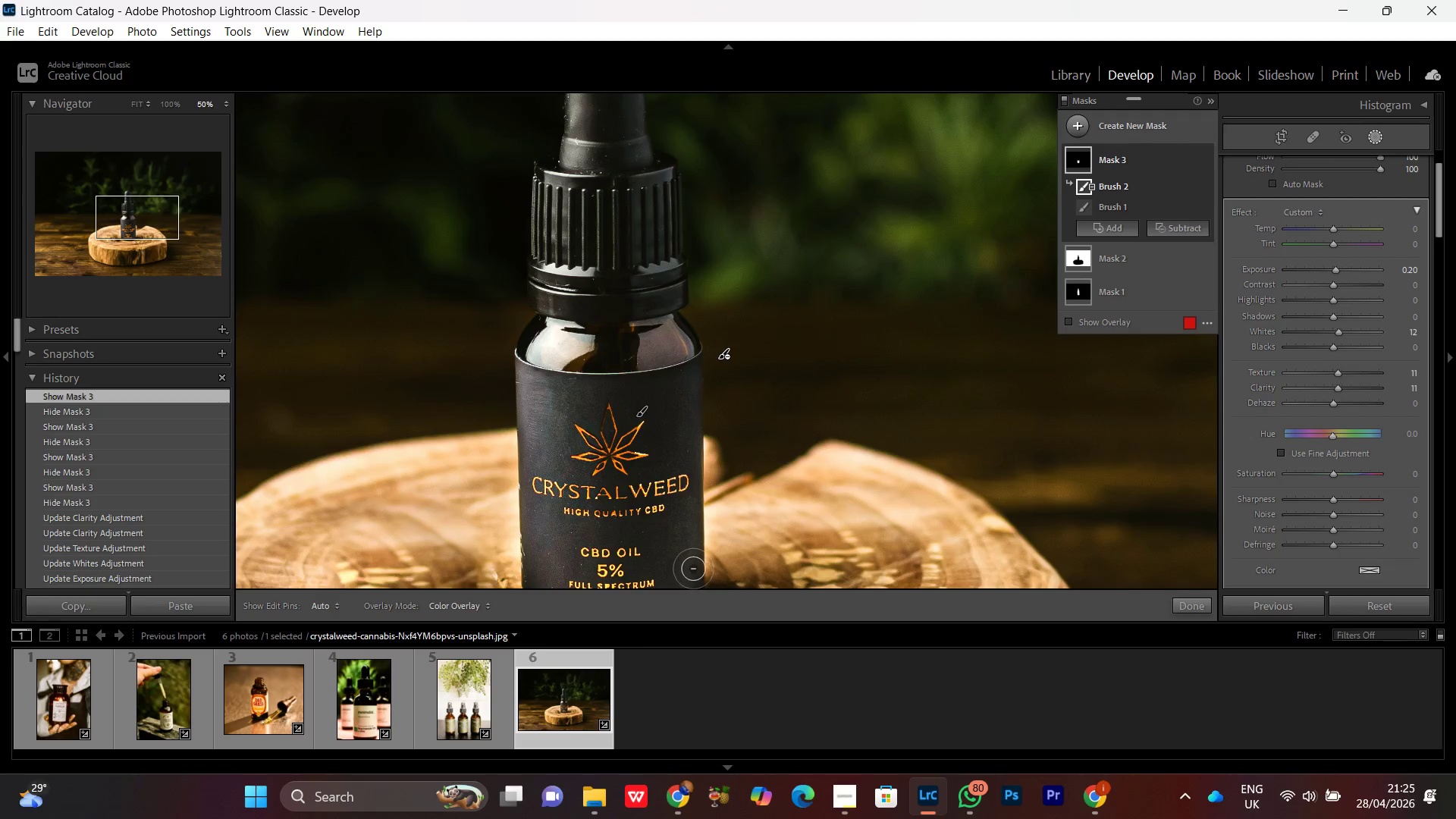 
left_click_drag(start_coordinate=[667, 391], to_coordinate=[640, 594])
 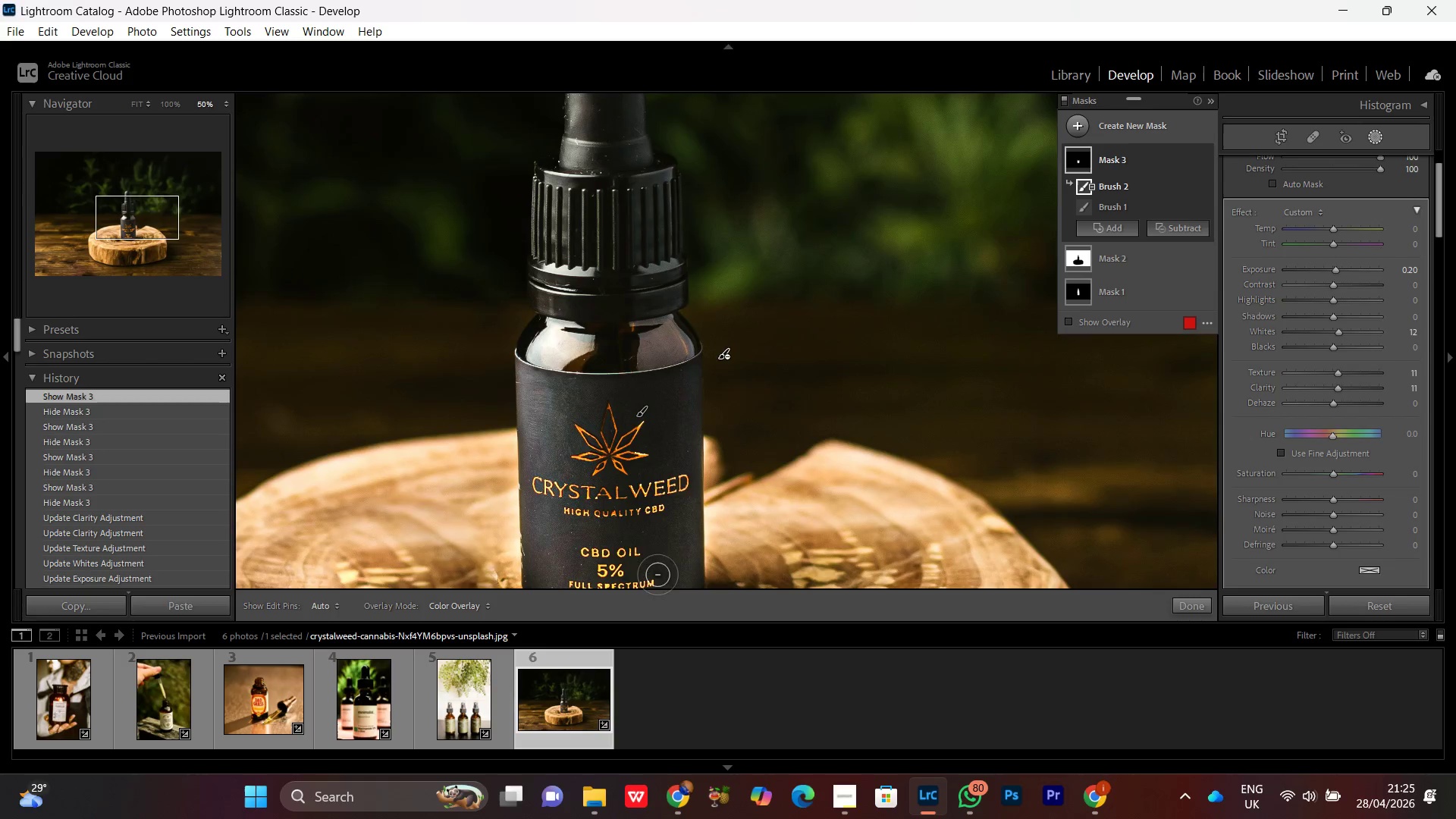 
key(Control+Minus)
 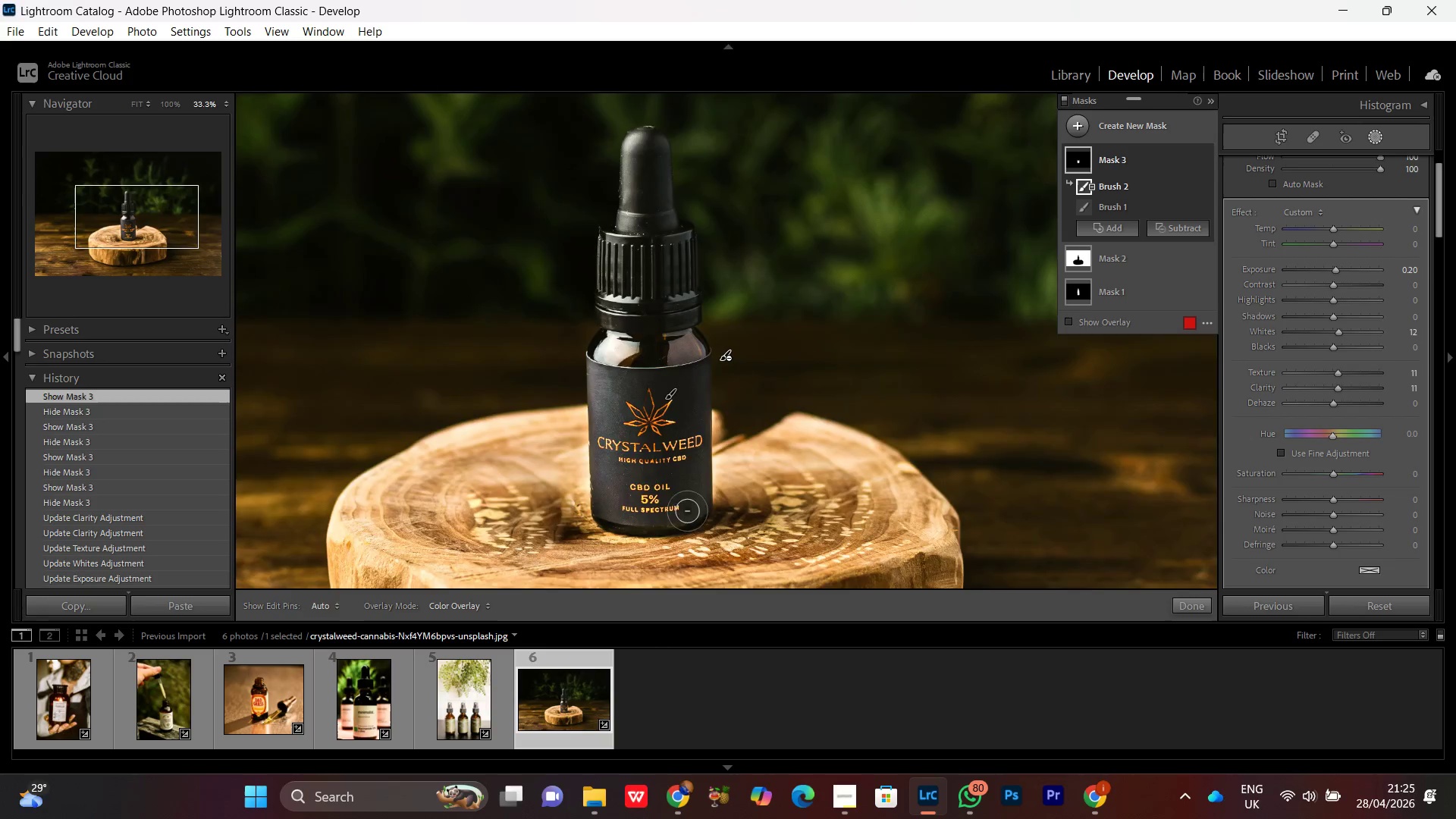 
key(Control+Minus)
 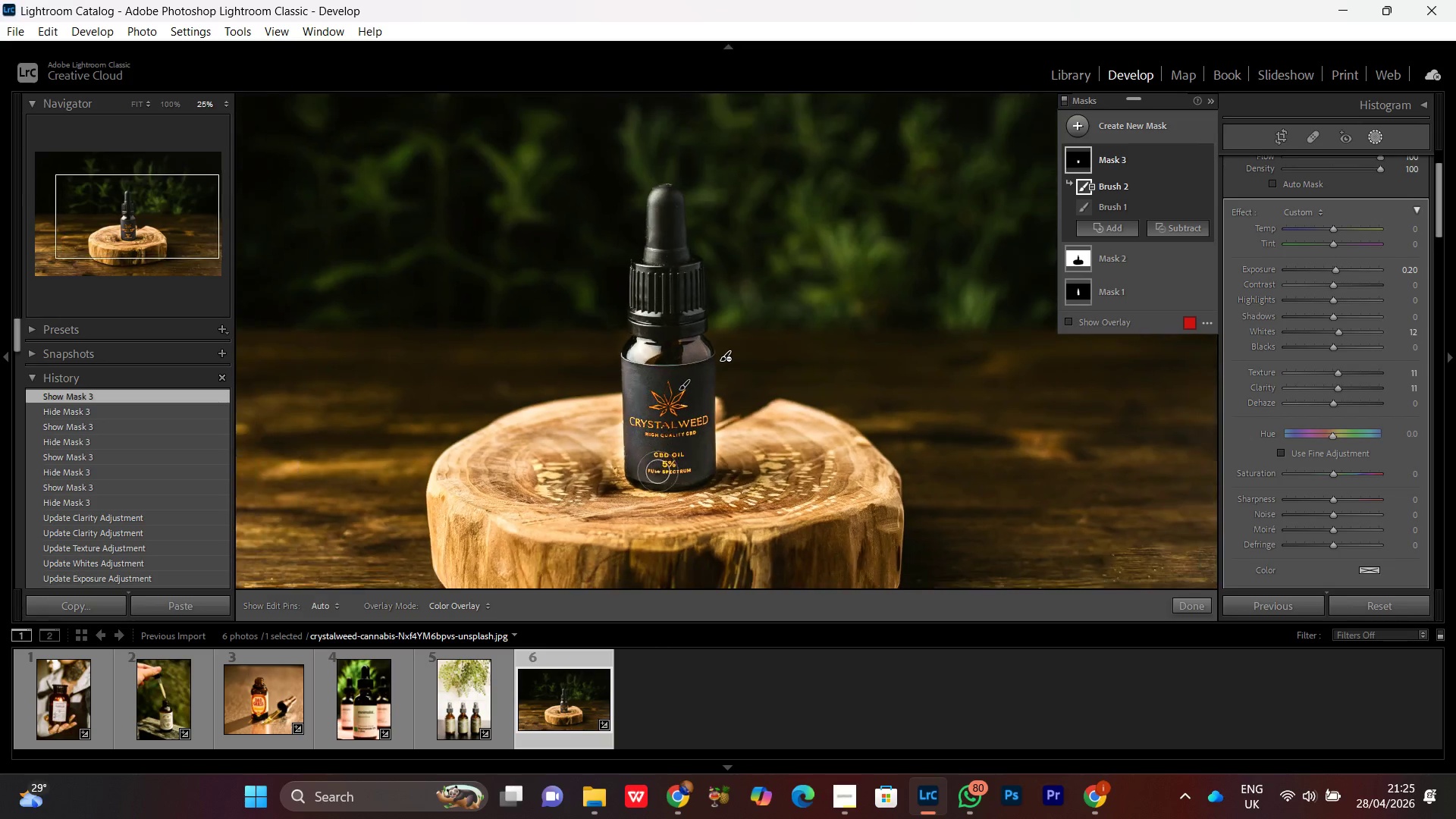 
key(Control+Minus)
 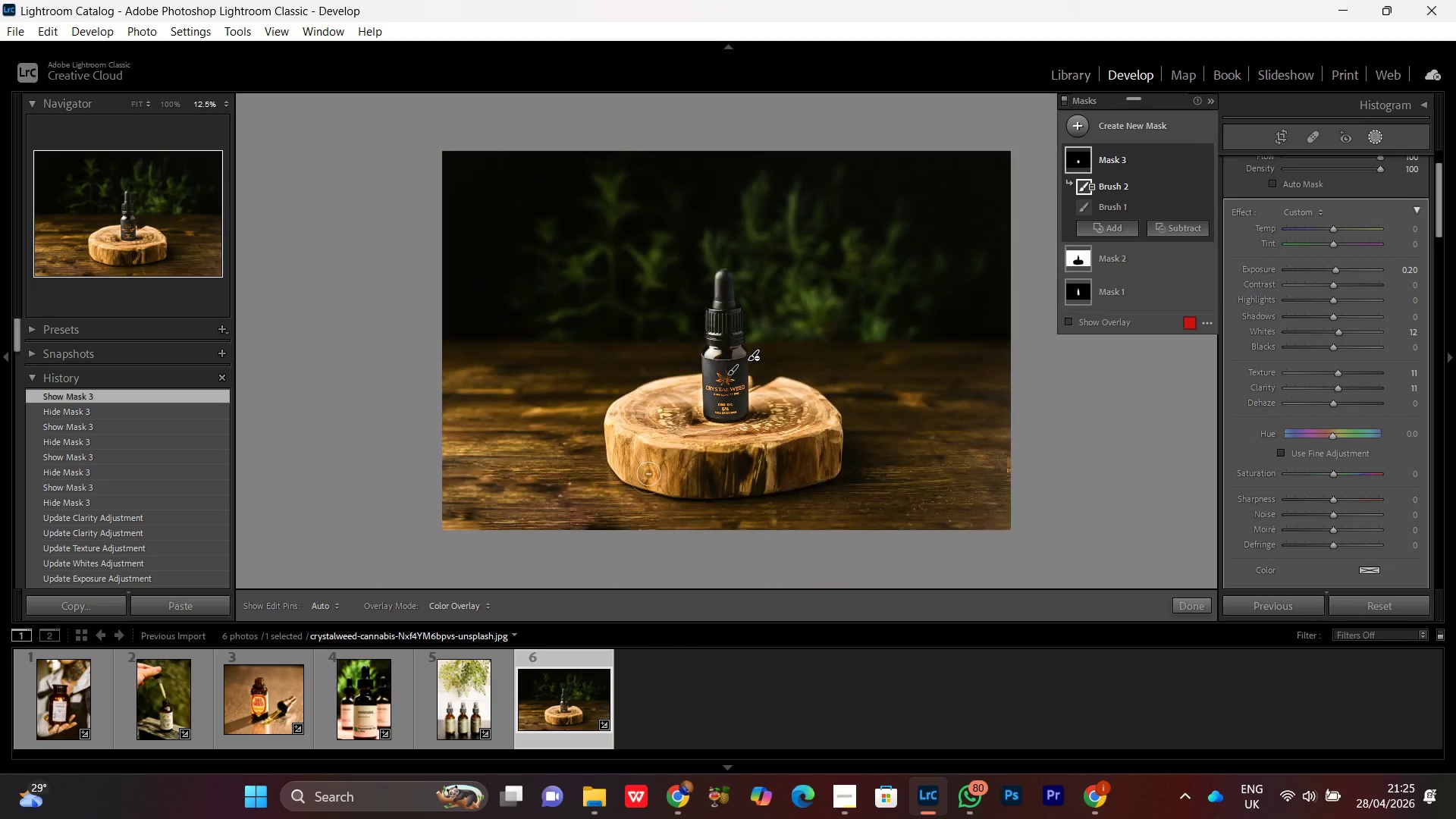 
key(Control+Minus)
 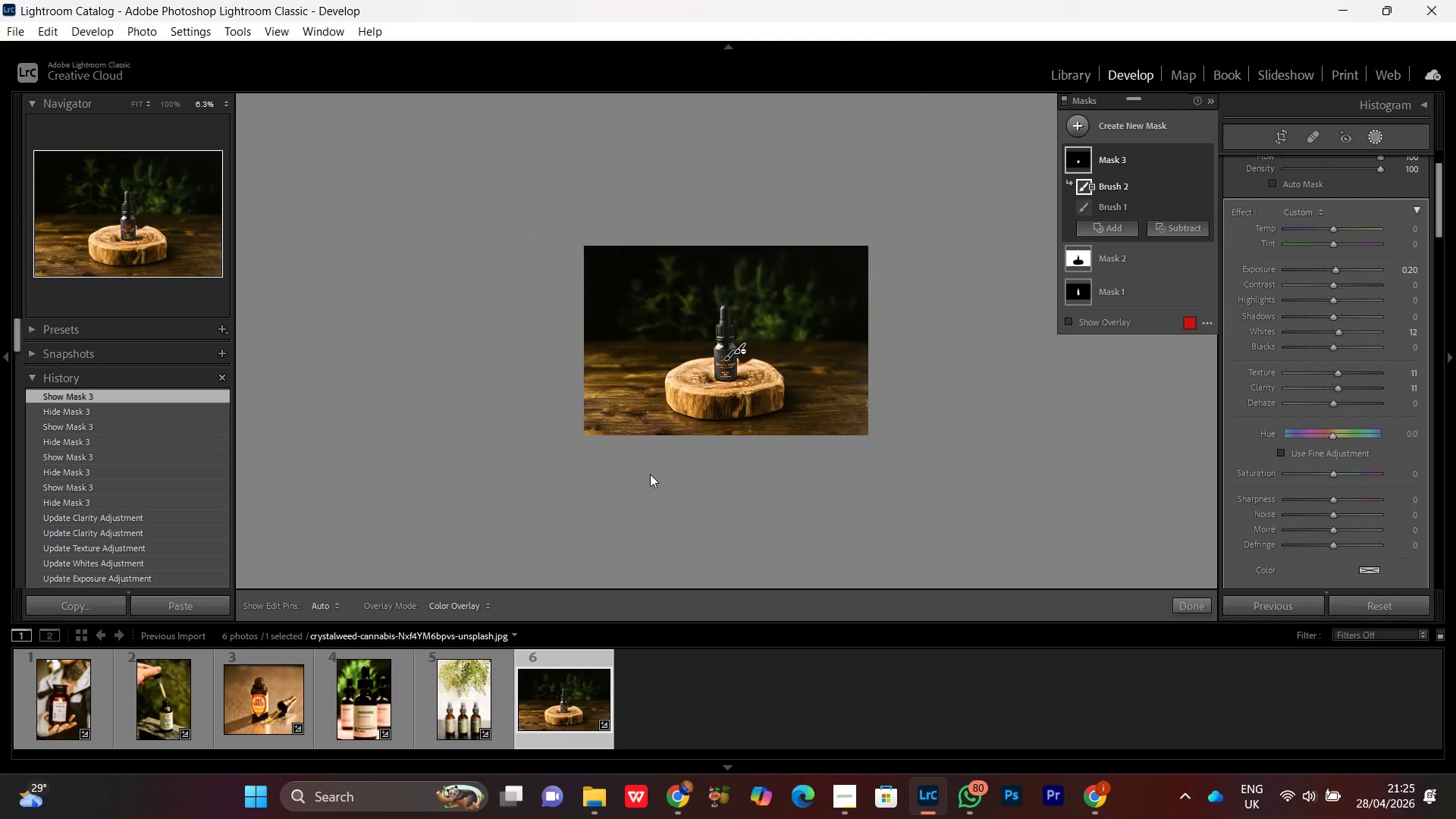 
key(Control+Equal)
 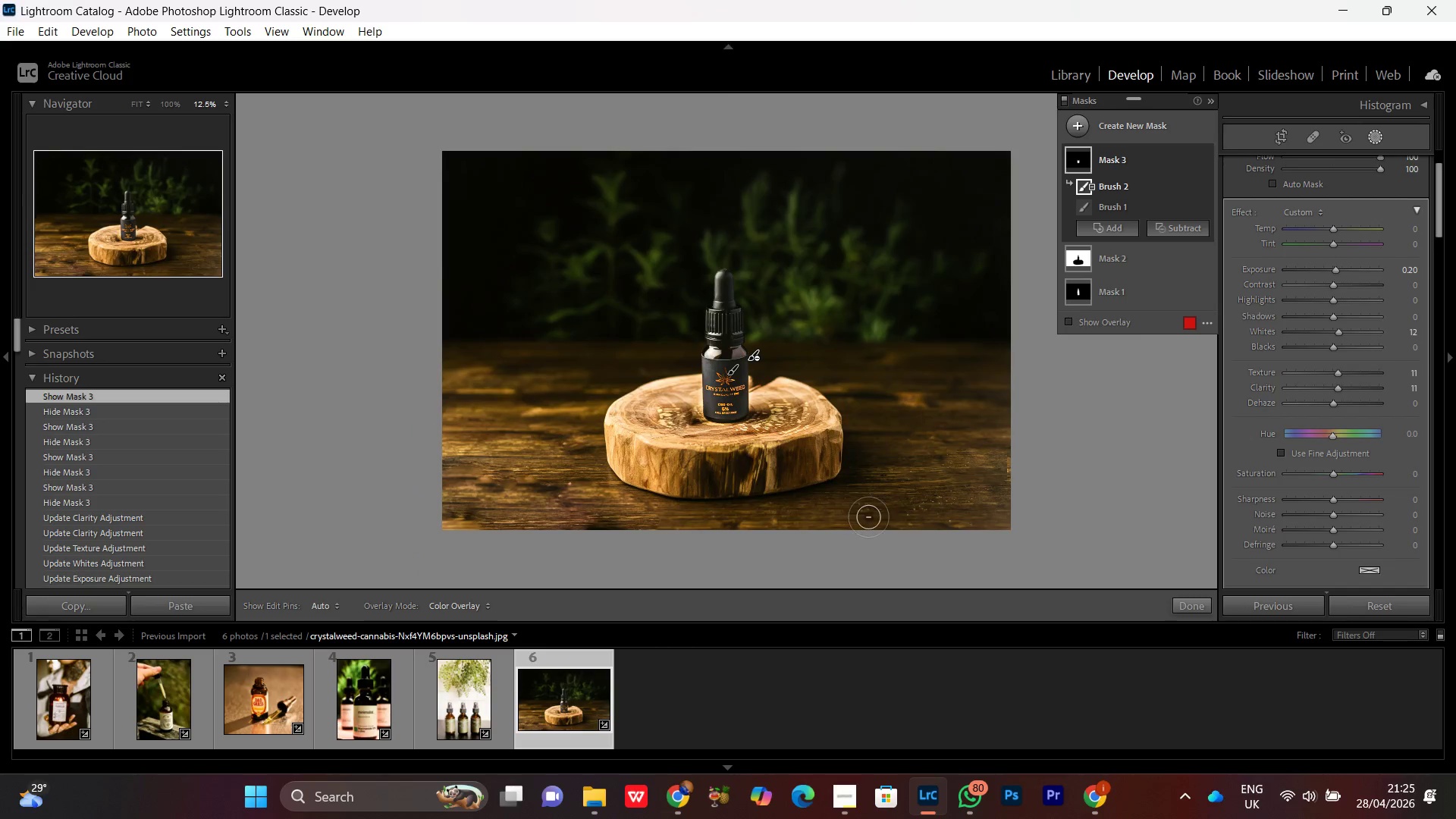 
key(Control+Equal)
 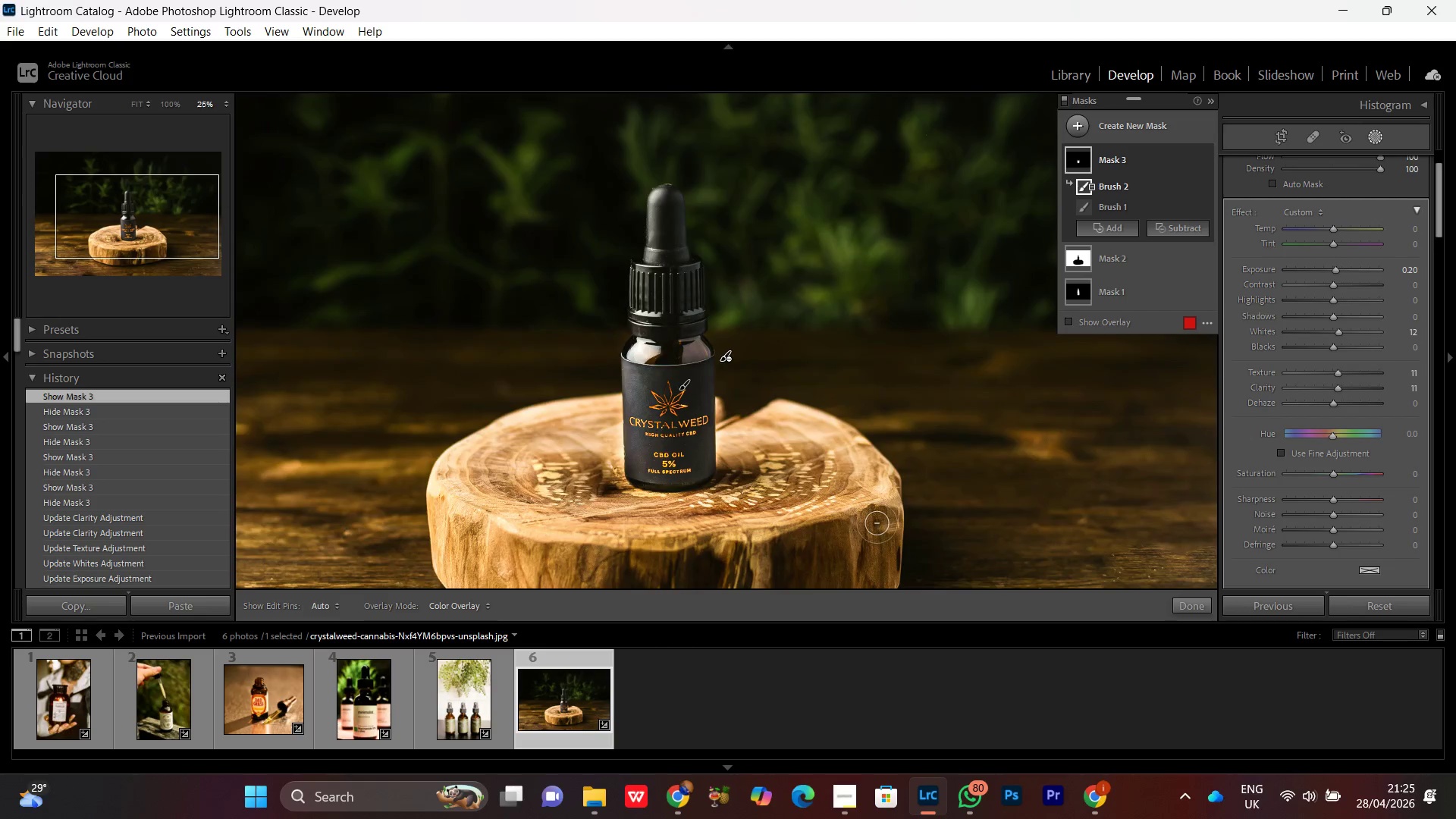 
key(Control+Minus)
 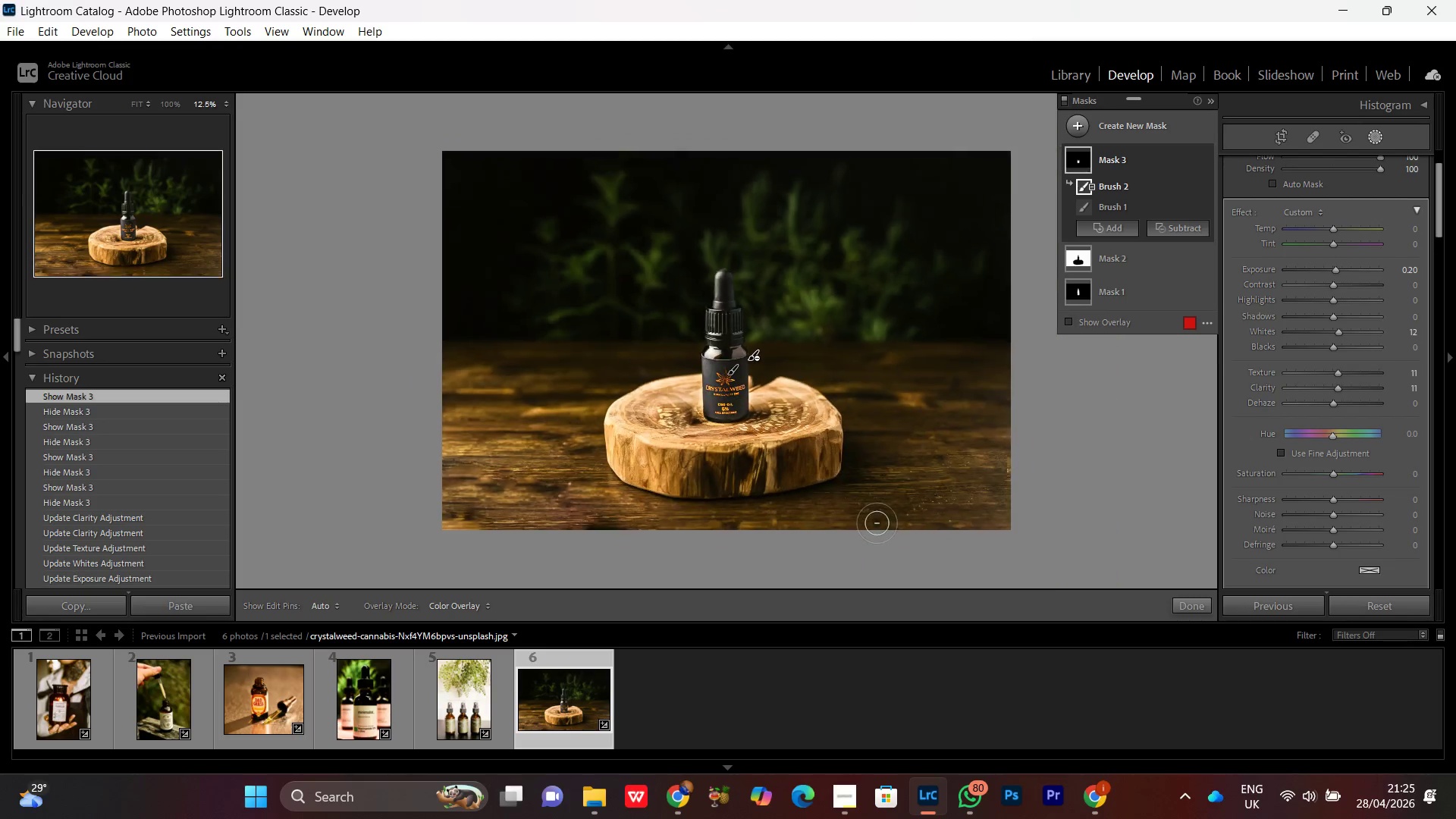 
key(Control+Minus)
 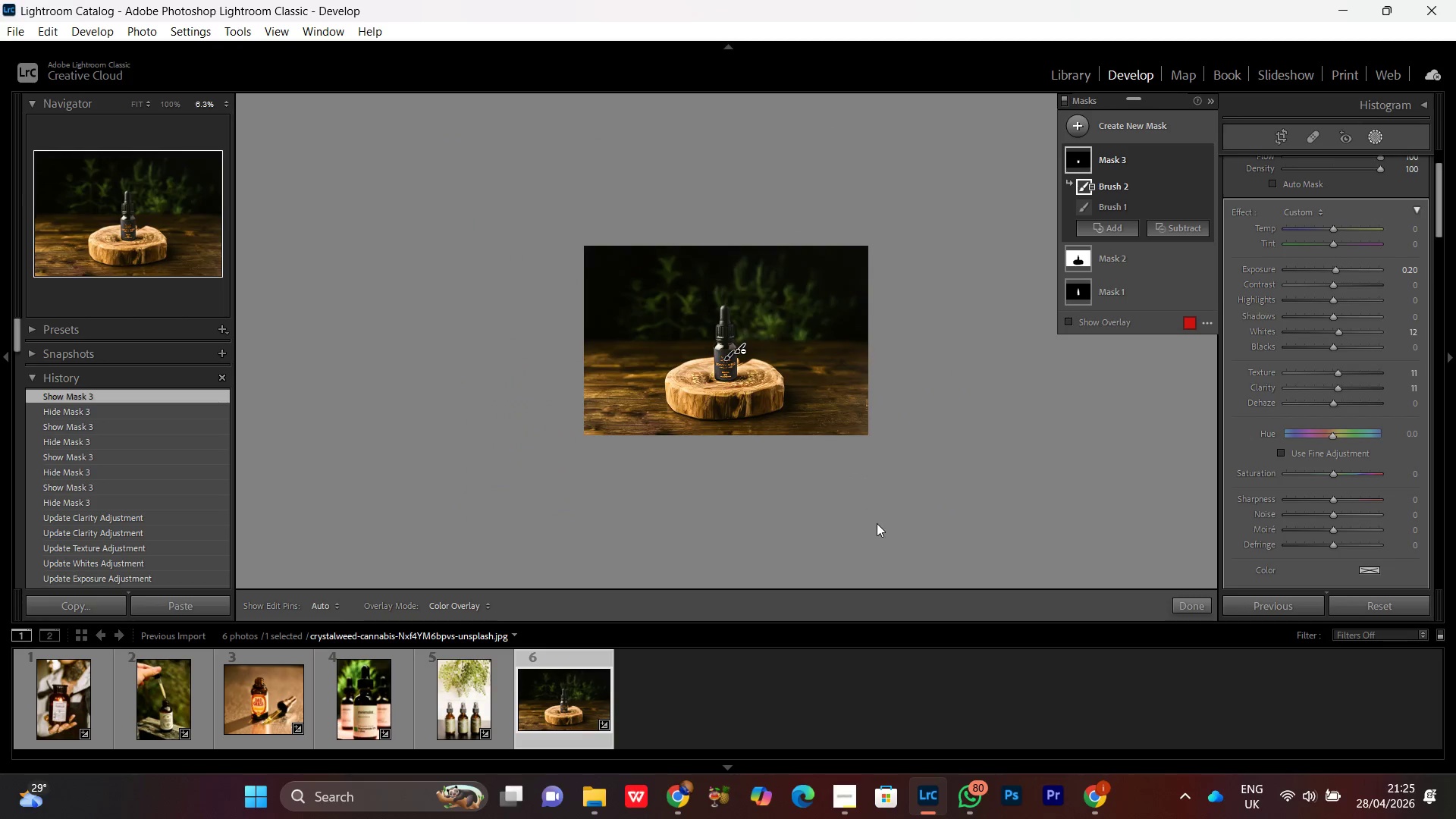 
key(Control+Equal)
 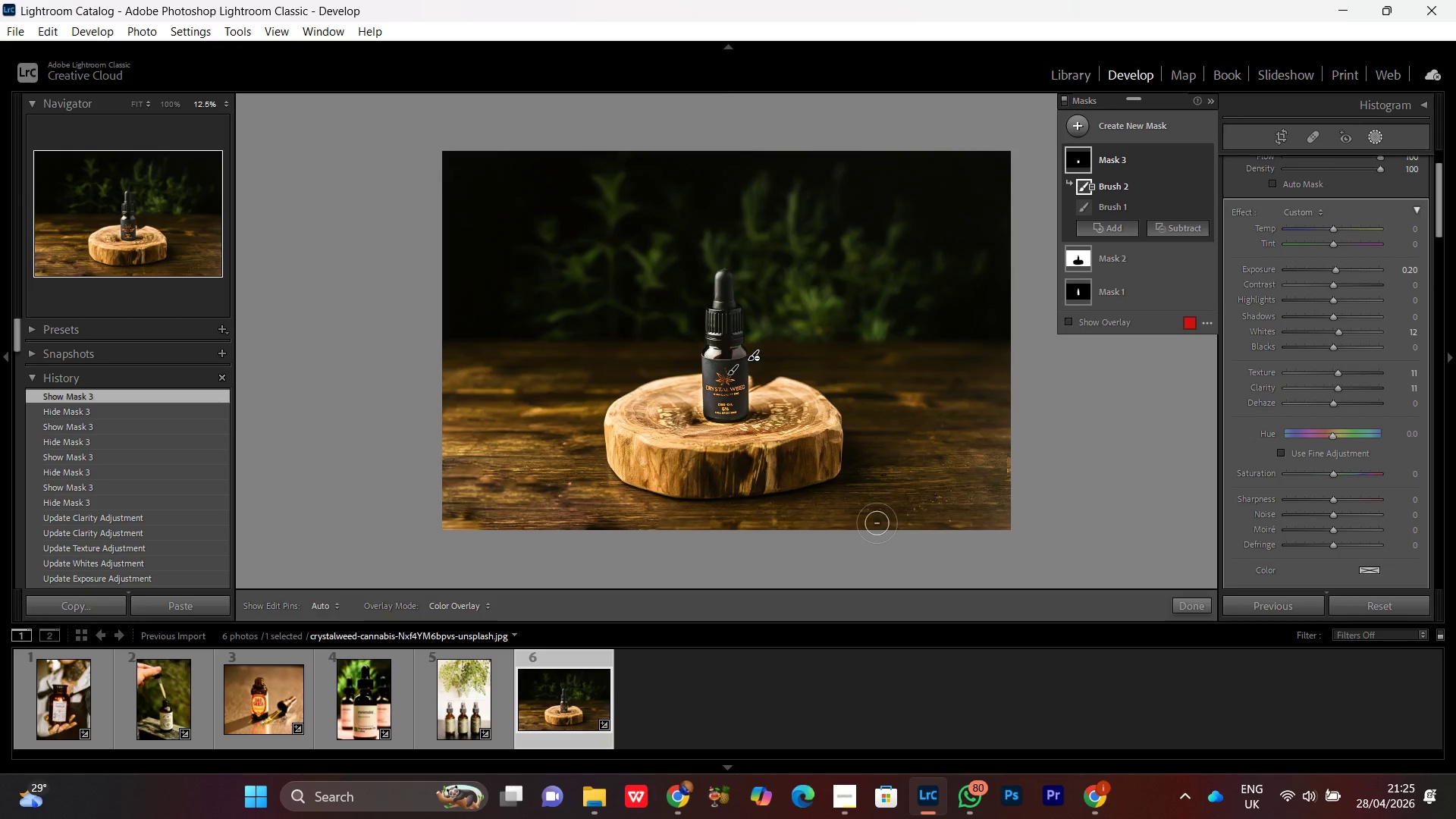 
key(Control+Equal)
 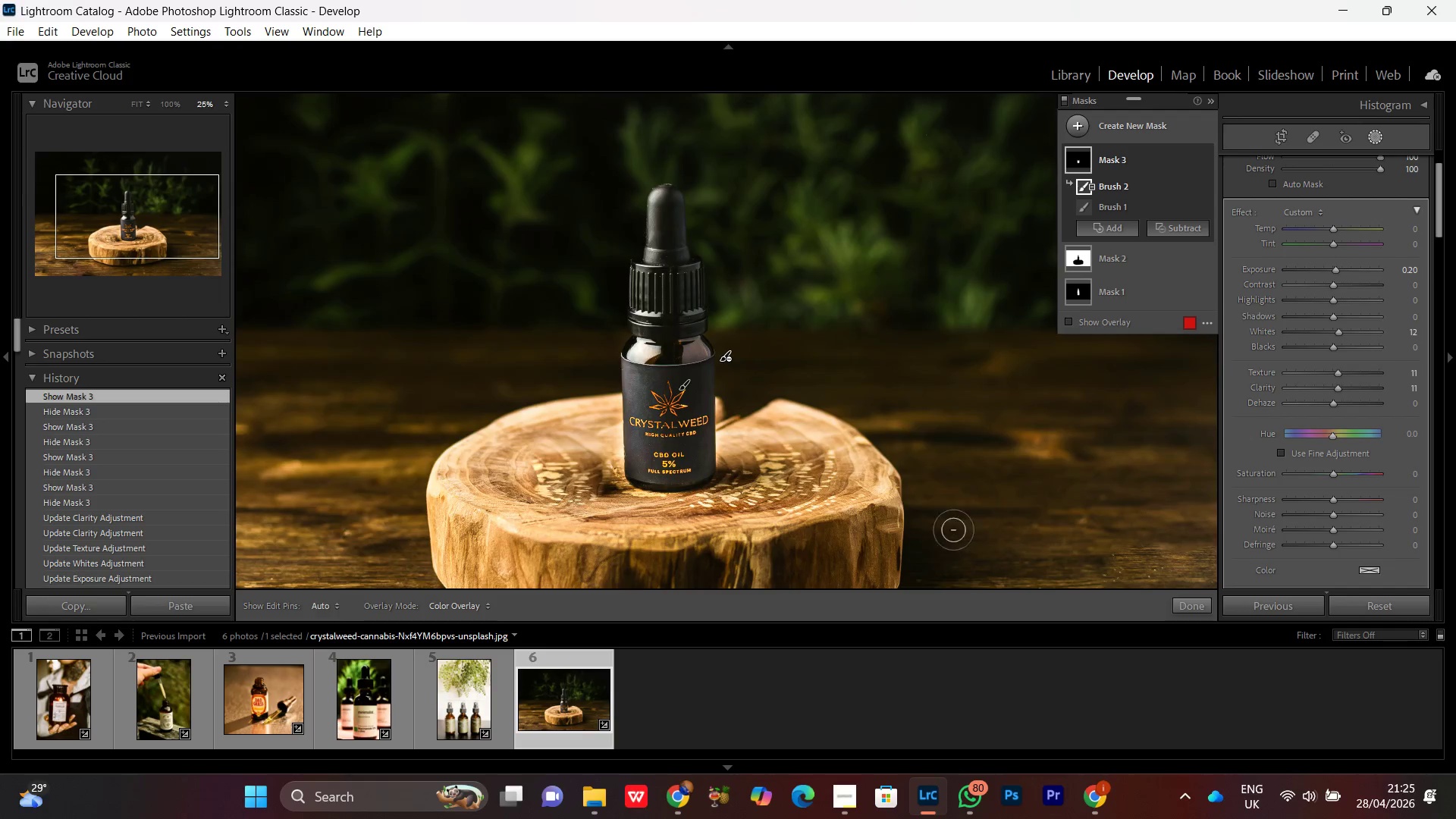 
hold_key(key=Space, duration=1.5)
 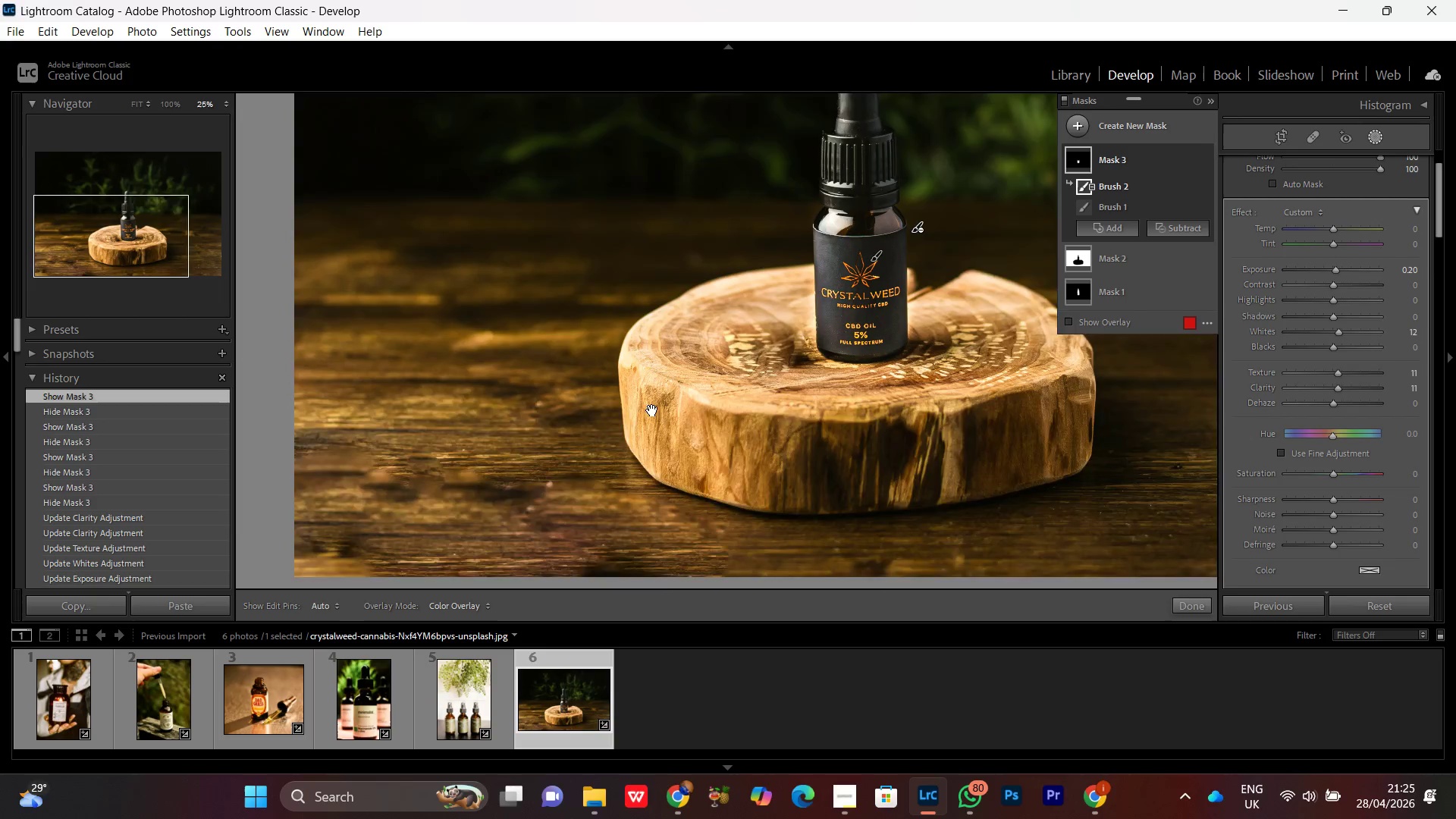 
left_click_drag(start_coordinate=[933, 536], to_coordinate=[772, 337])
 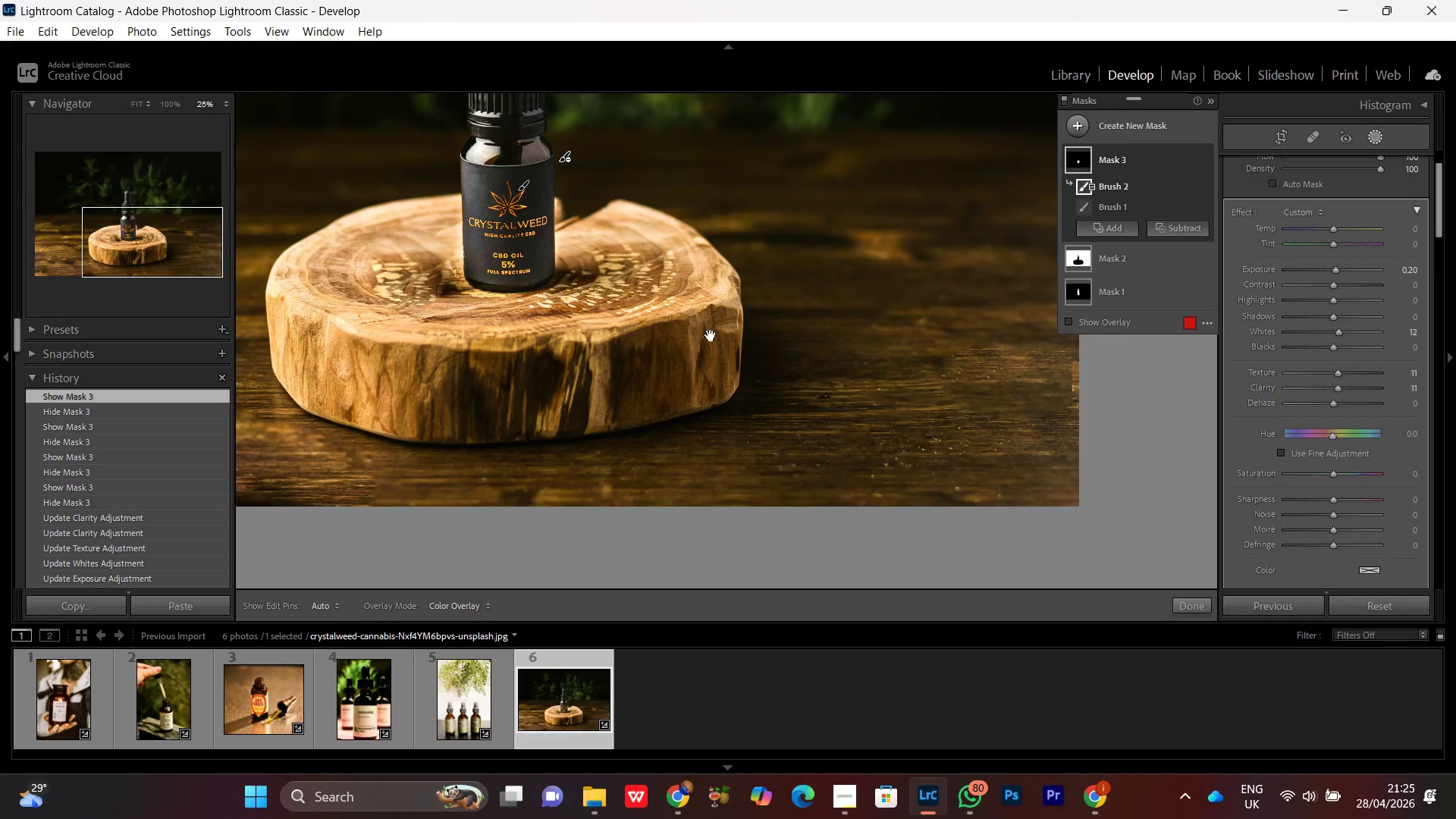 
left_click_drag(start_coordinate=[709, 333], to_coordinate=[765, 440])
 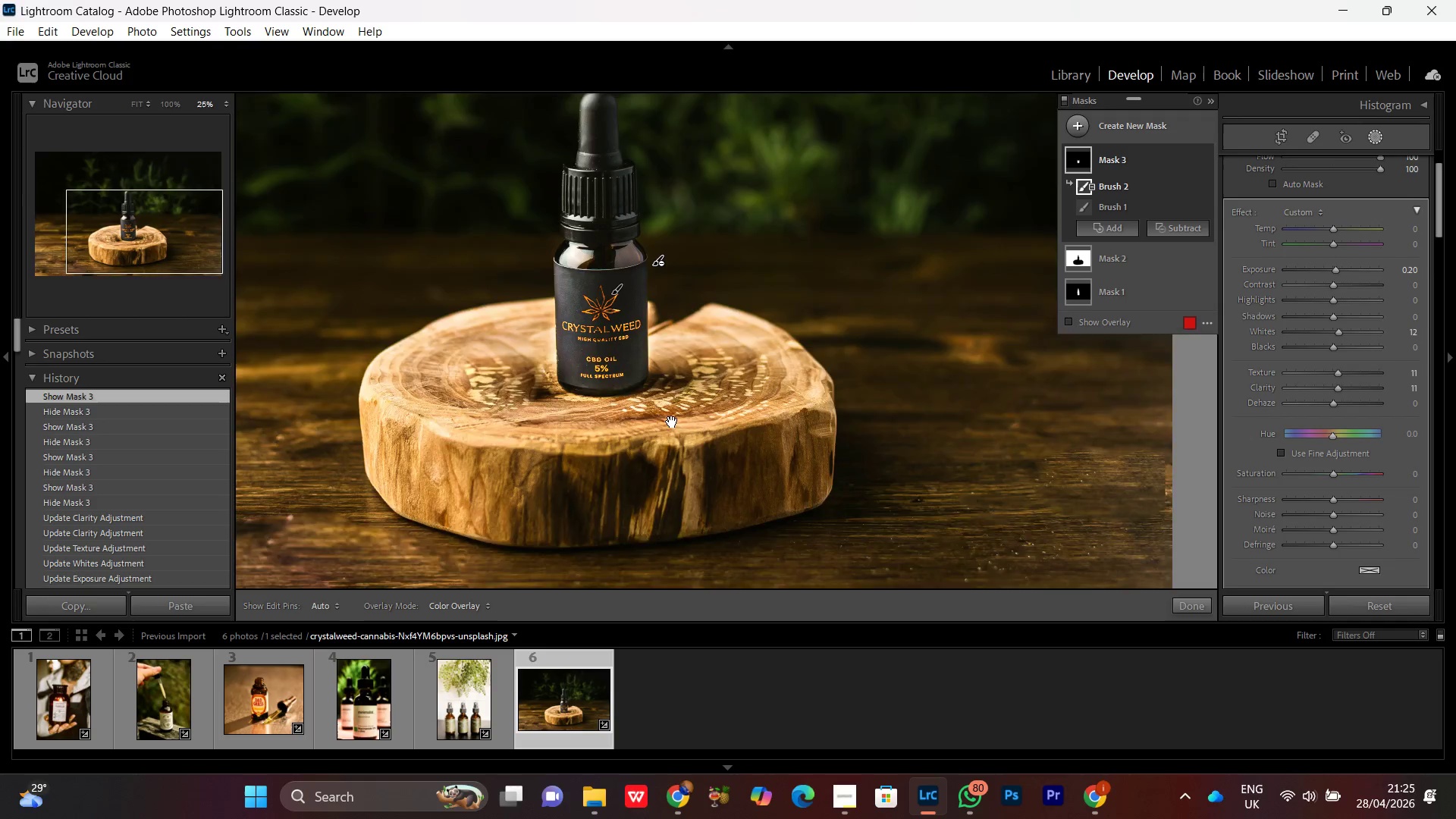 
left_click_drag(start_coordinate=[588, 434], to_coordinate=[872, 397])
 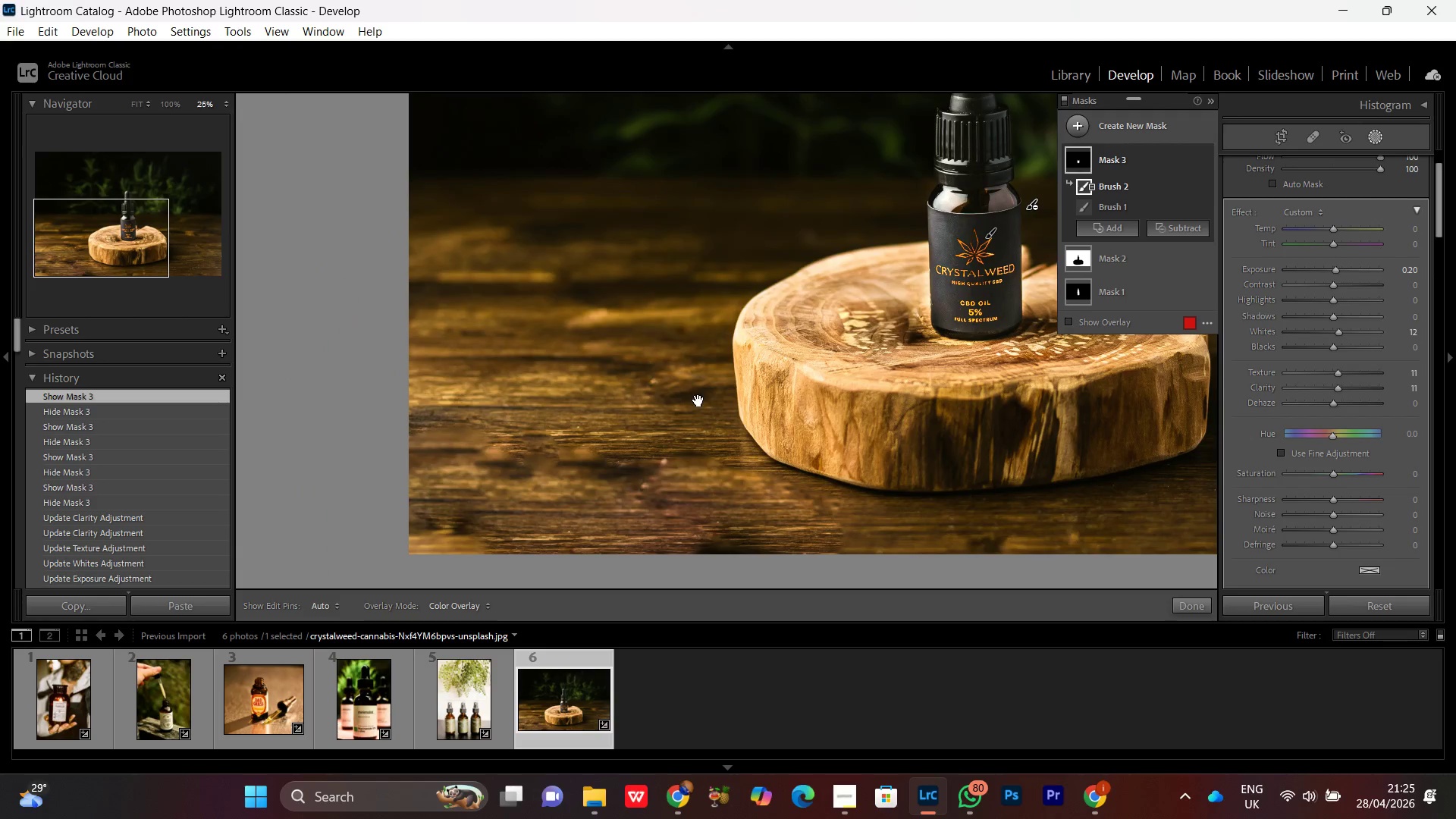 
hold_key(key=Space, duration=1.5)
 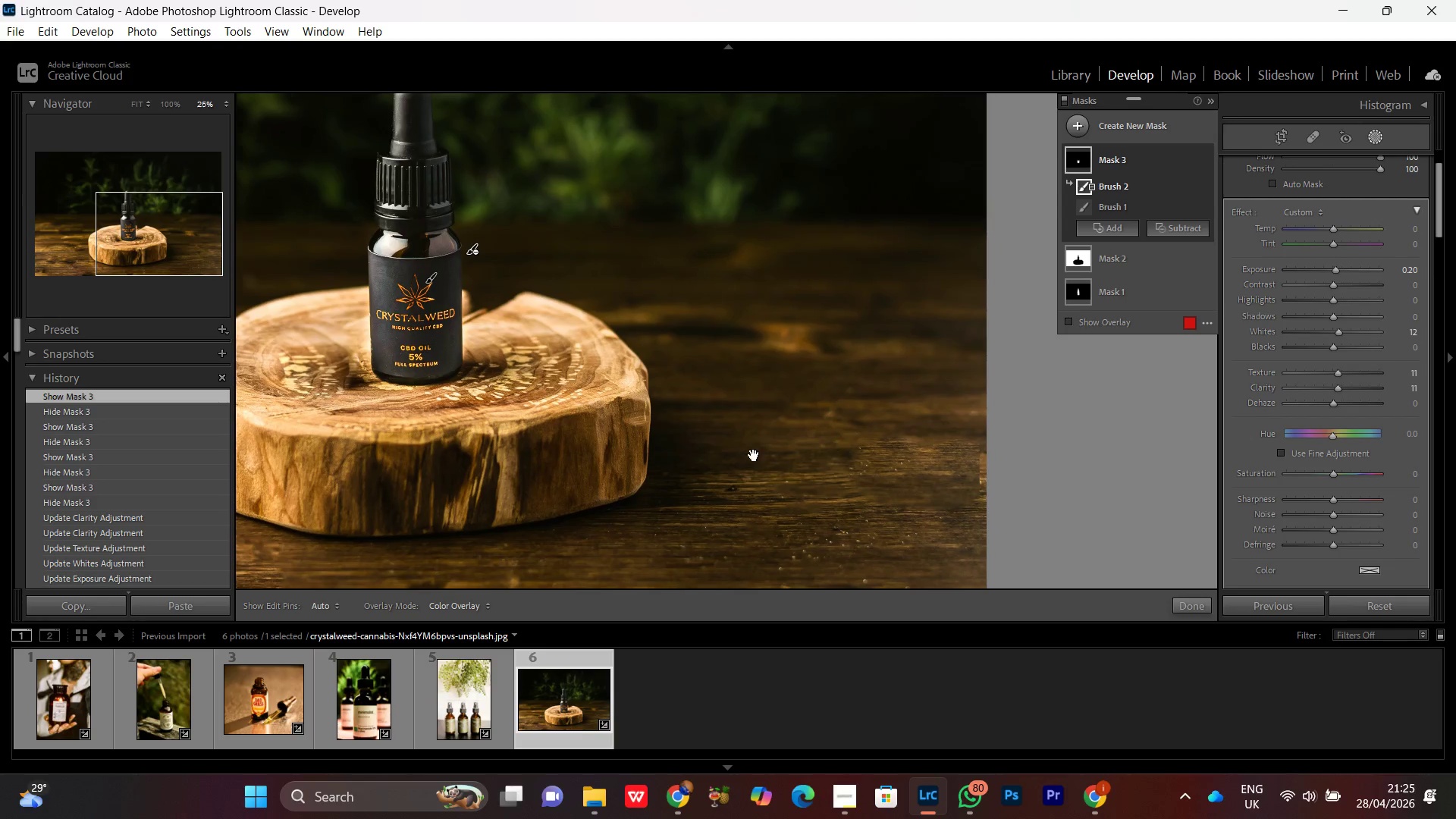 
left_click_drag(start_coordinate=[572, 422], to_coordinate=[698, 400])
 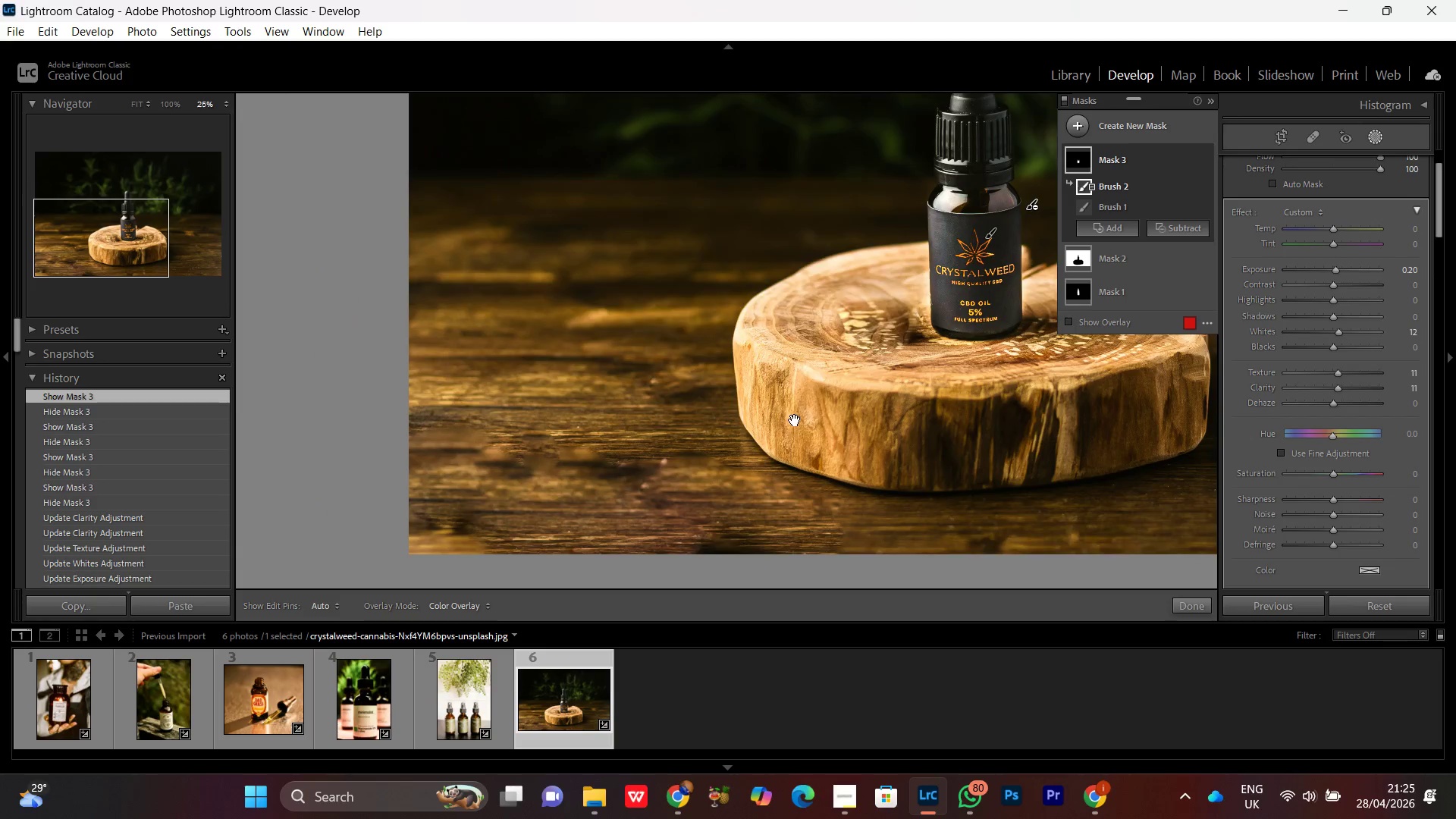 
left_click_drag(start_coordinate=[795, 420], to_coordinate=[529, 464])
 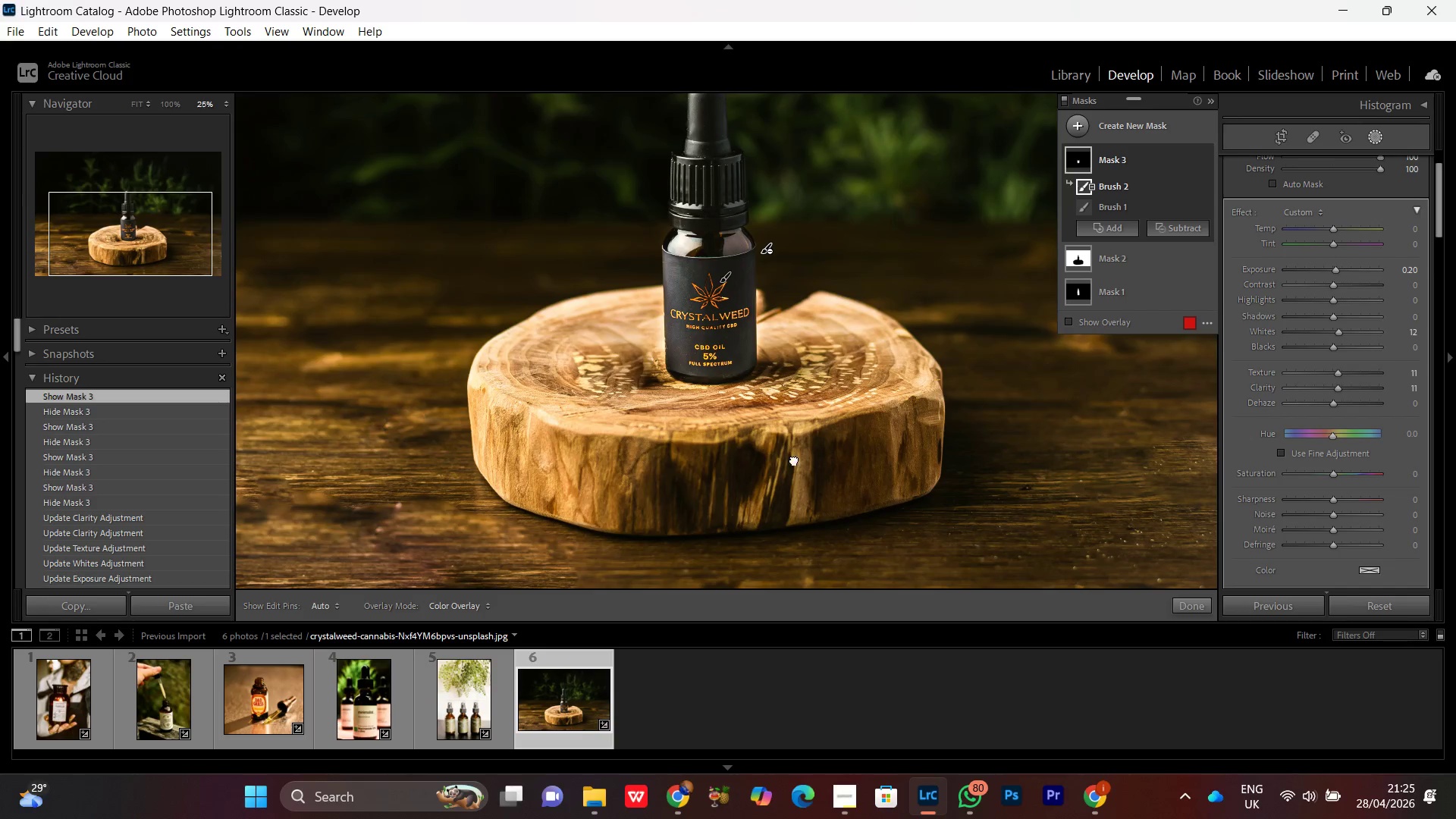 
left_click_drag(start_coordinate=[794, 460], to_coordinate=[506, 460])
 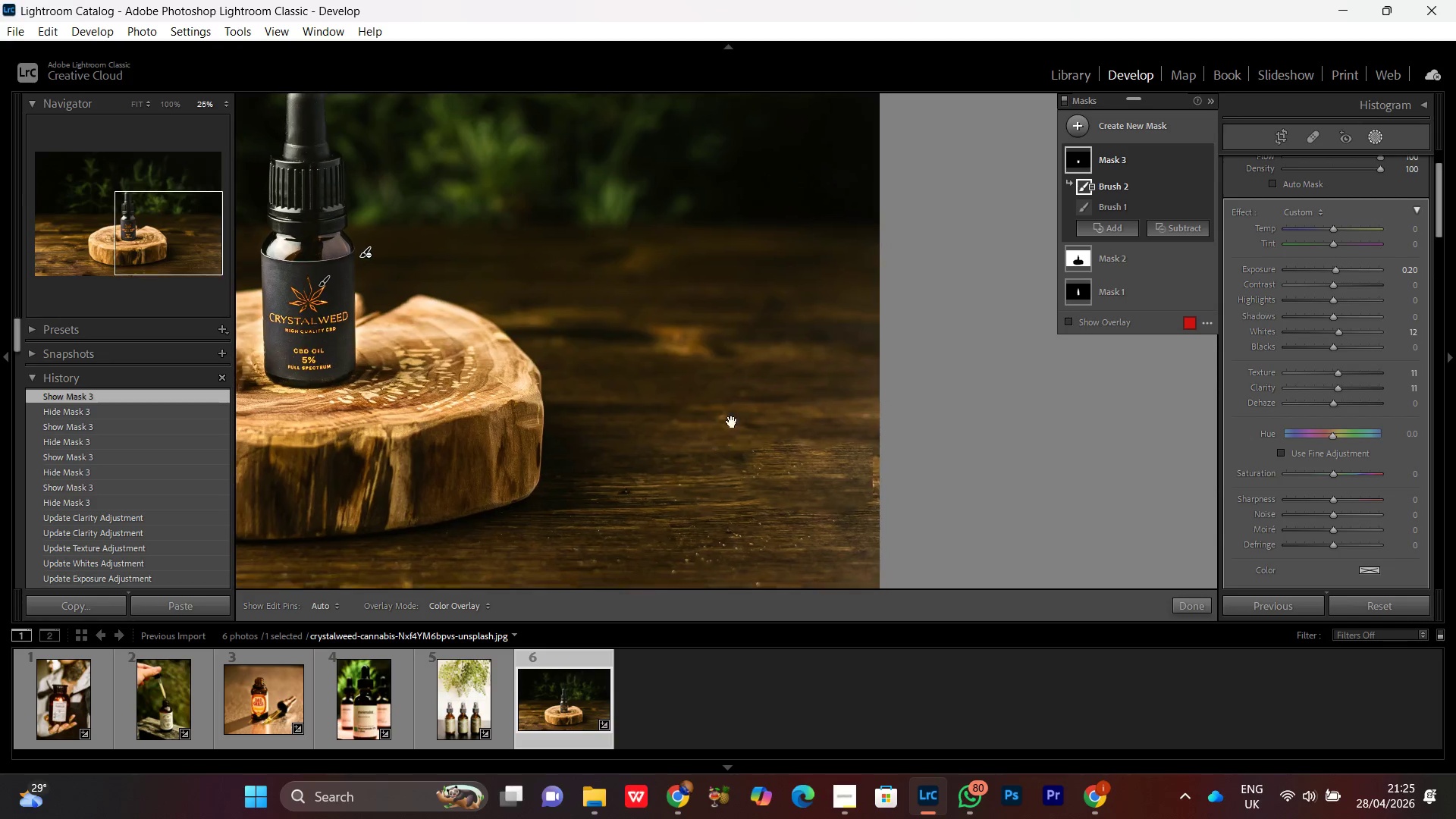 
hold_key(key=Space, duration=1.51)
 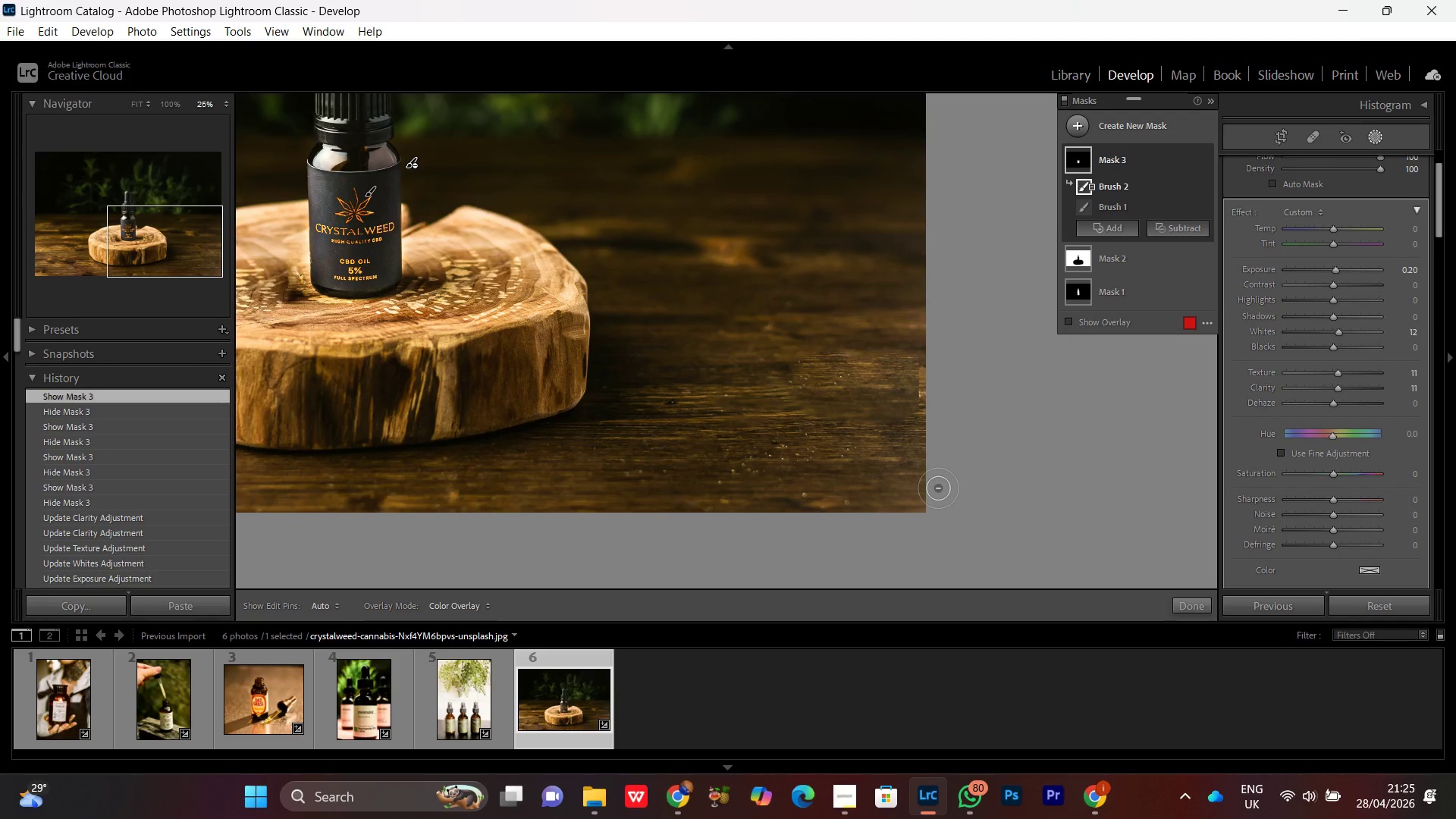 
left_click_drag(start_coordinate=[839, 448], to_coordinate=[773, 362])
 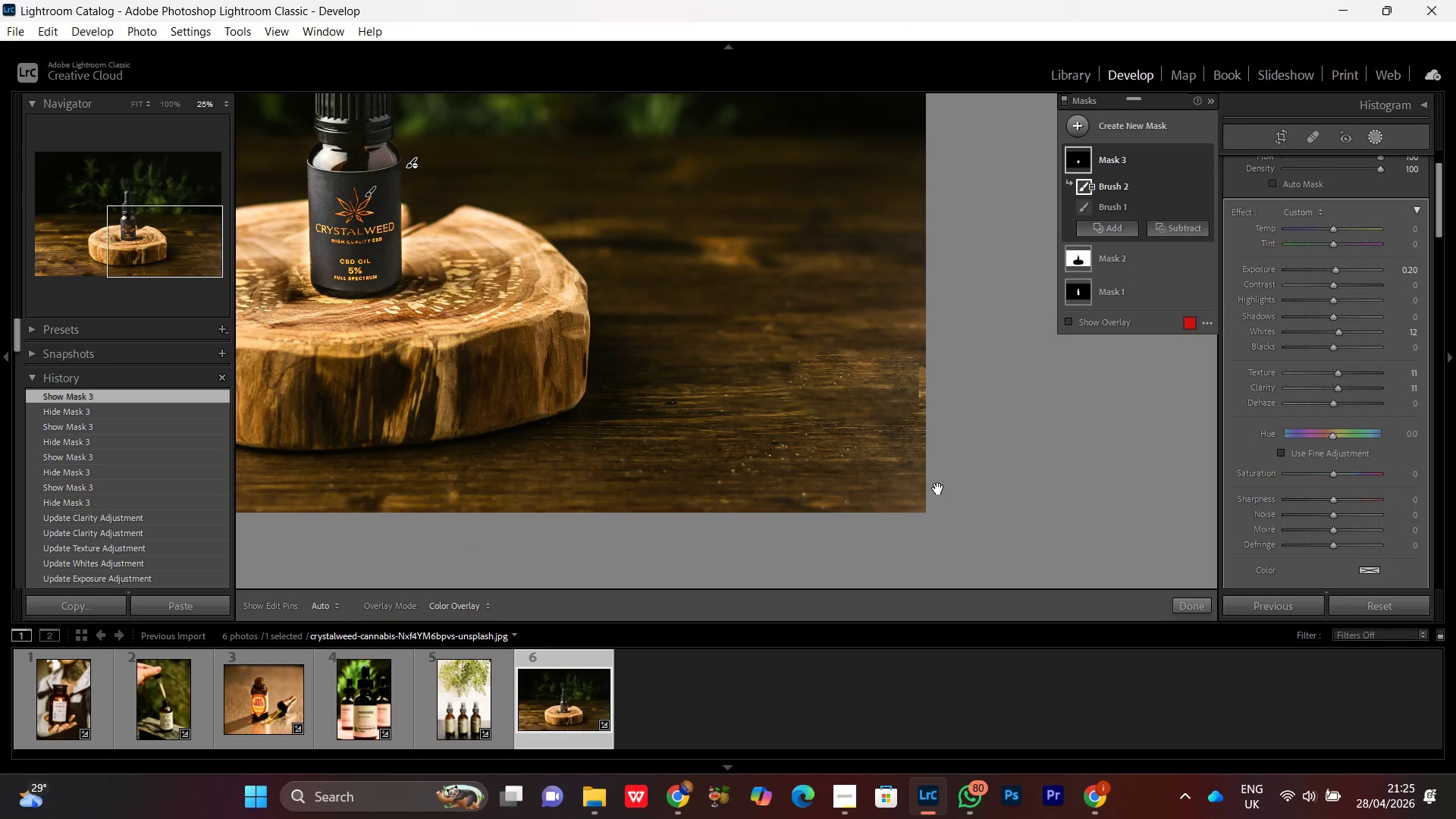 
key(Space)
 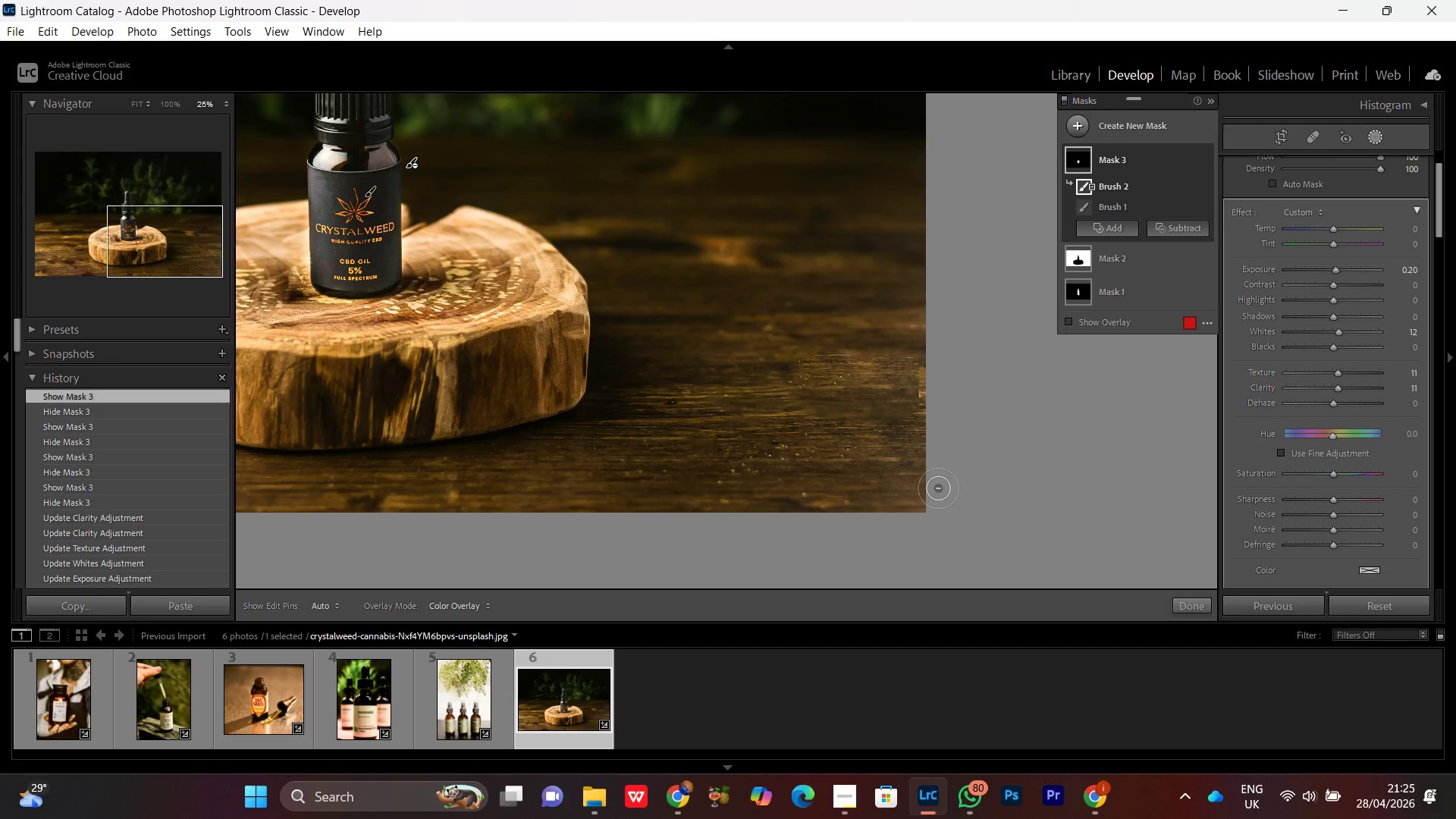 
key(Control+Minus)
 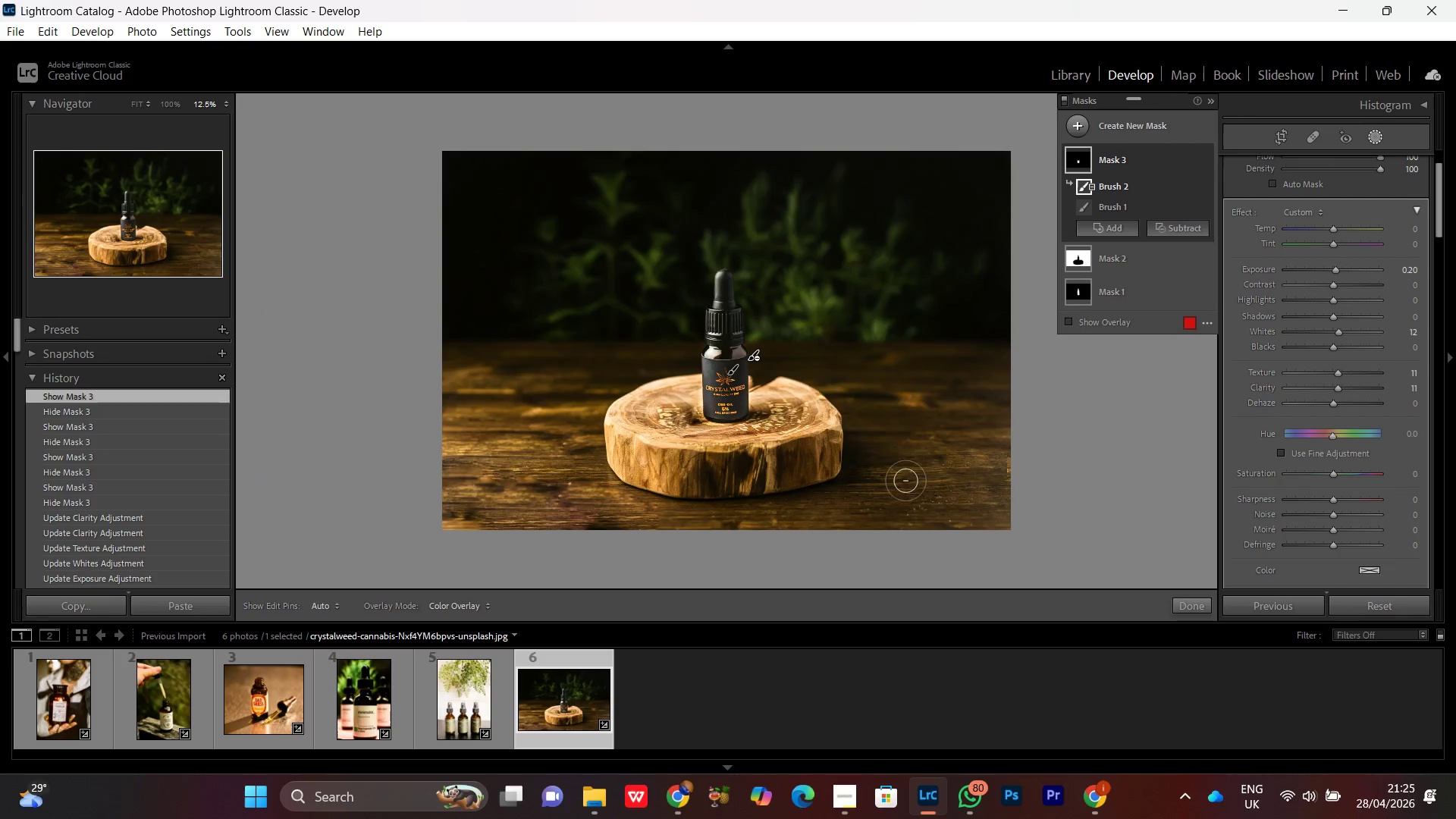 
key(Control+Minus)
 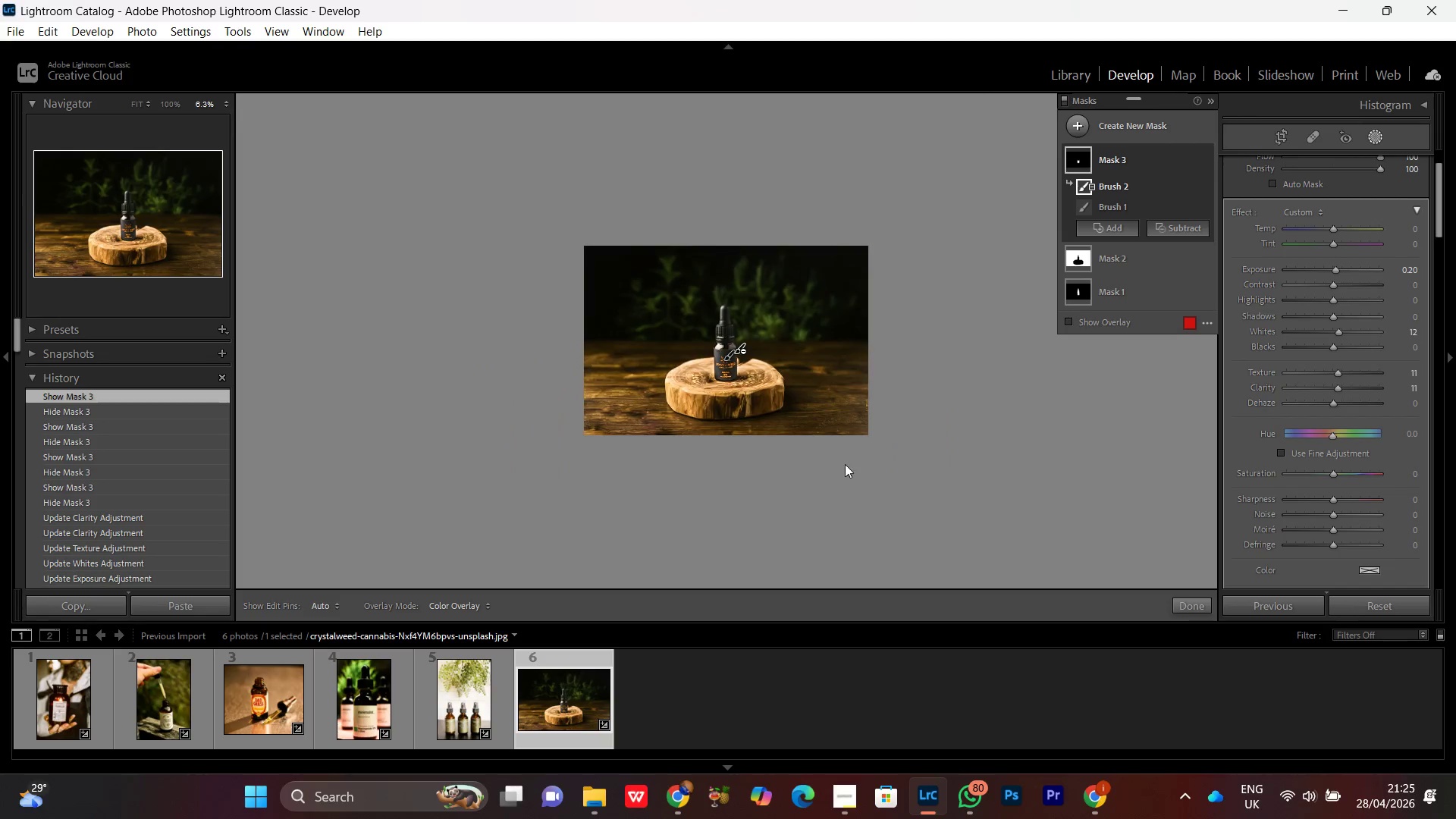 
key(Control+Equal)
 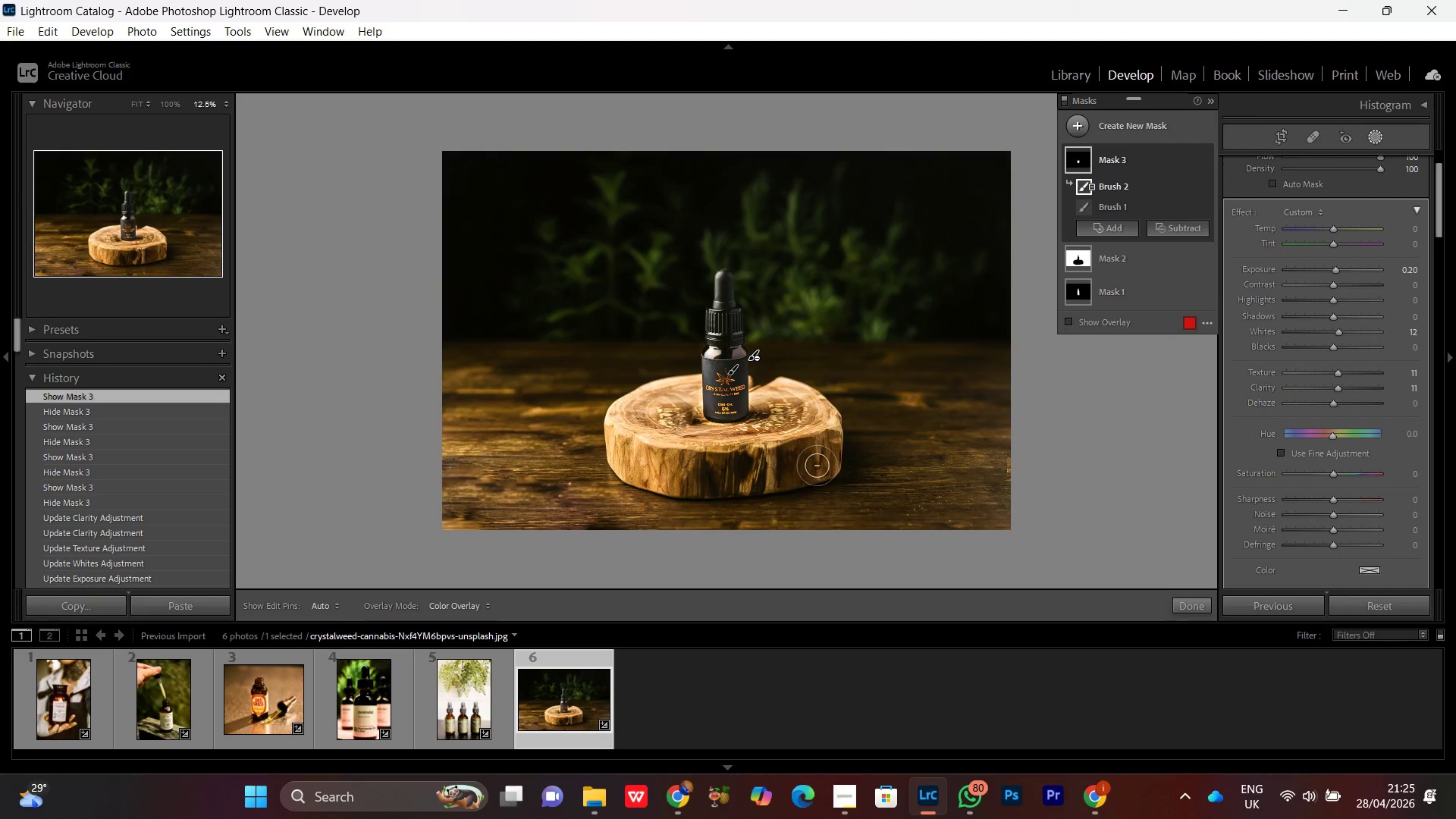 
key(Control+Equal)
 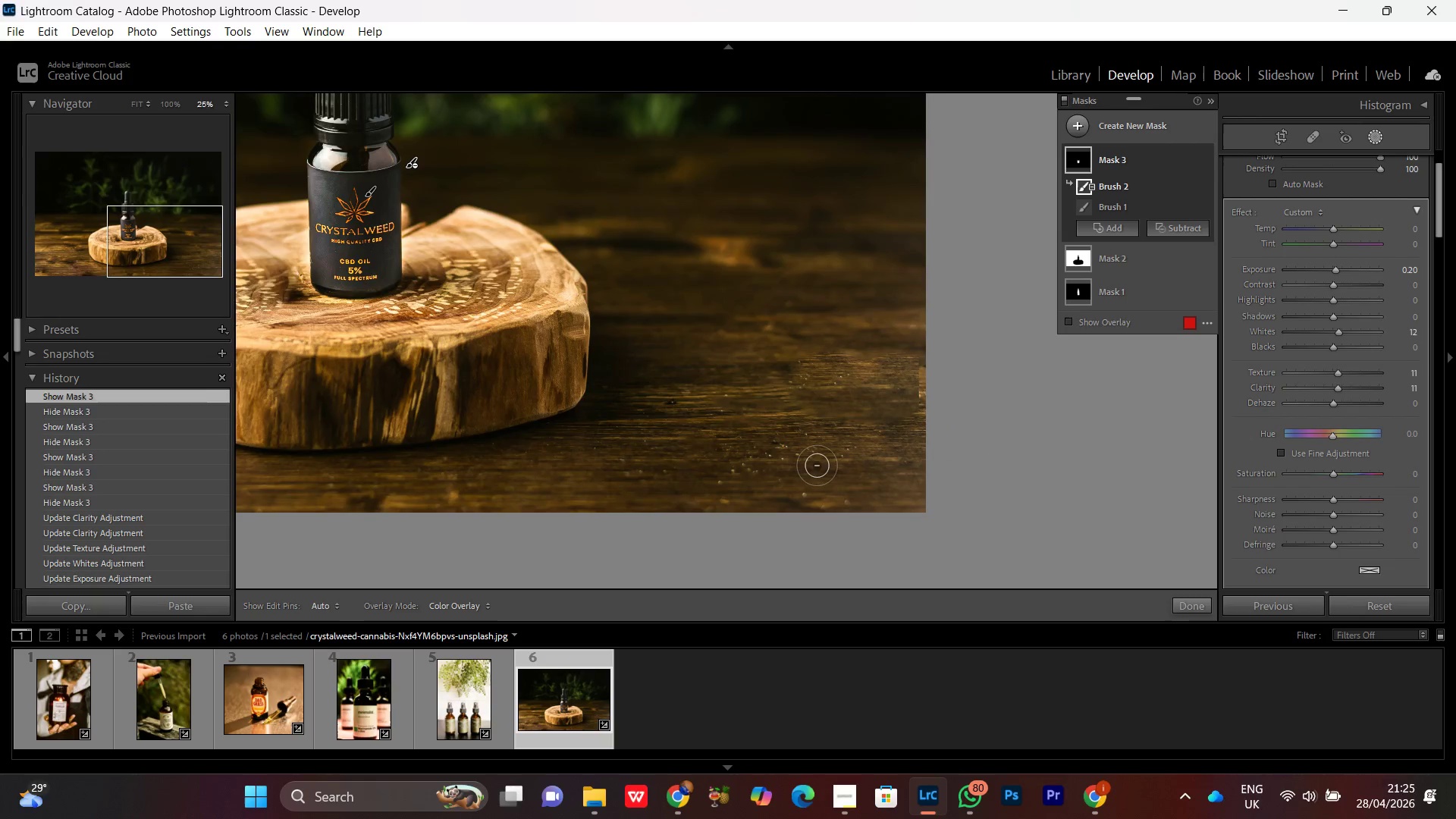 
key(Control+Minus)
 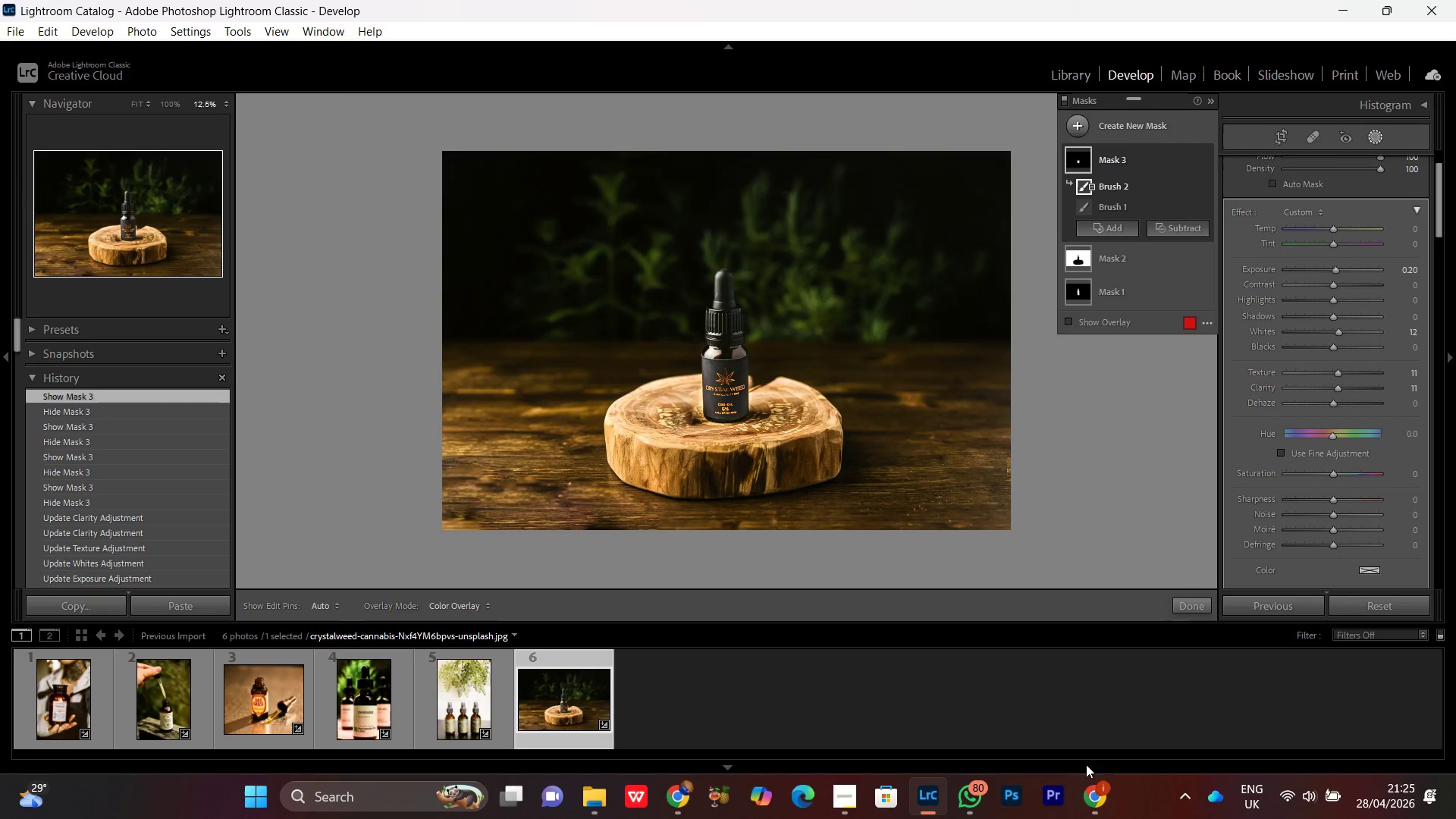 
left_click([1105, 799])
 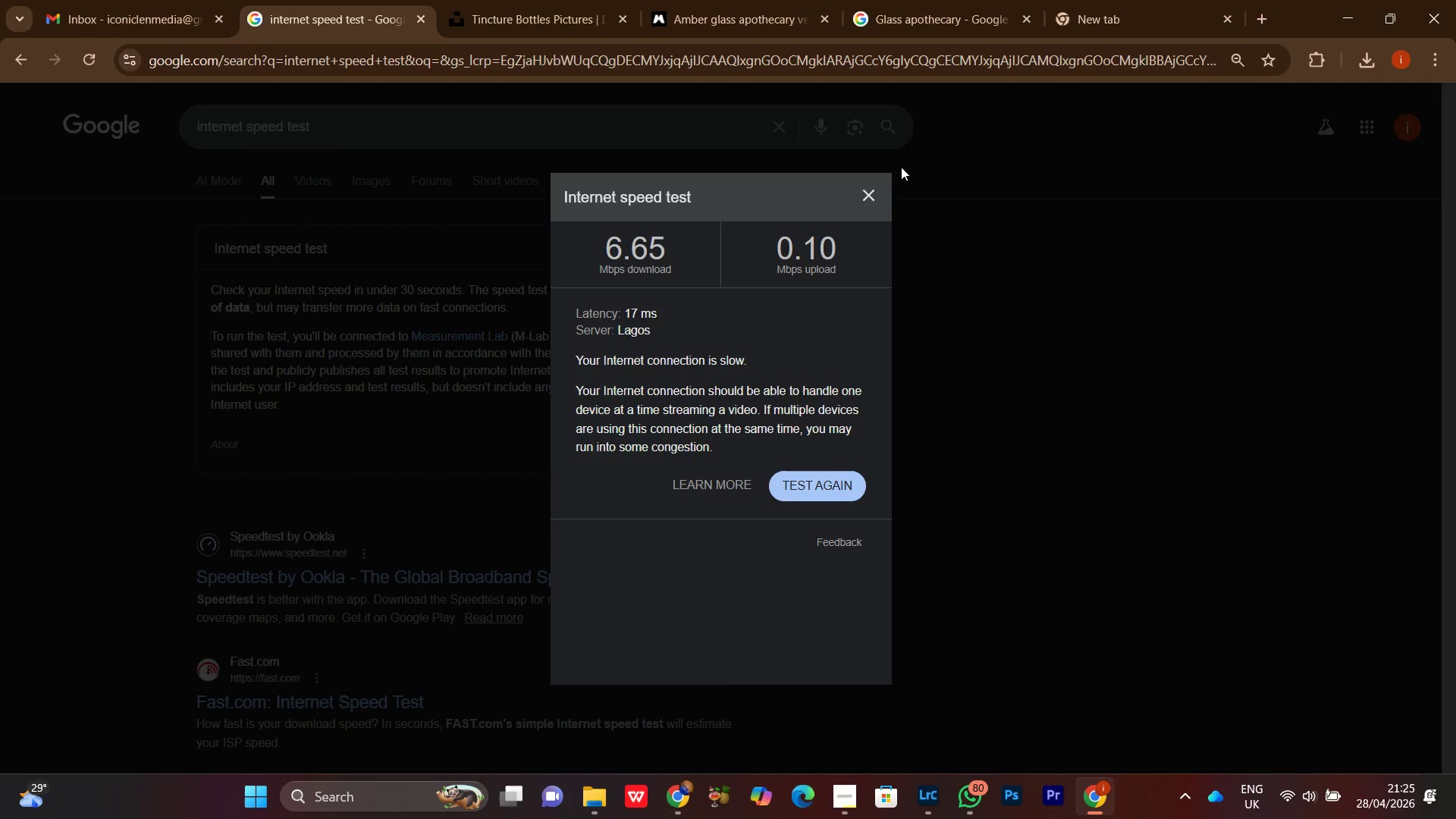 
left_click([866, 198])
 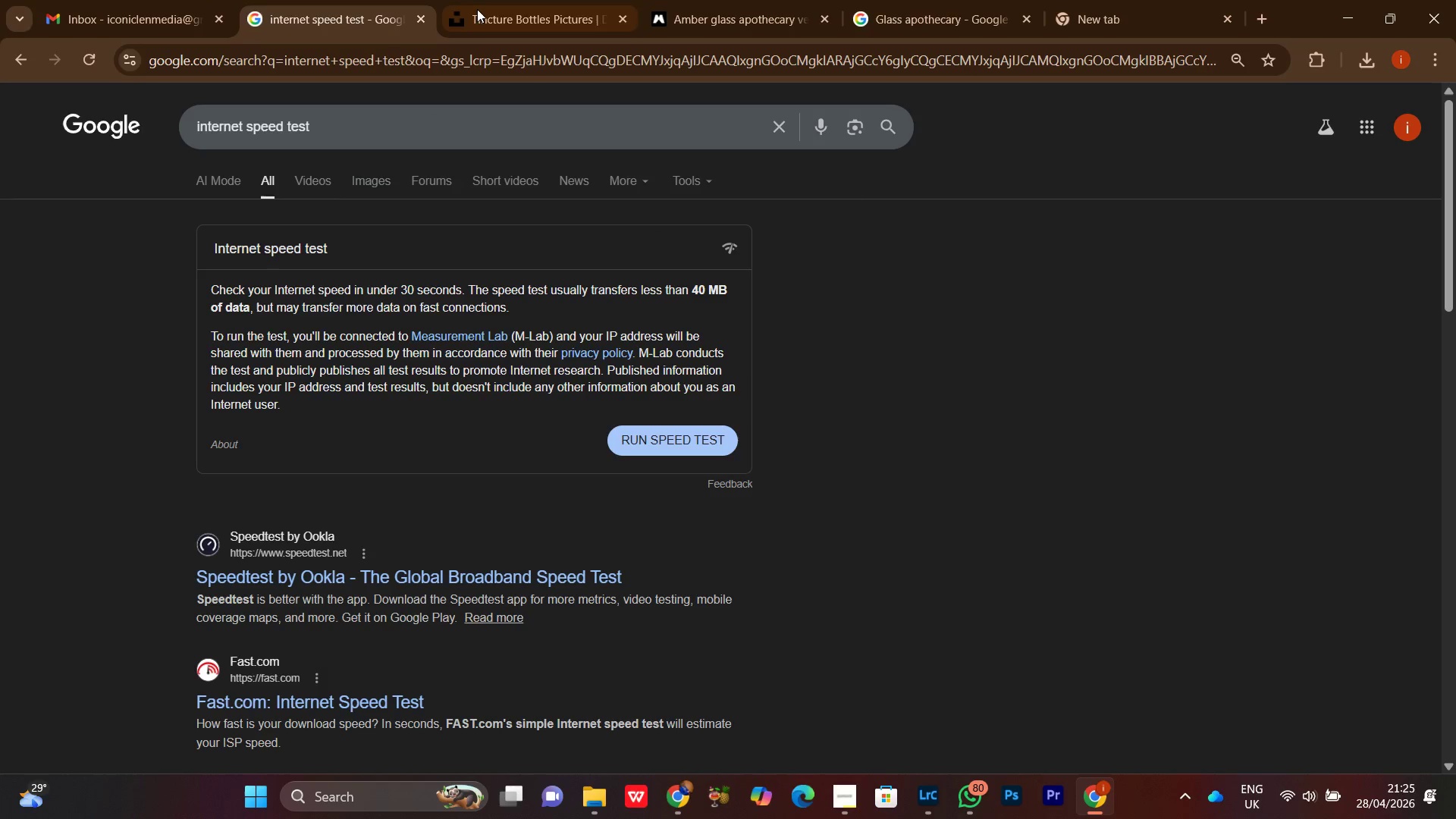 
left_click([481, 6])
 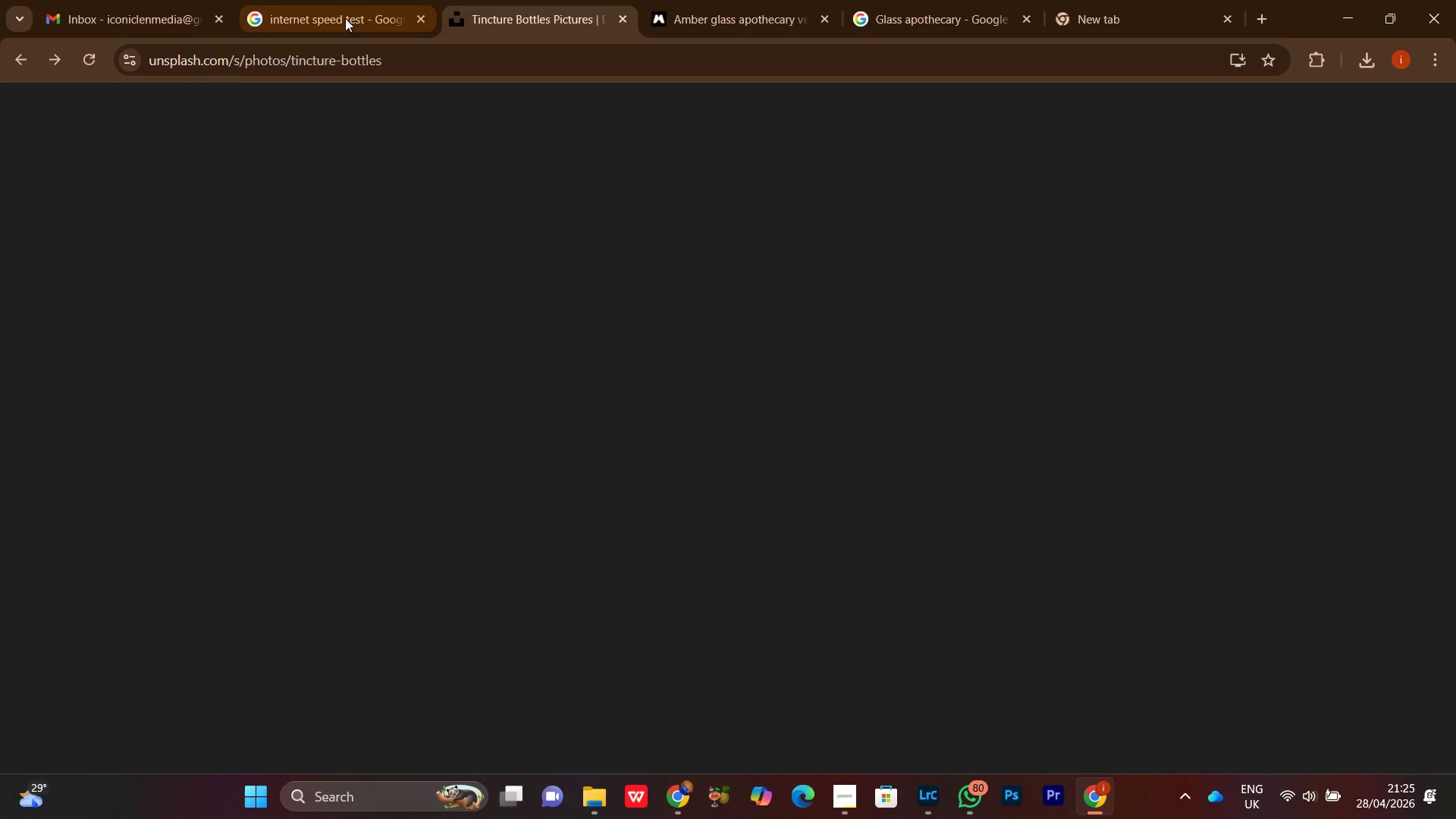 
left_click([345, 17])
 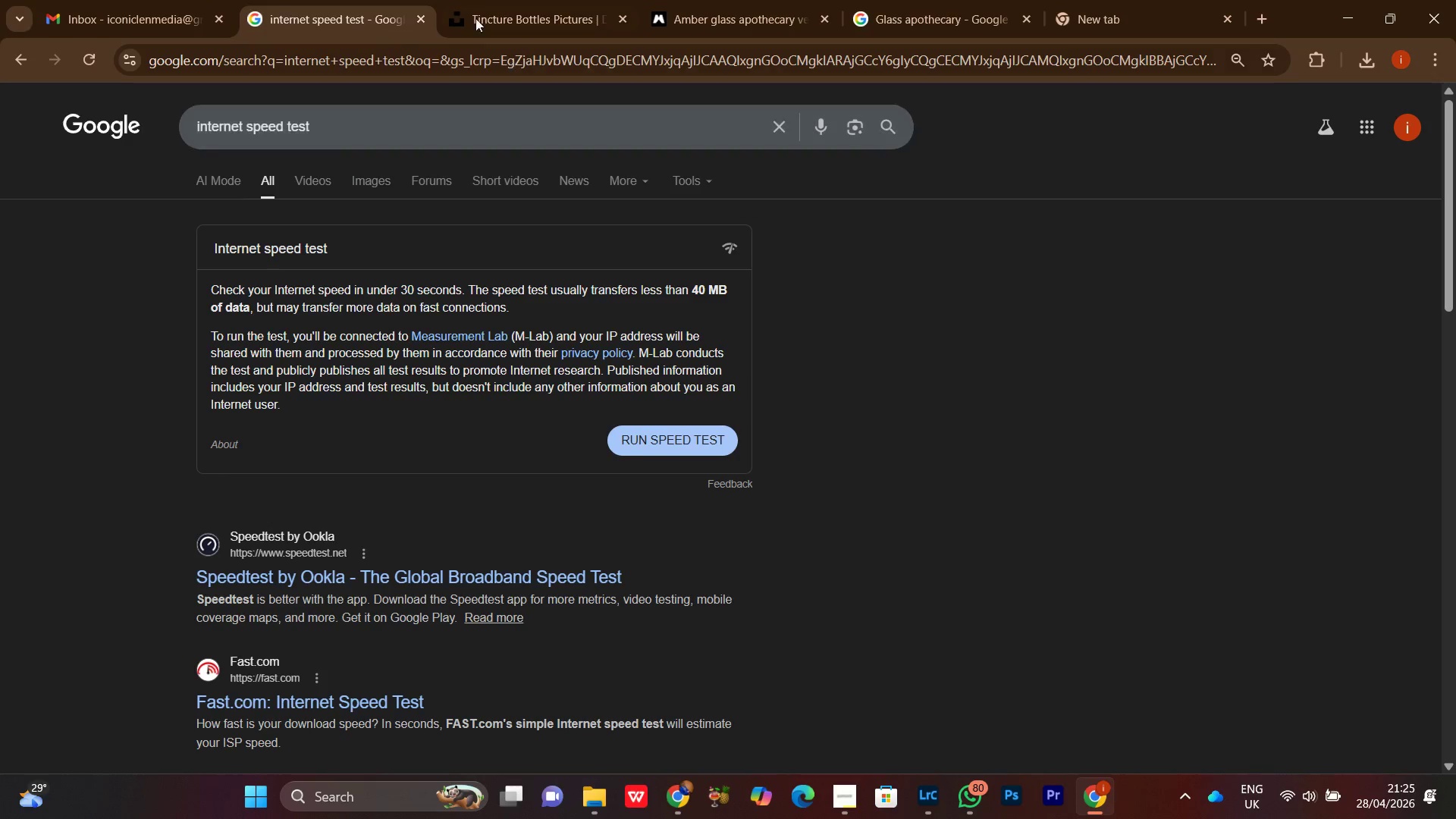 
left_click([483, 0])
 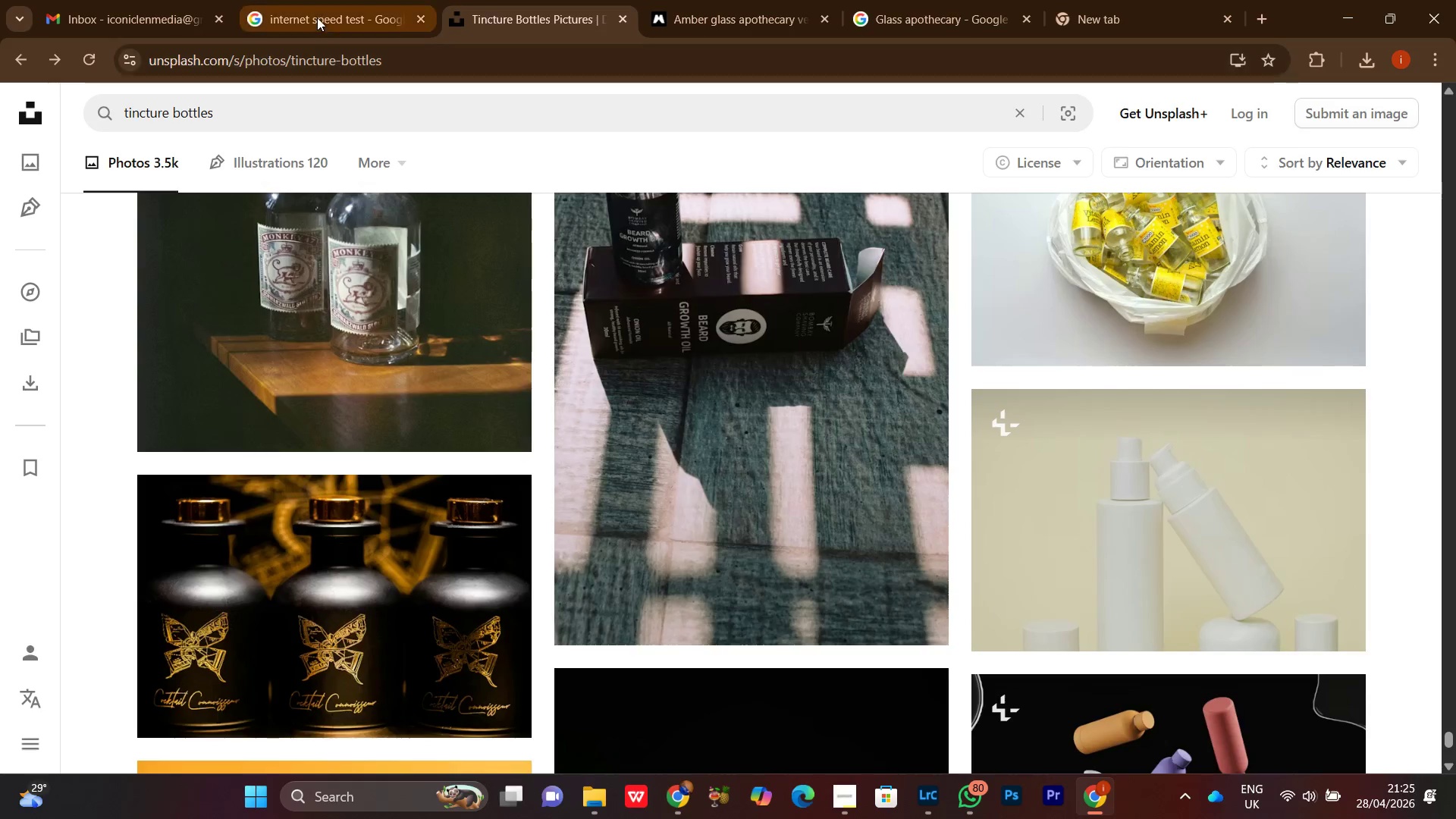 
left_click([316, 14])
 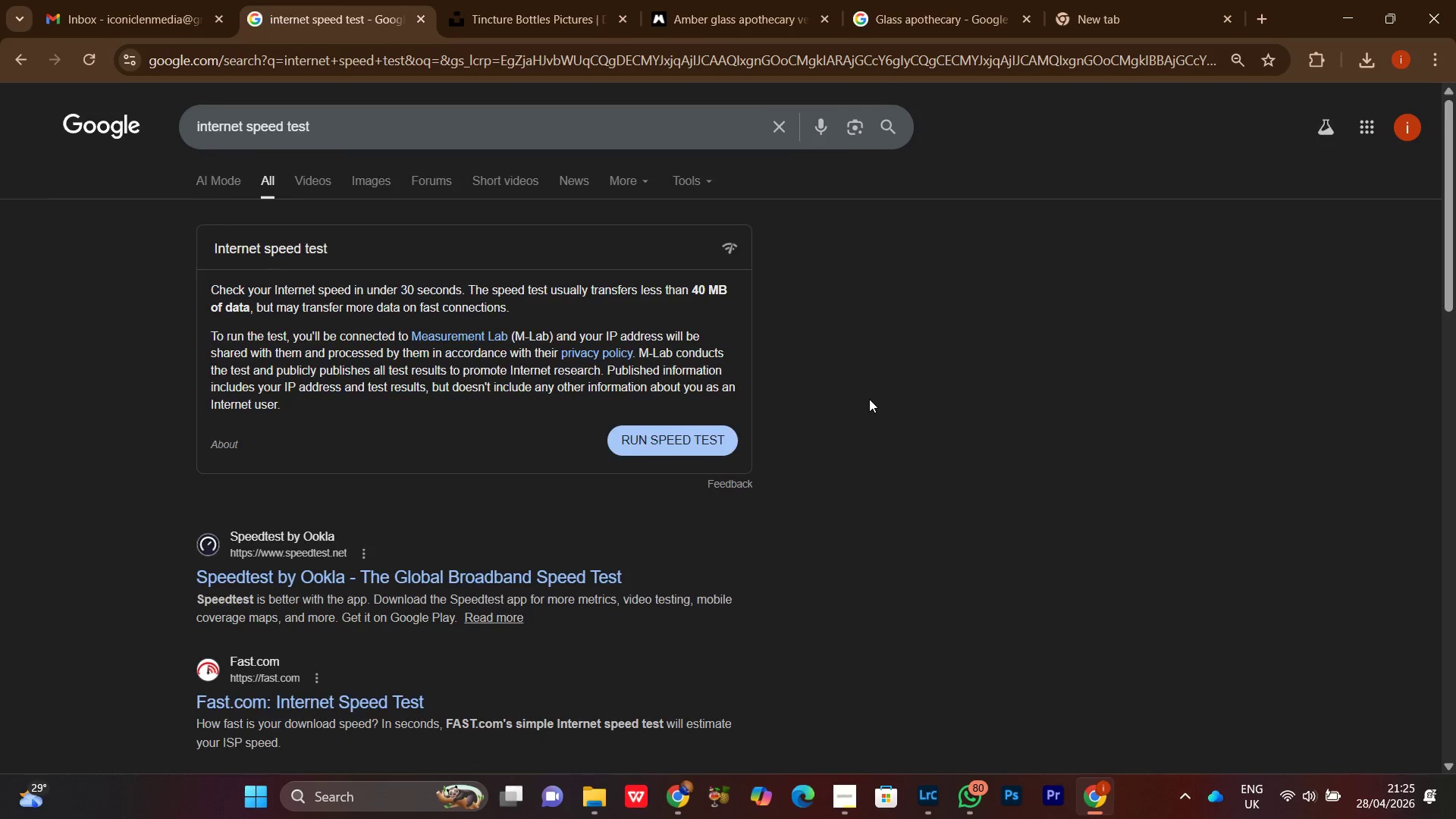 
scroll: coordinate [874, 438], scroll_direction: up, amount: 4.0
 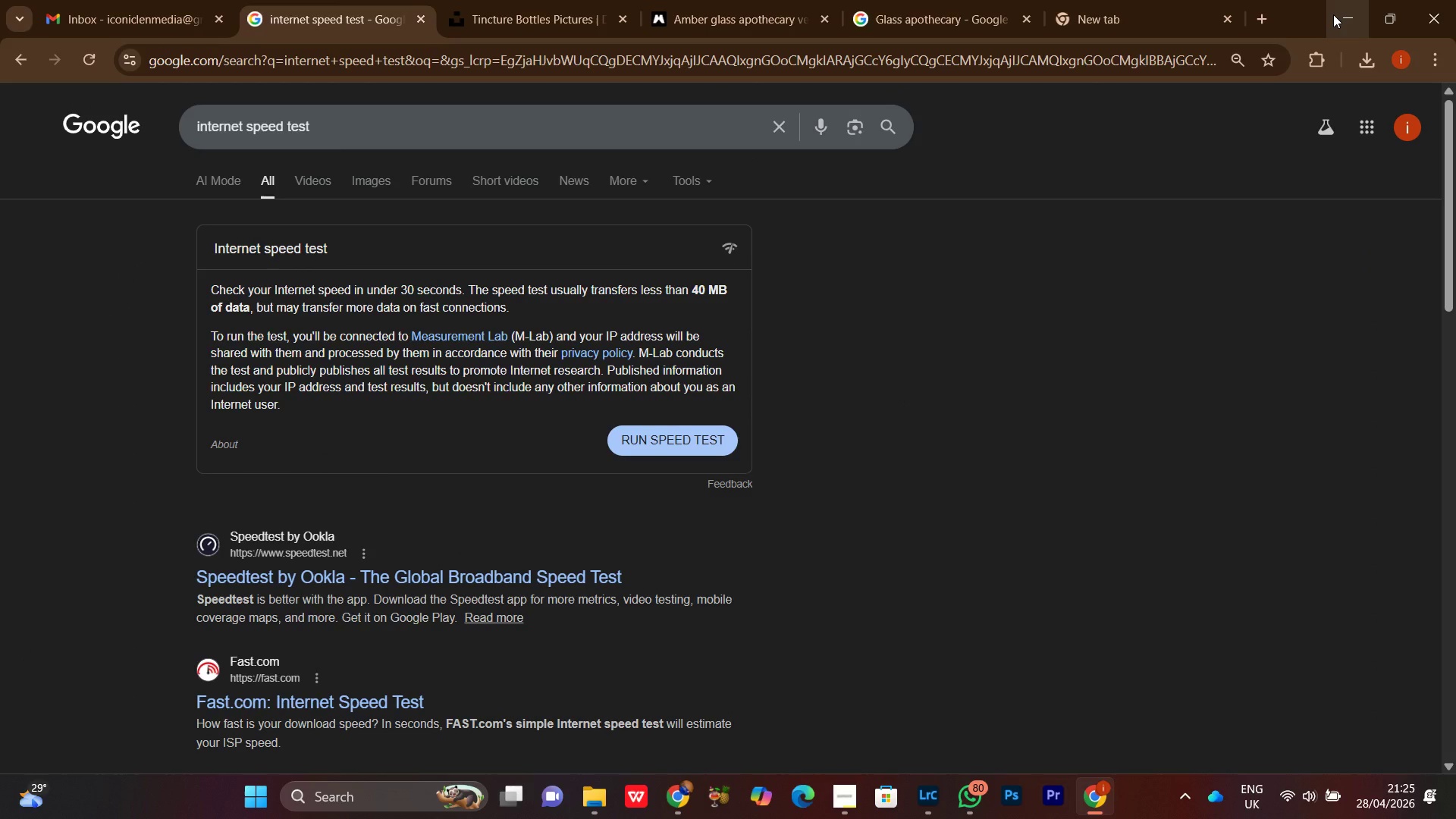 
left_click([1333, 14])
 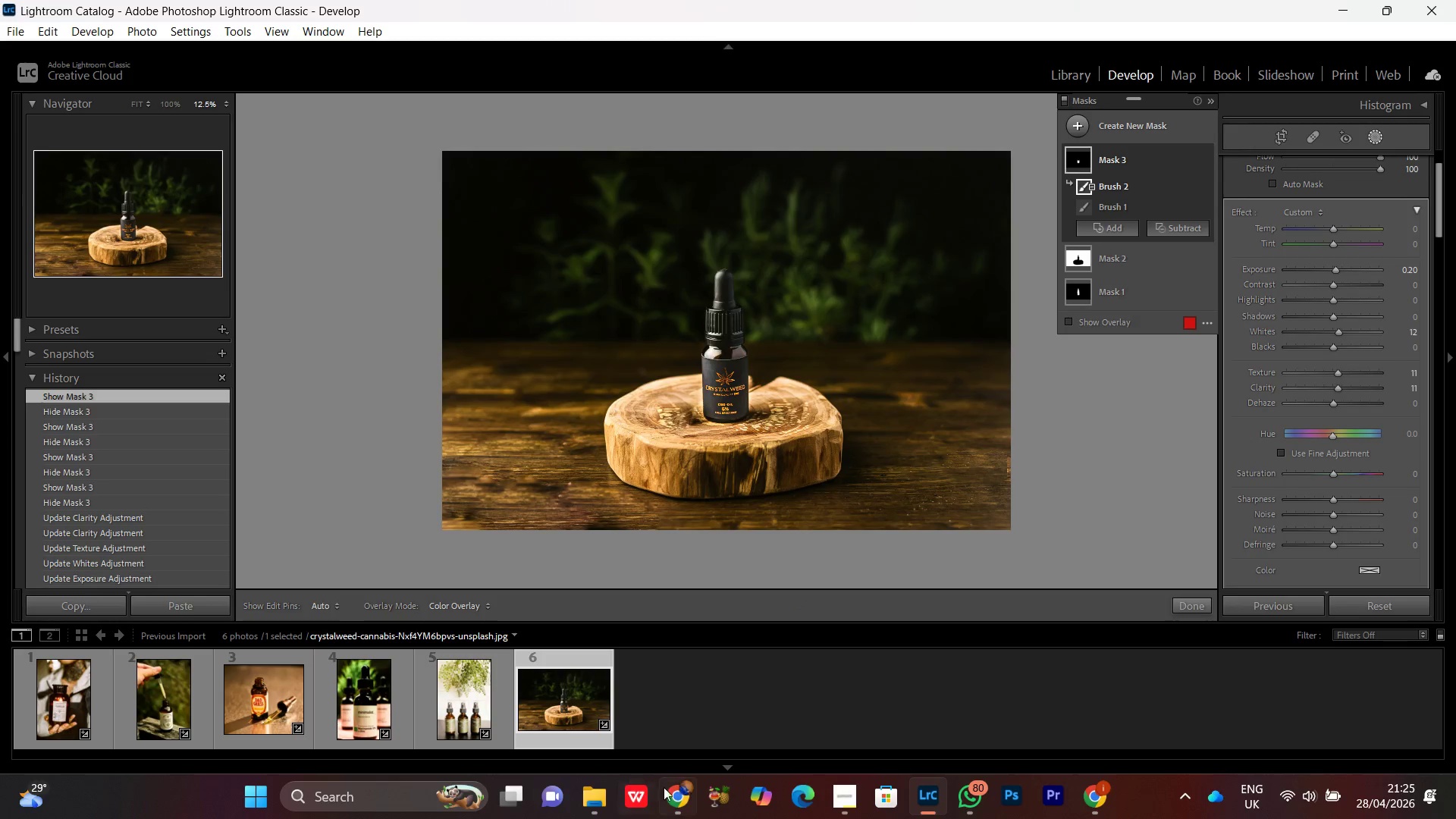 
left_click([678, 795])
 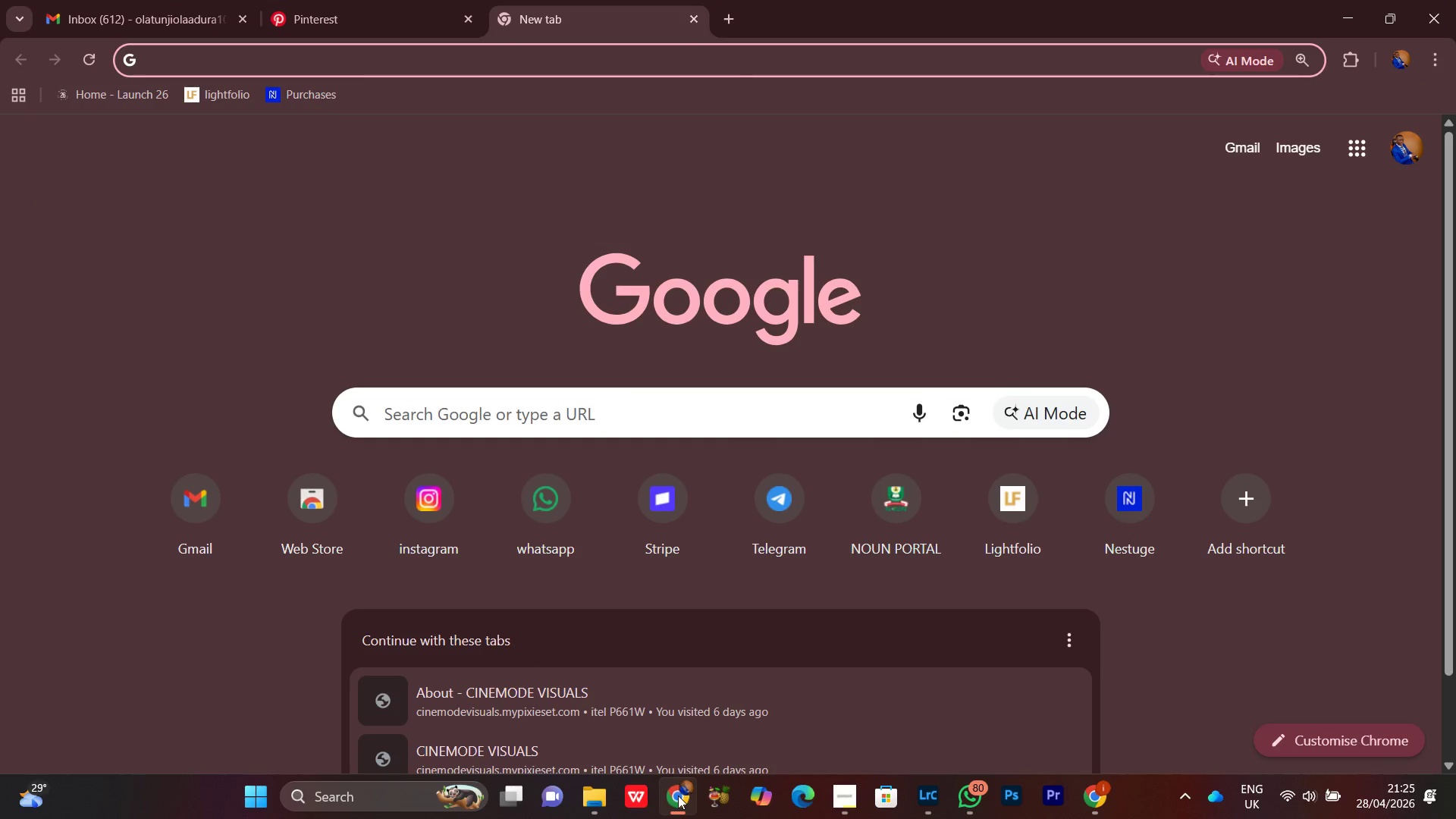 
left_click([678, 795])
 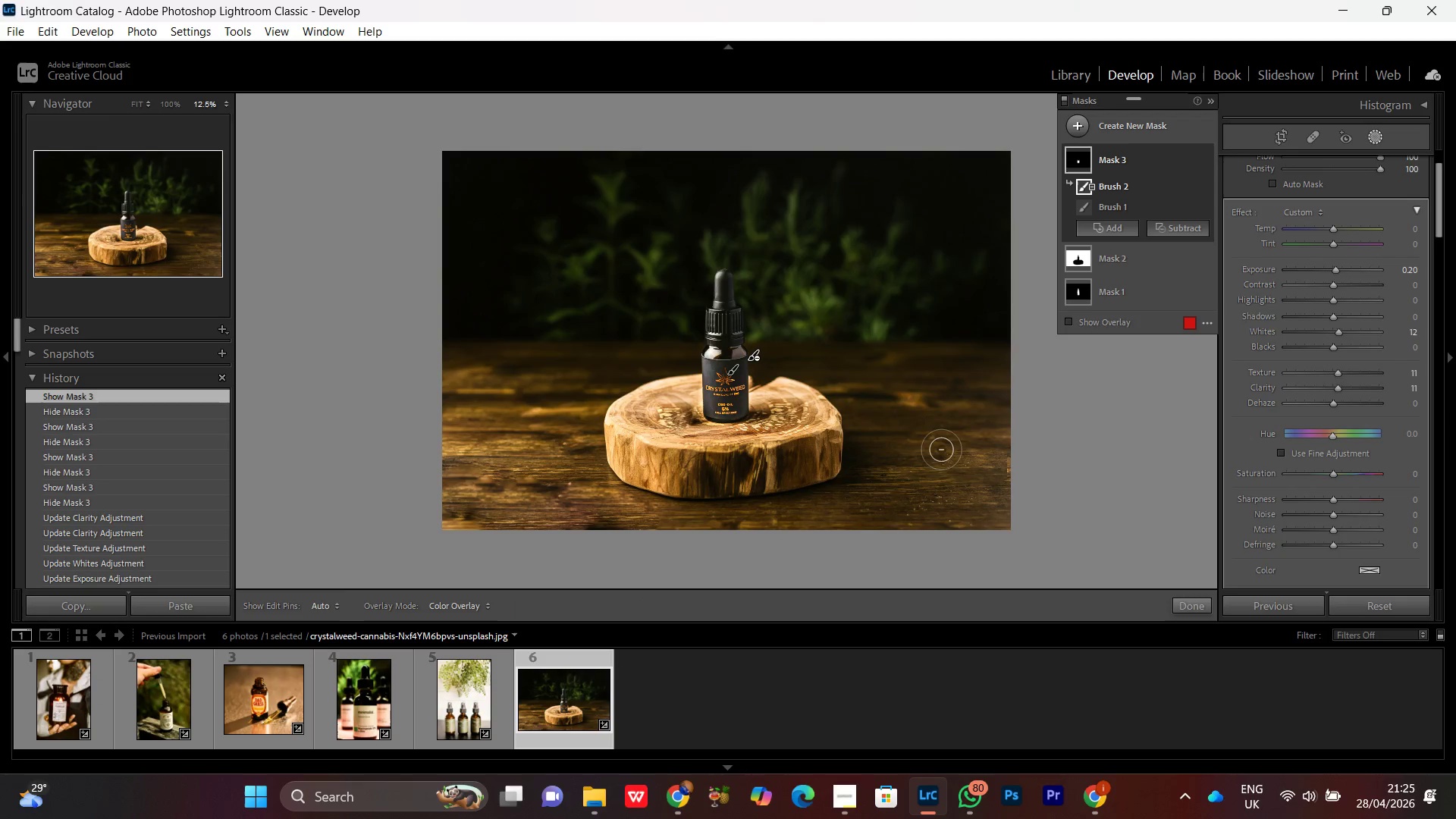 
key(Control+Equal)
 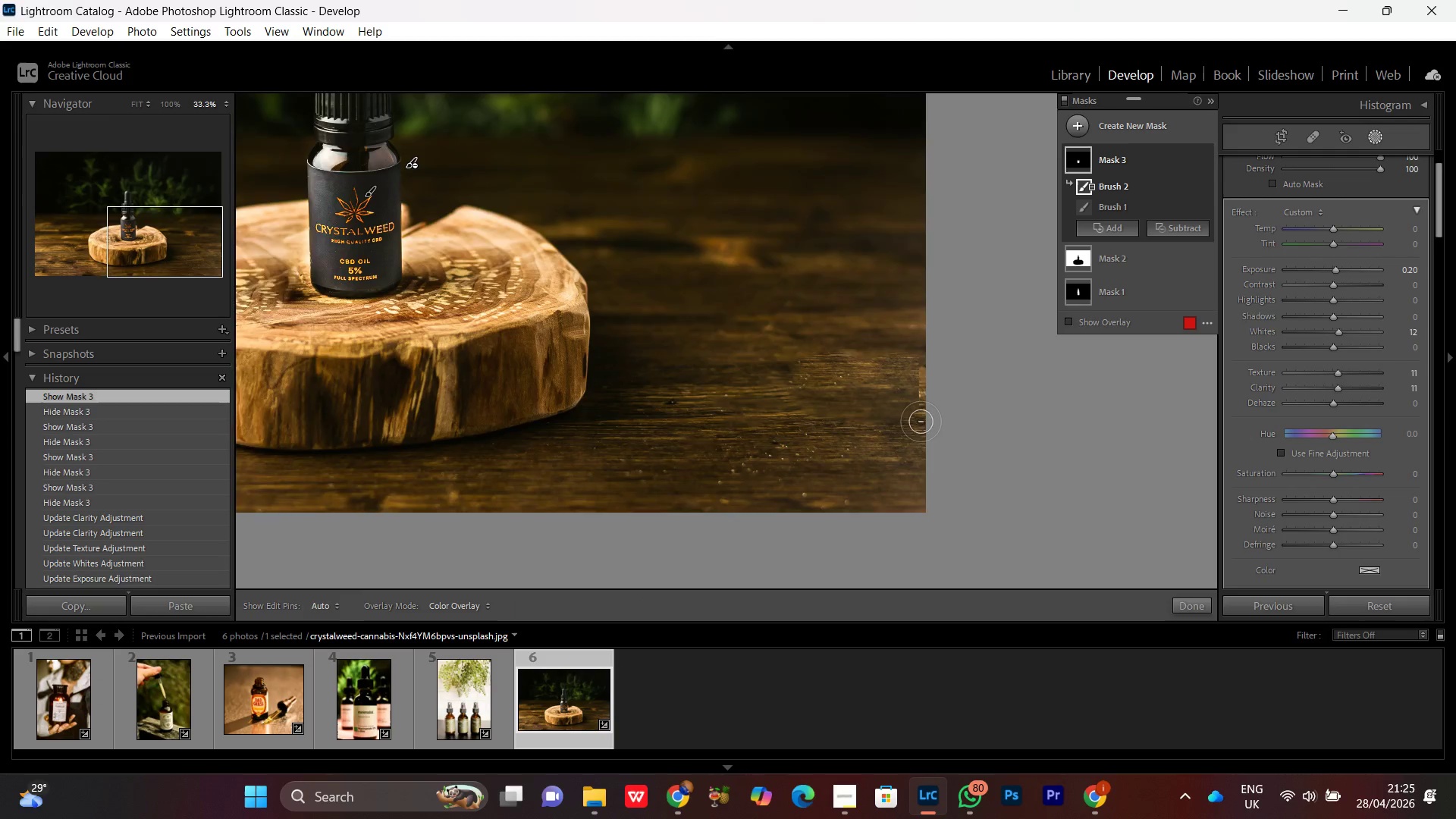 
key(Control+Equal)
 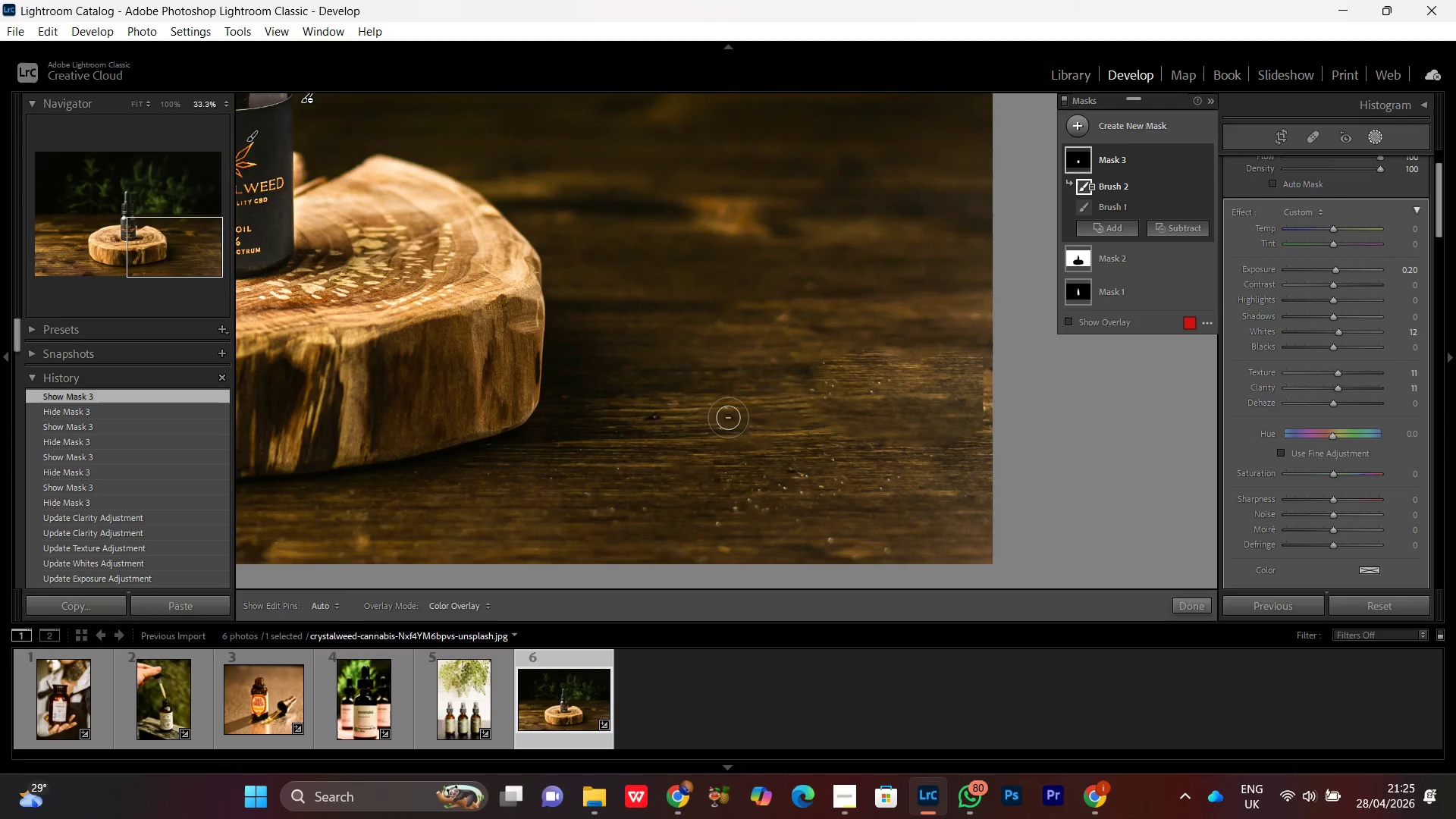 
hold_key(key=Space, duration=1.52)
 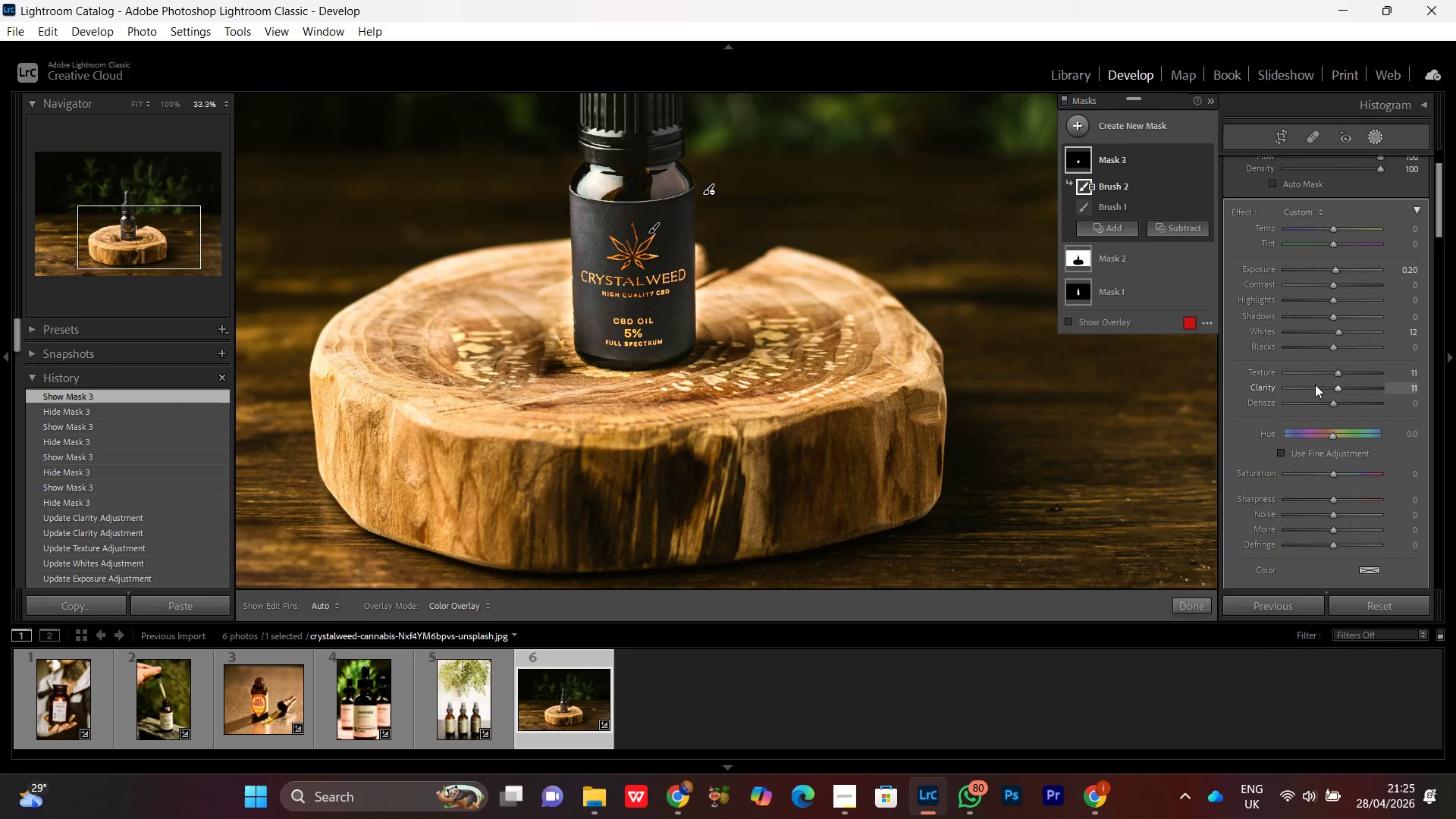 
left_click_drag(start_coordinate=[650, 372], to_coordinate=[865, 416])
 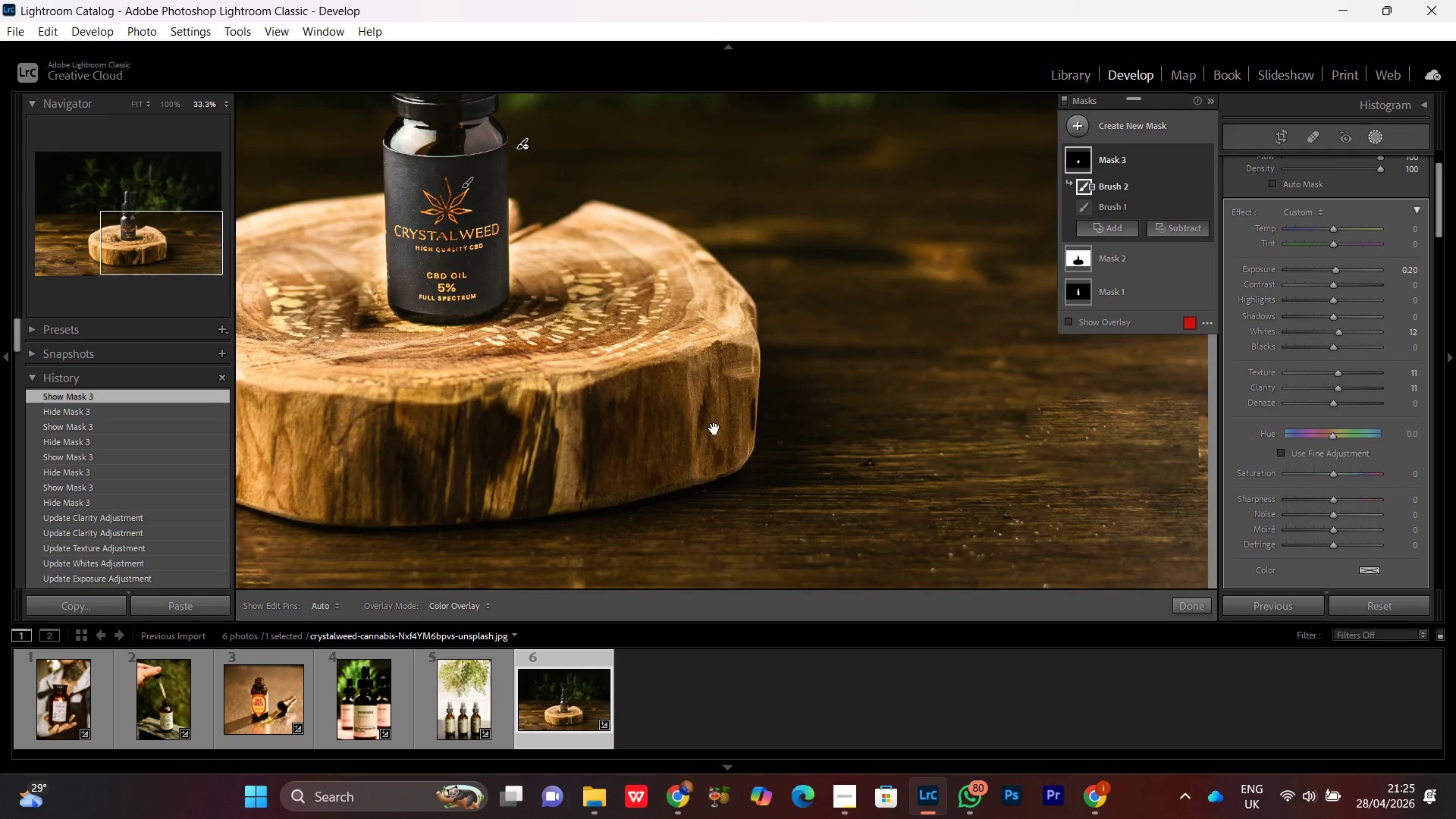 
left_click_drag(start_coordinate=[679, 412], to_coordinate=[865, 460])
 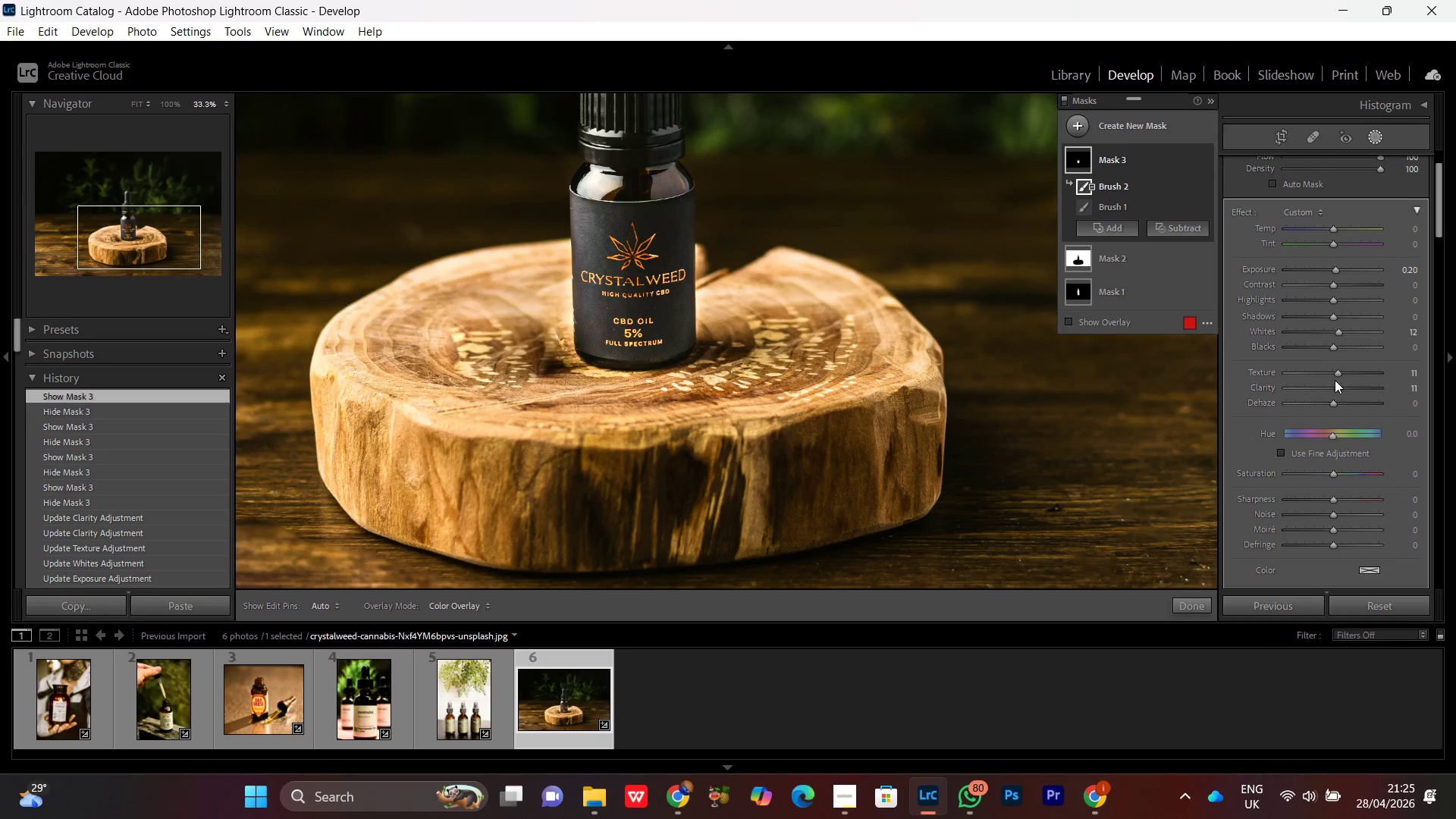 
left_click([1337, 376])
 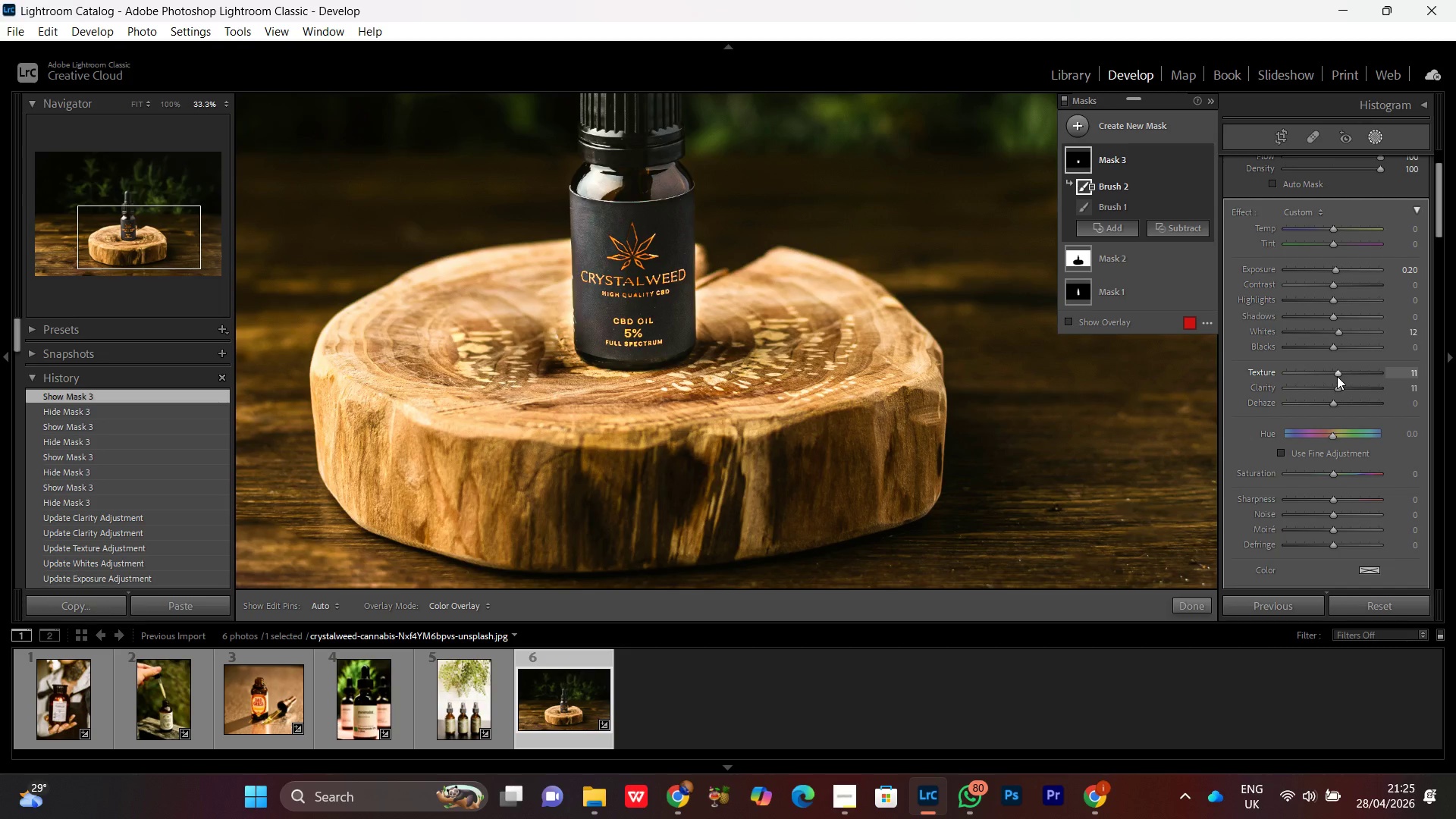 
scroll: coordinate [1337, 376], scroll_direction: up, amount: 1.0
 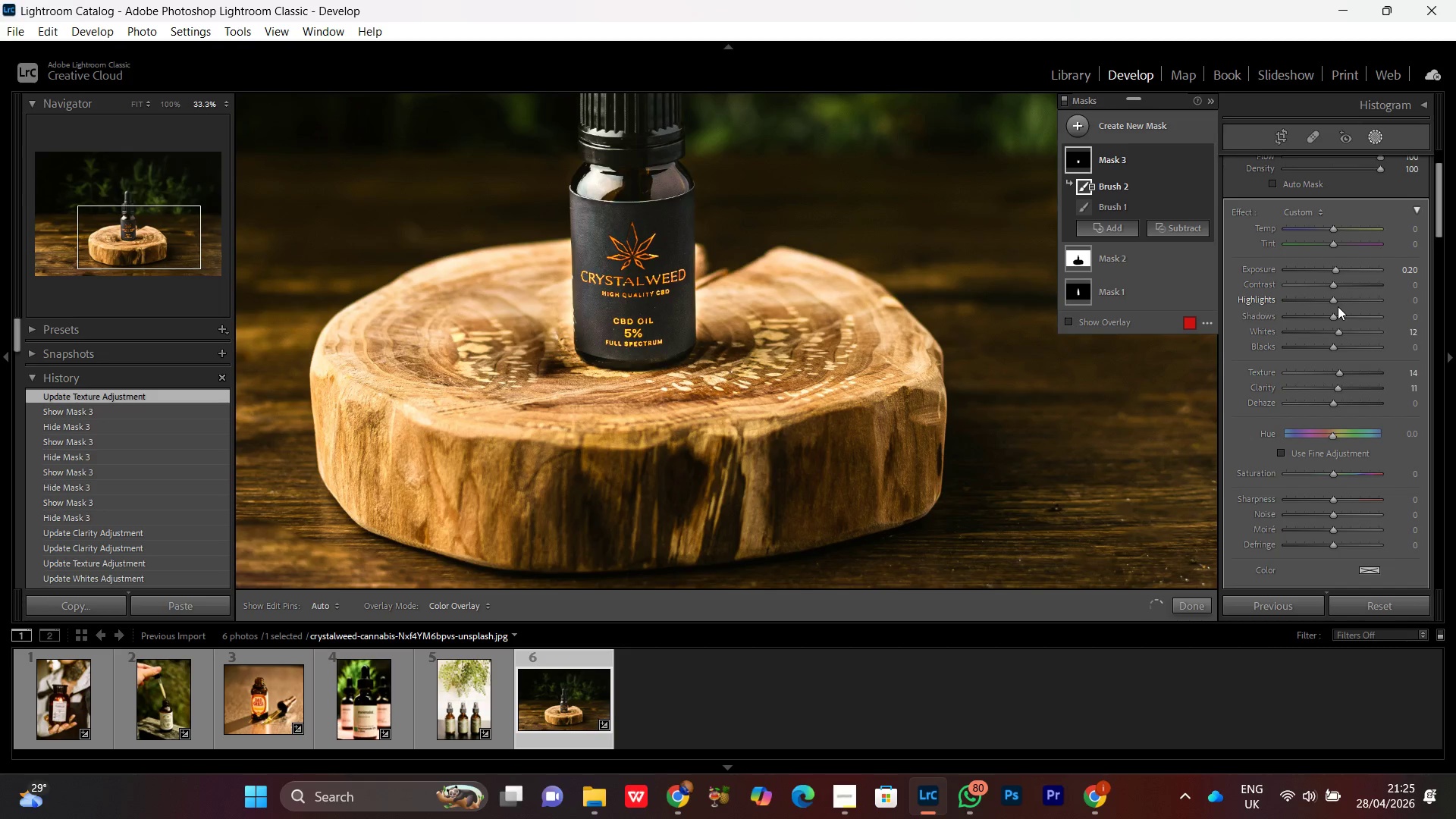 
left_click([1335, 317])
 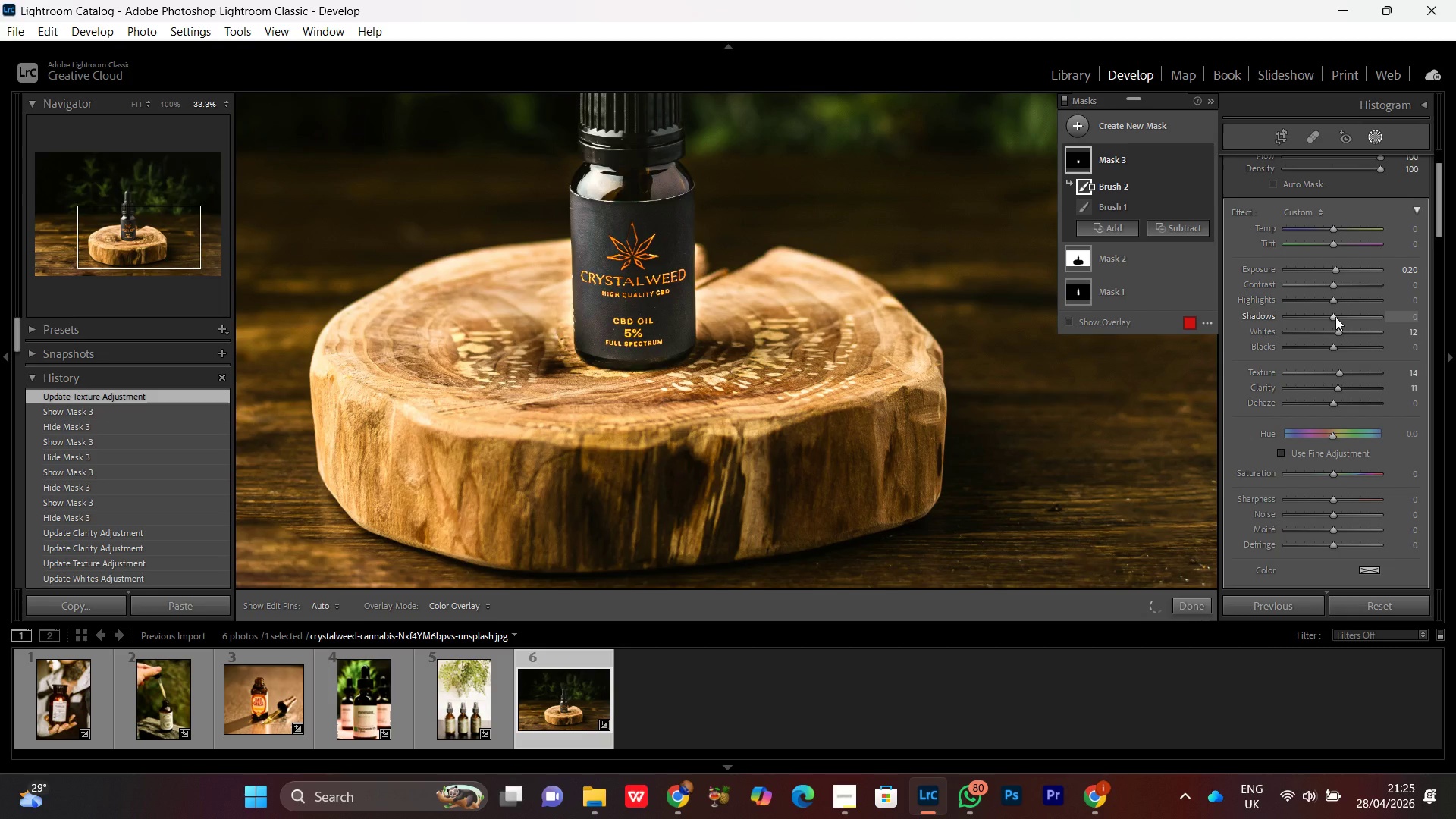 
scroll: coordinate [1335, 318], scroll_direction: up, amount: 9.0
 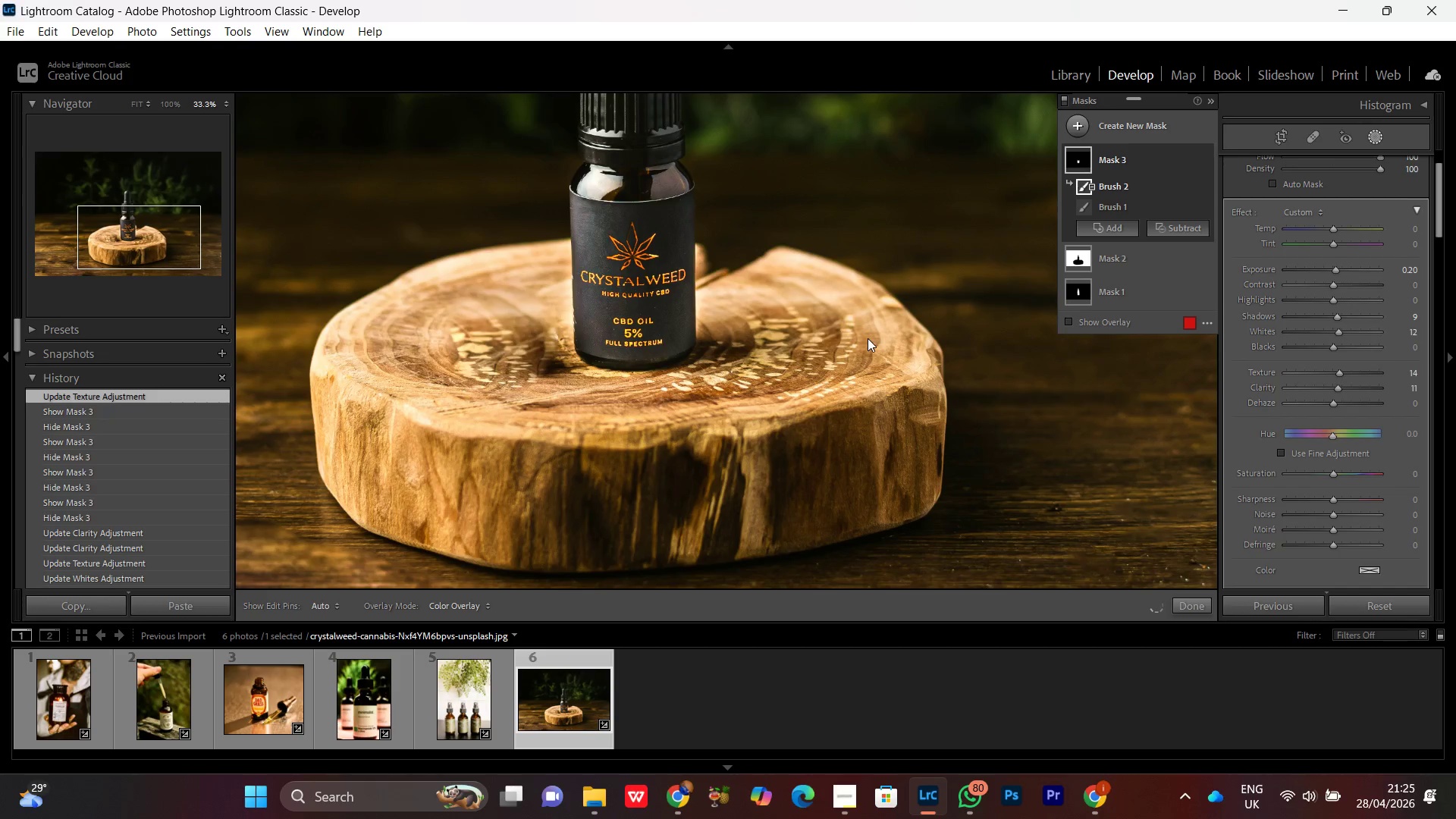 
hold_key(key=Space, duration=0.67)
 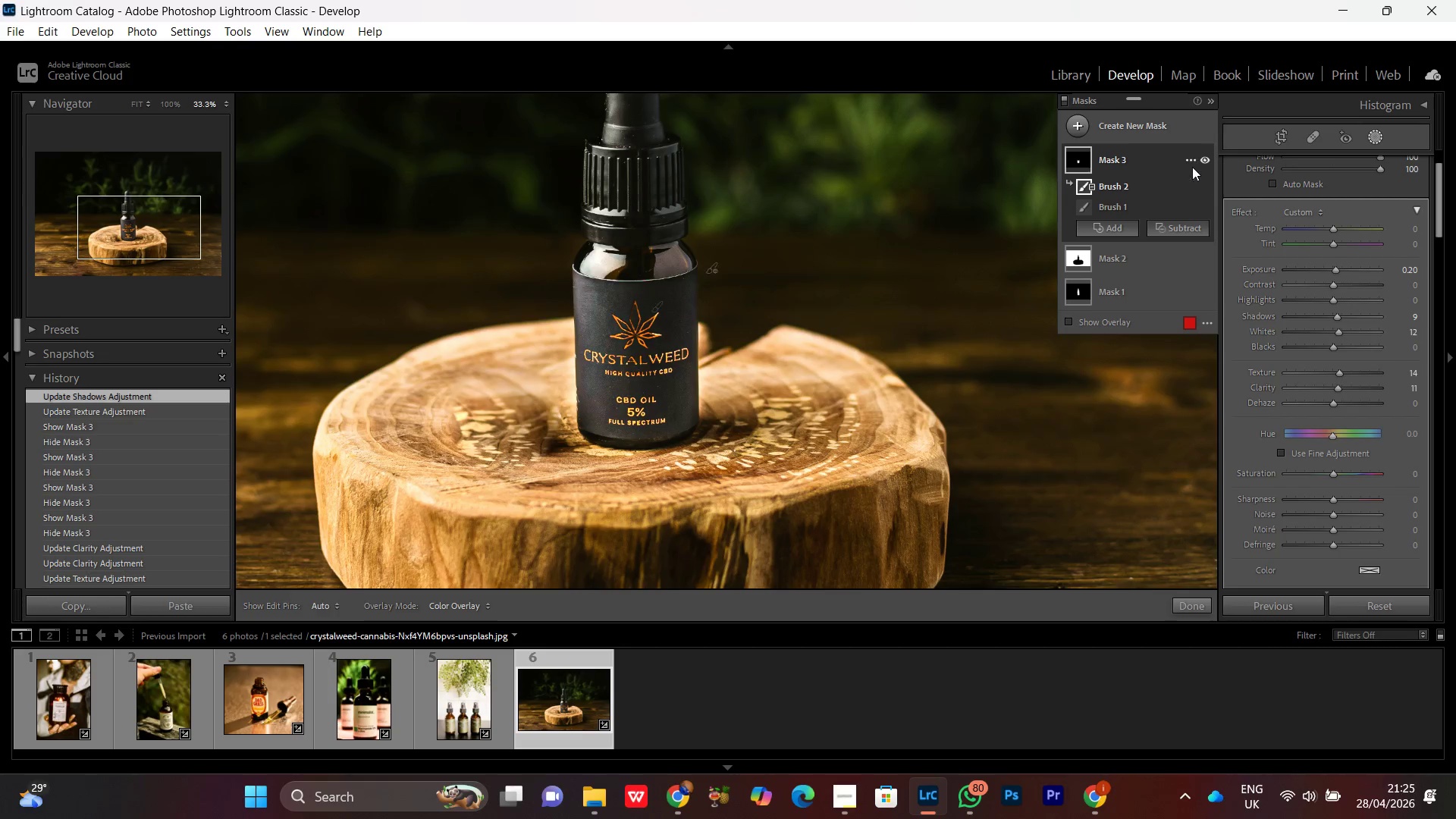 
left_click_drag(start_coordinate=[734, 295], to_coordinate=[737, 374])
 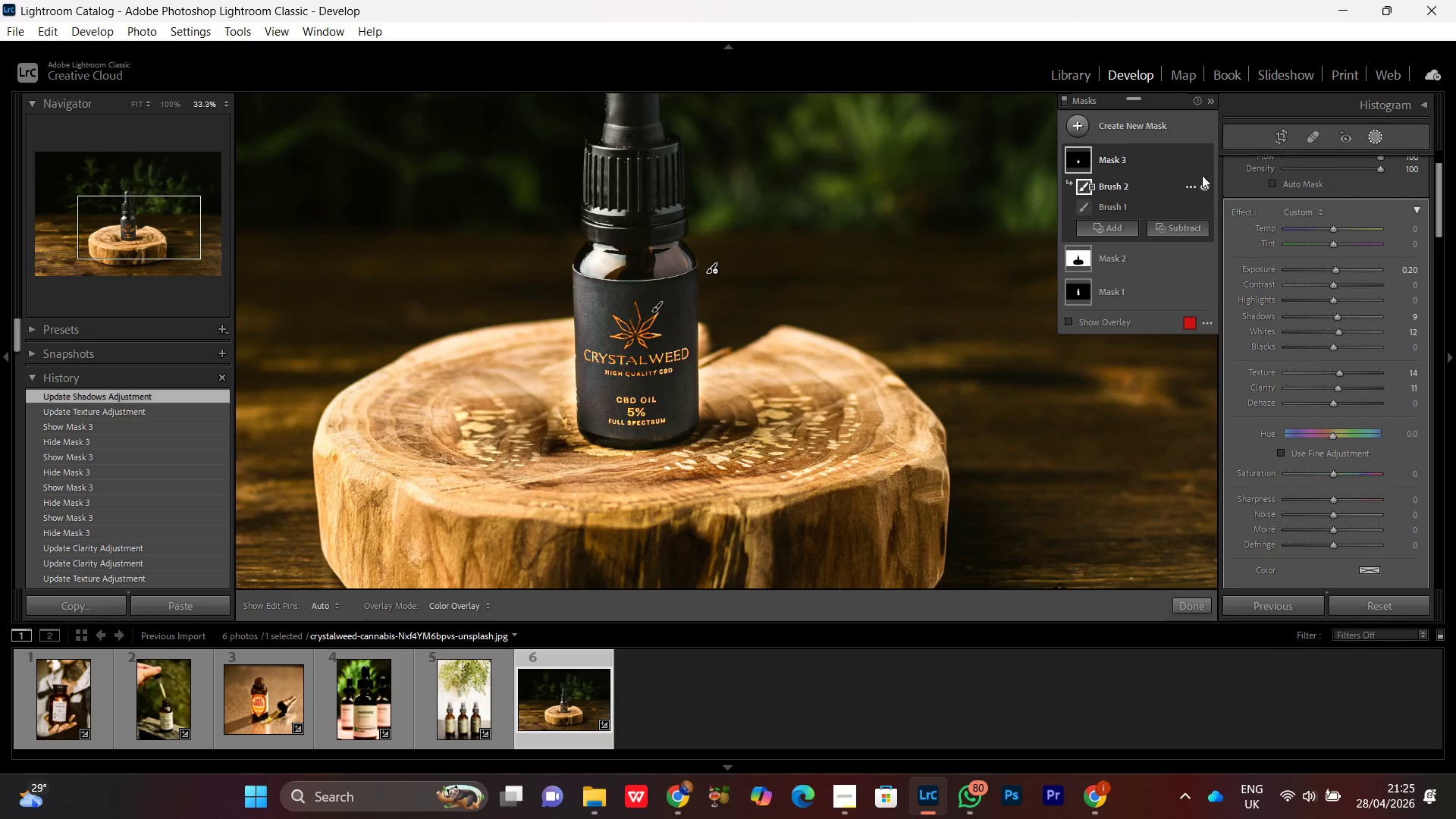 
left_click([1203, 155])
 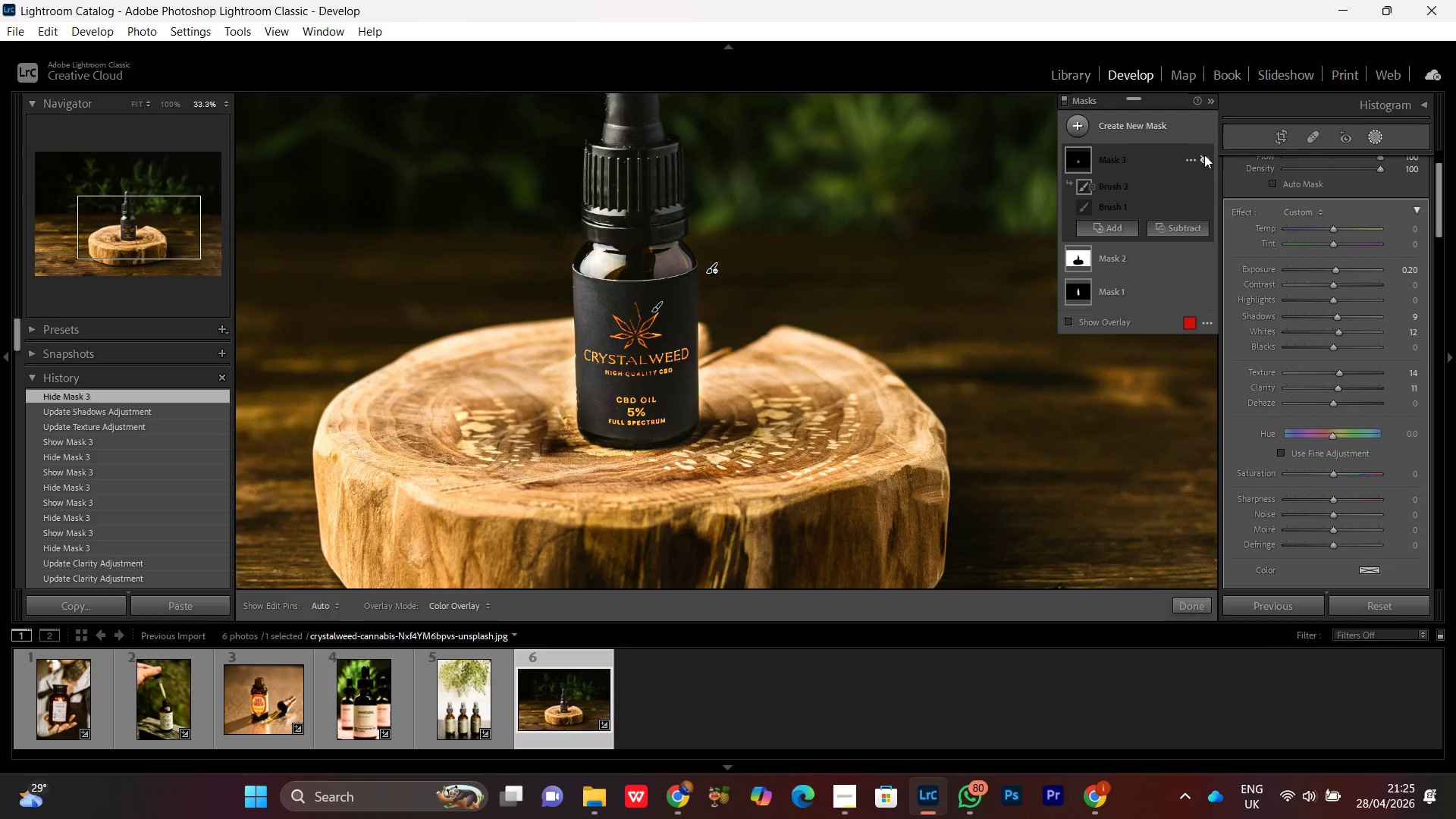 
left_click([1204, 155])
 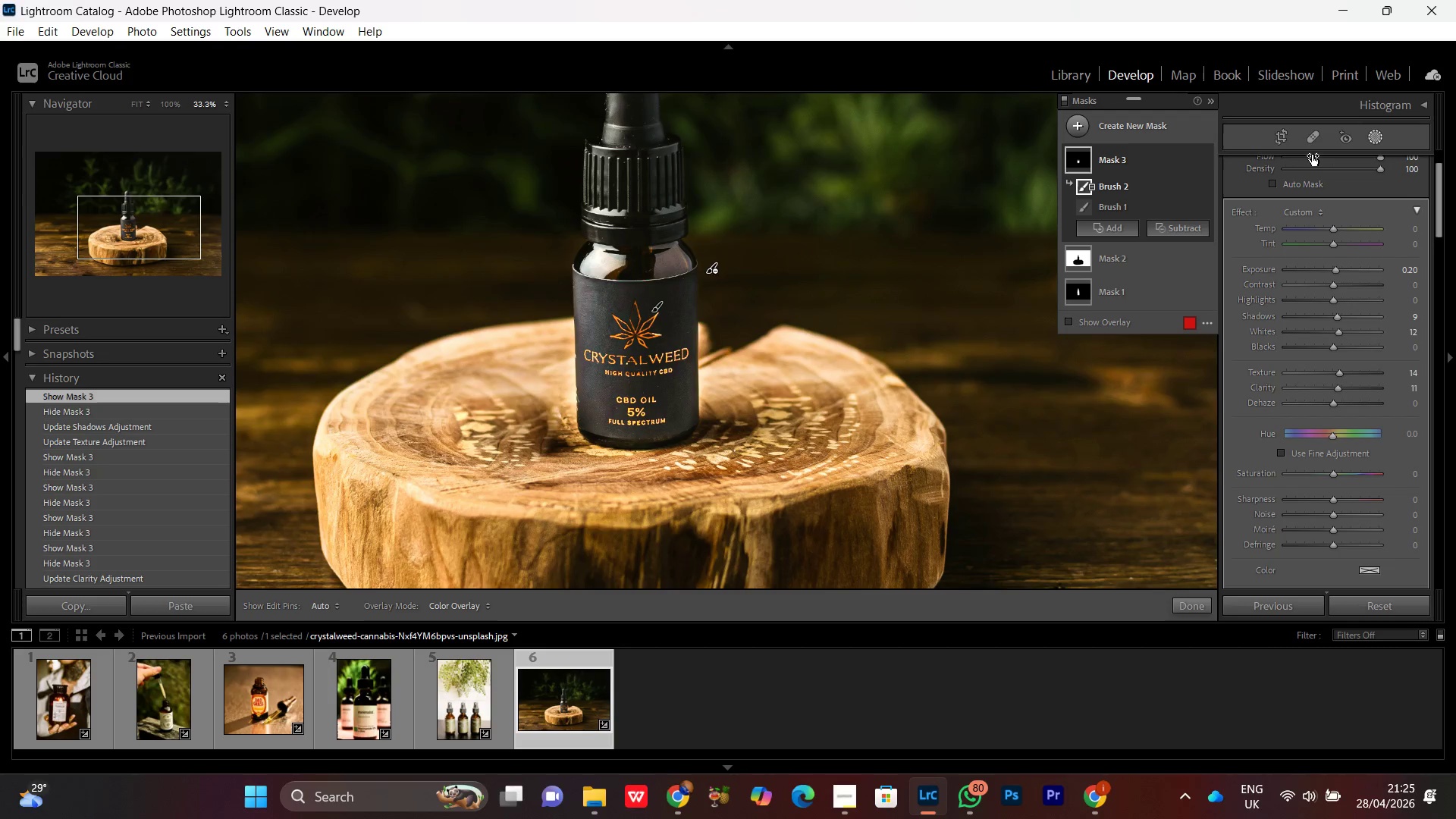 
scroll: coordinate [1126, 287], scroll_direction: down, amount: 4.0
 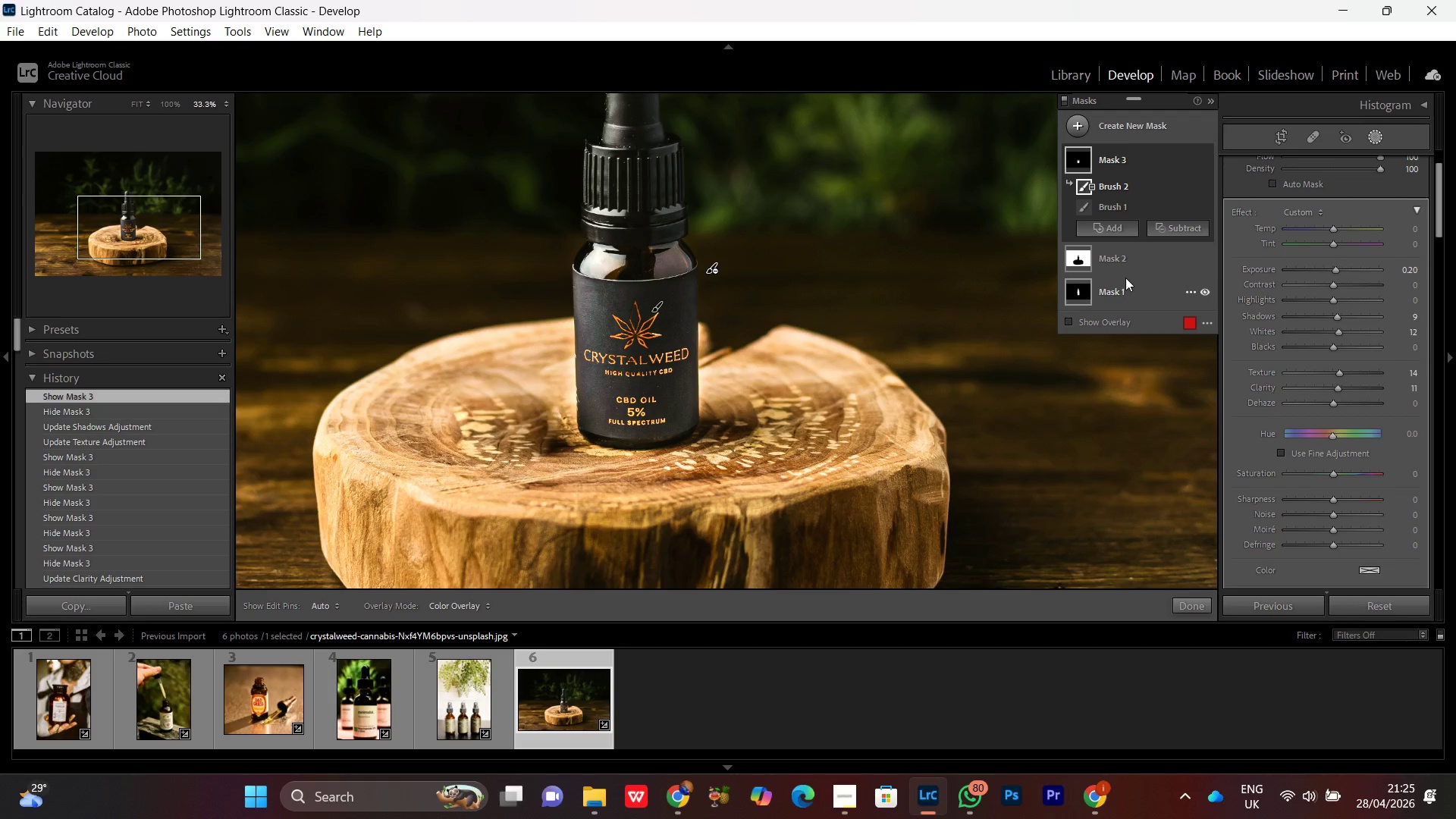 
scroll: coordinate [1125, 278], scroll_direction: up, amount: 4.0
 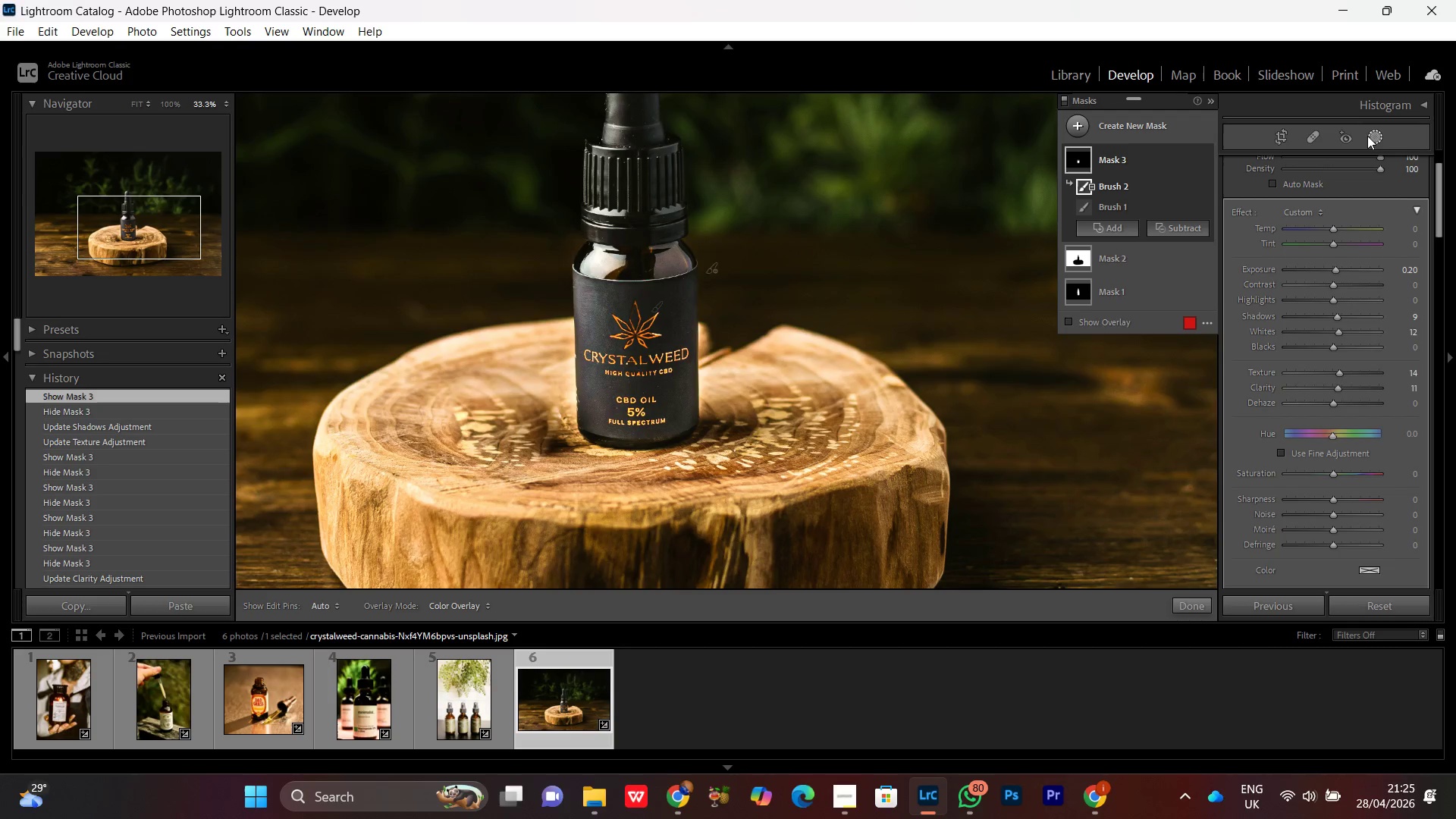 
left_click([1367, 136])
 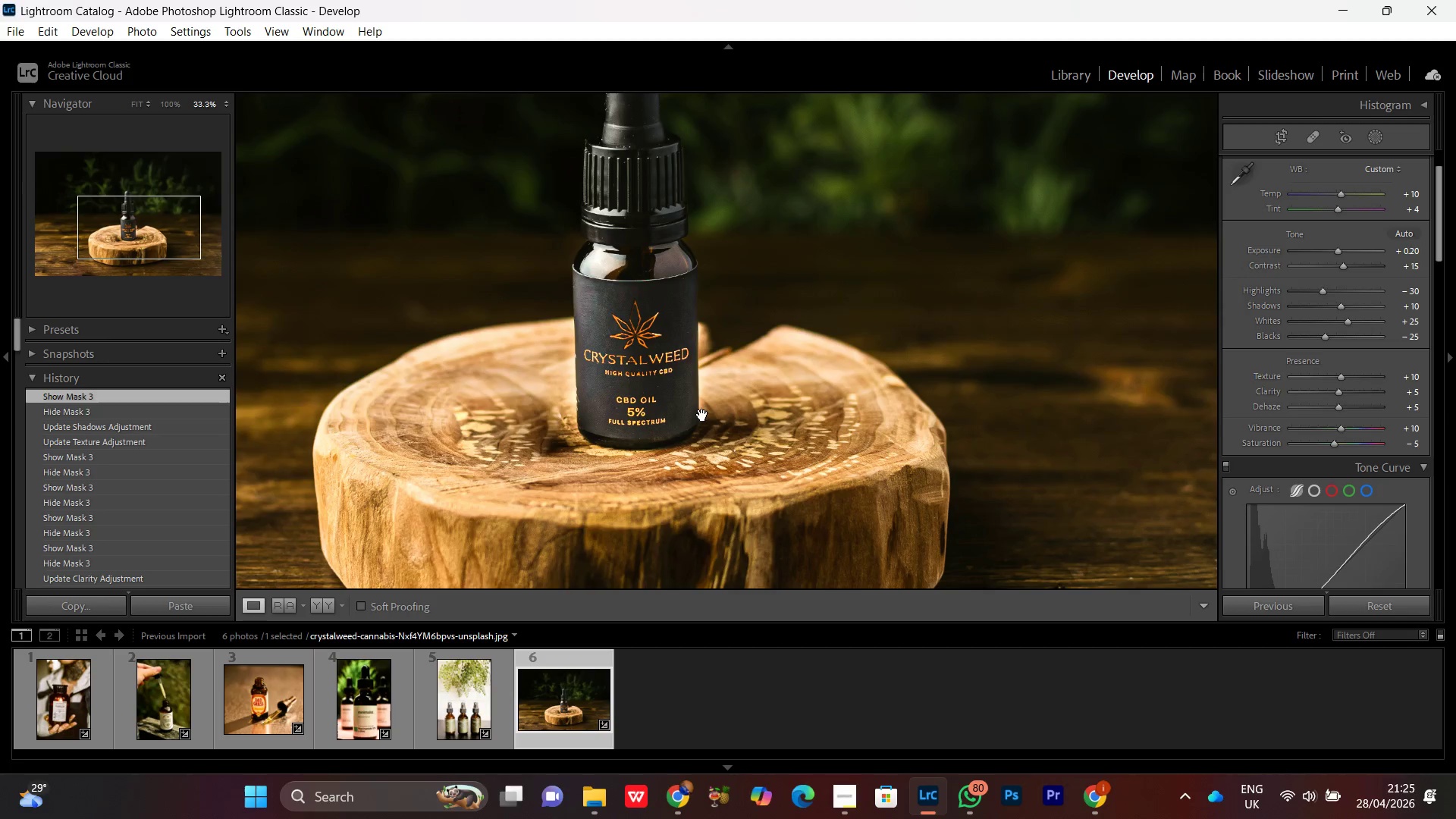 
left_click([702, 413])
 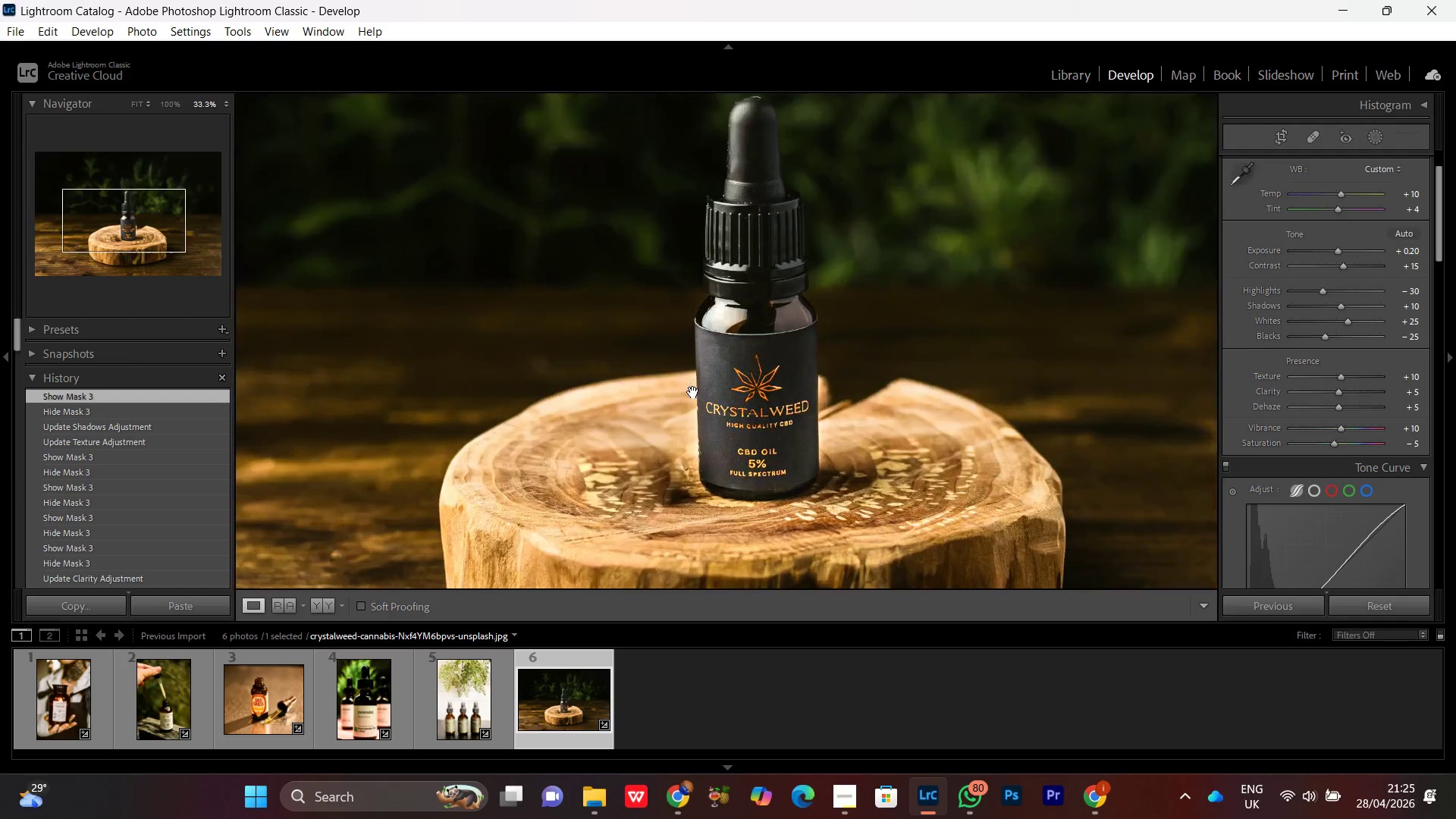 
double_click([761, 400])
 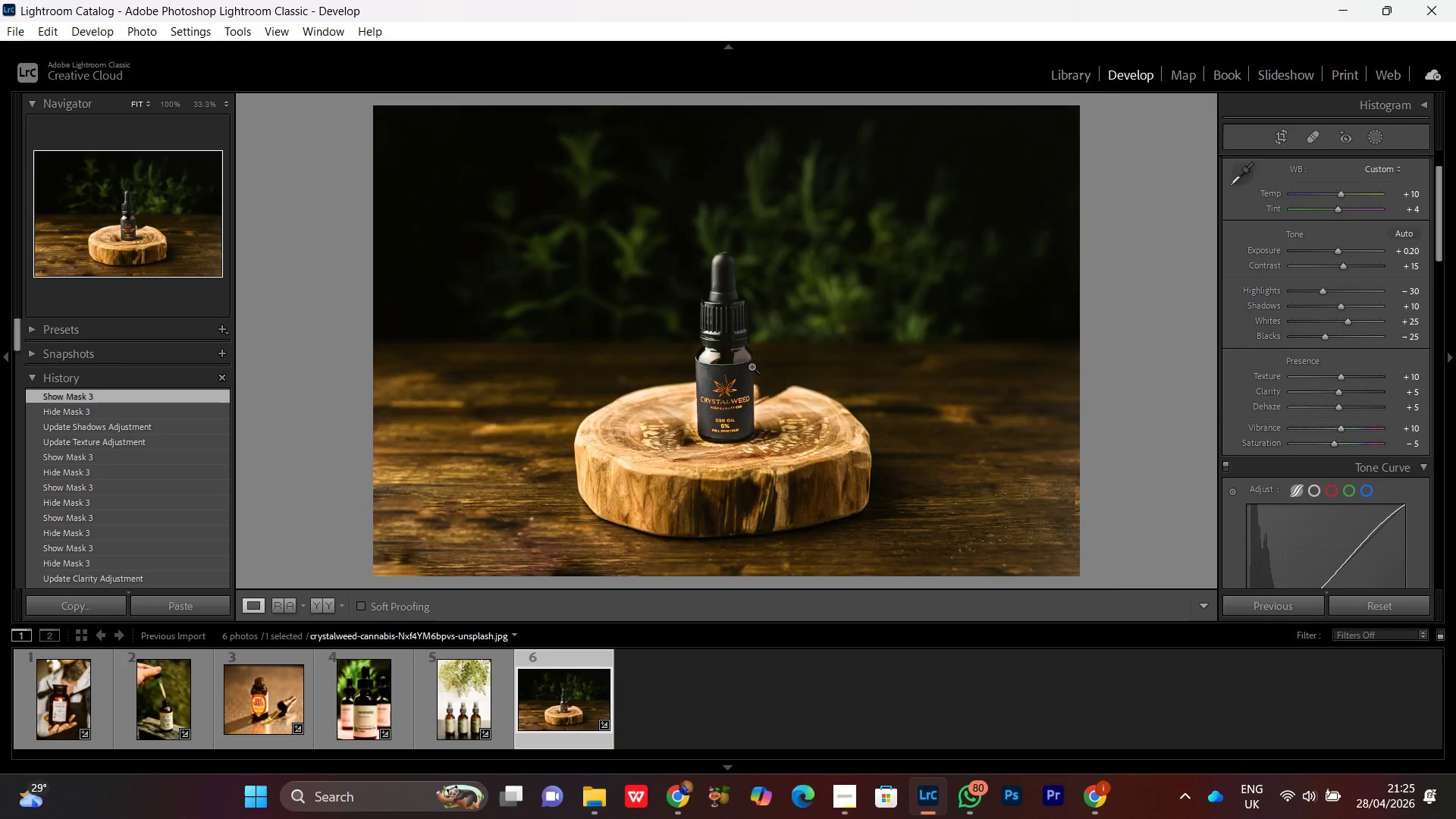 
left_click([750, 360])
 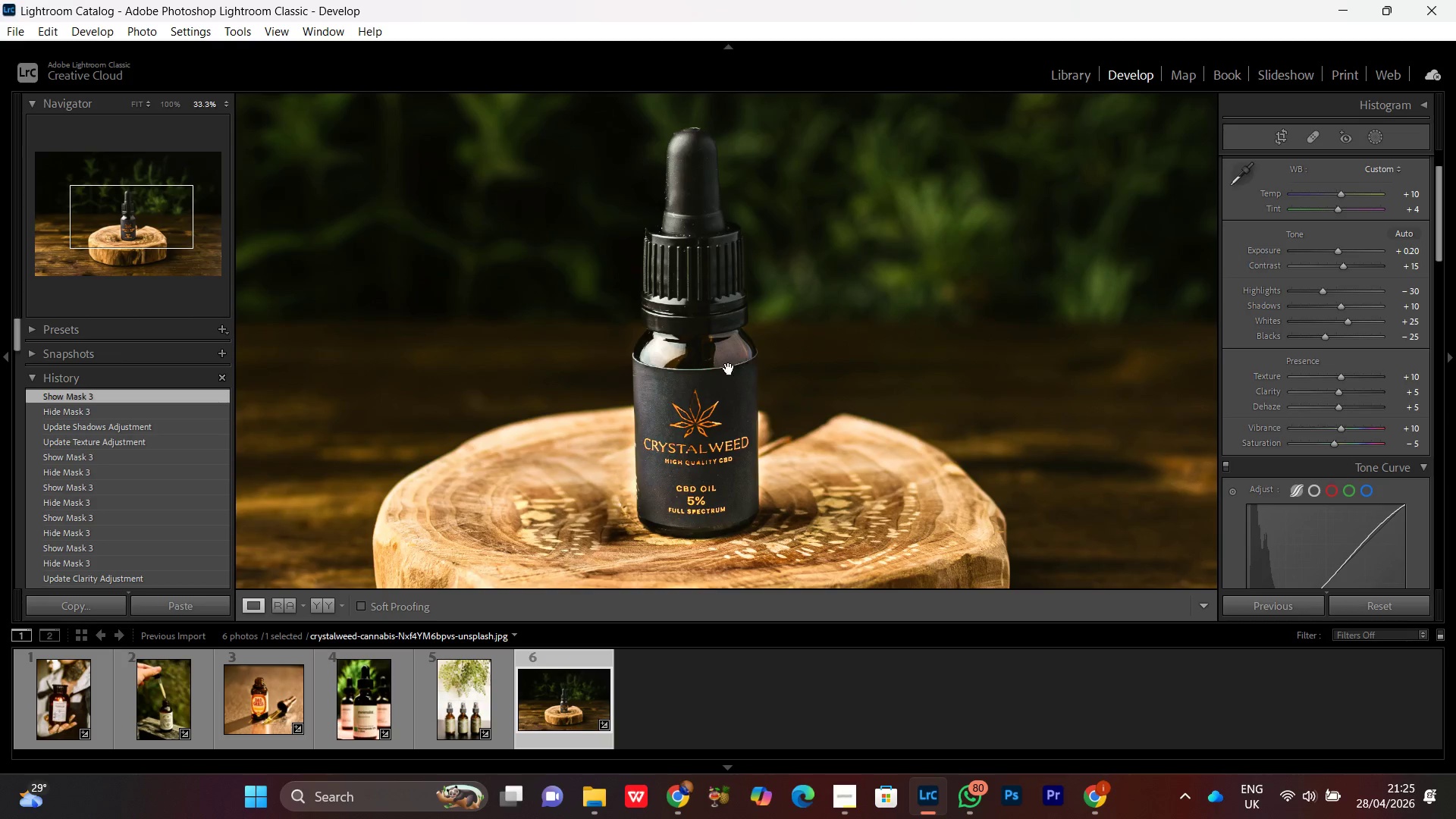 
left_click_drag(start_coordinate=[729, 369], to_coordinate=[735, 373])
 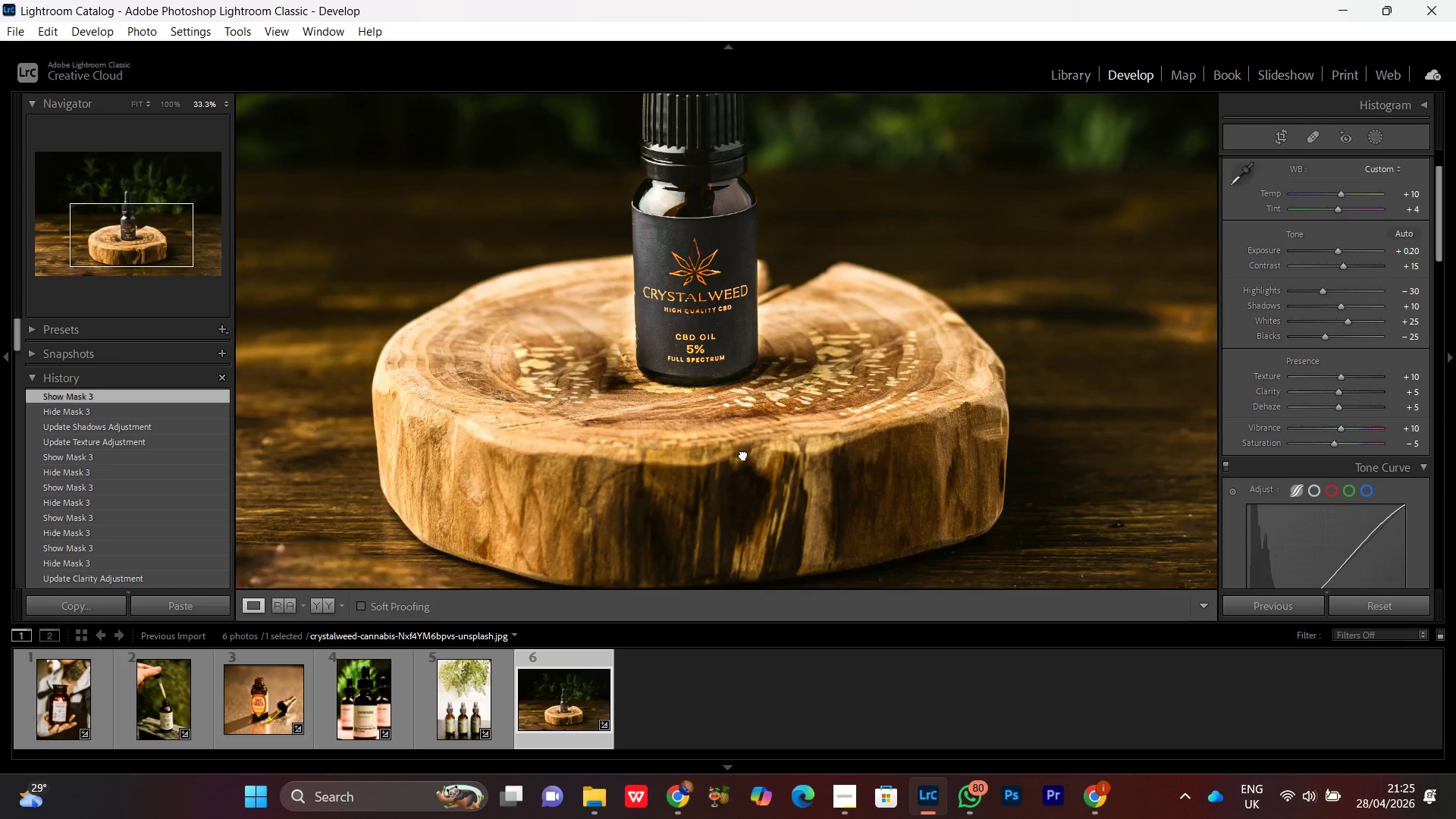 
left_click([743, 419])
 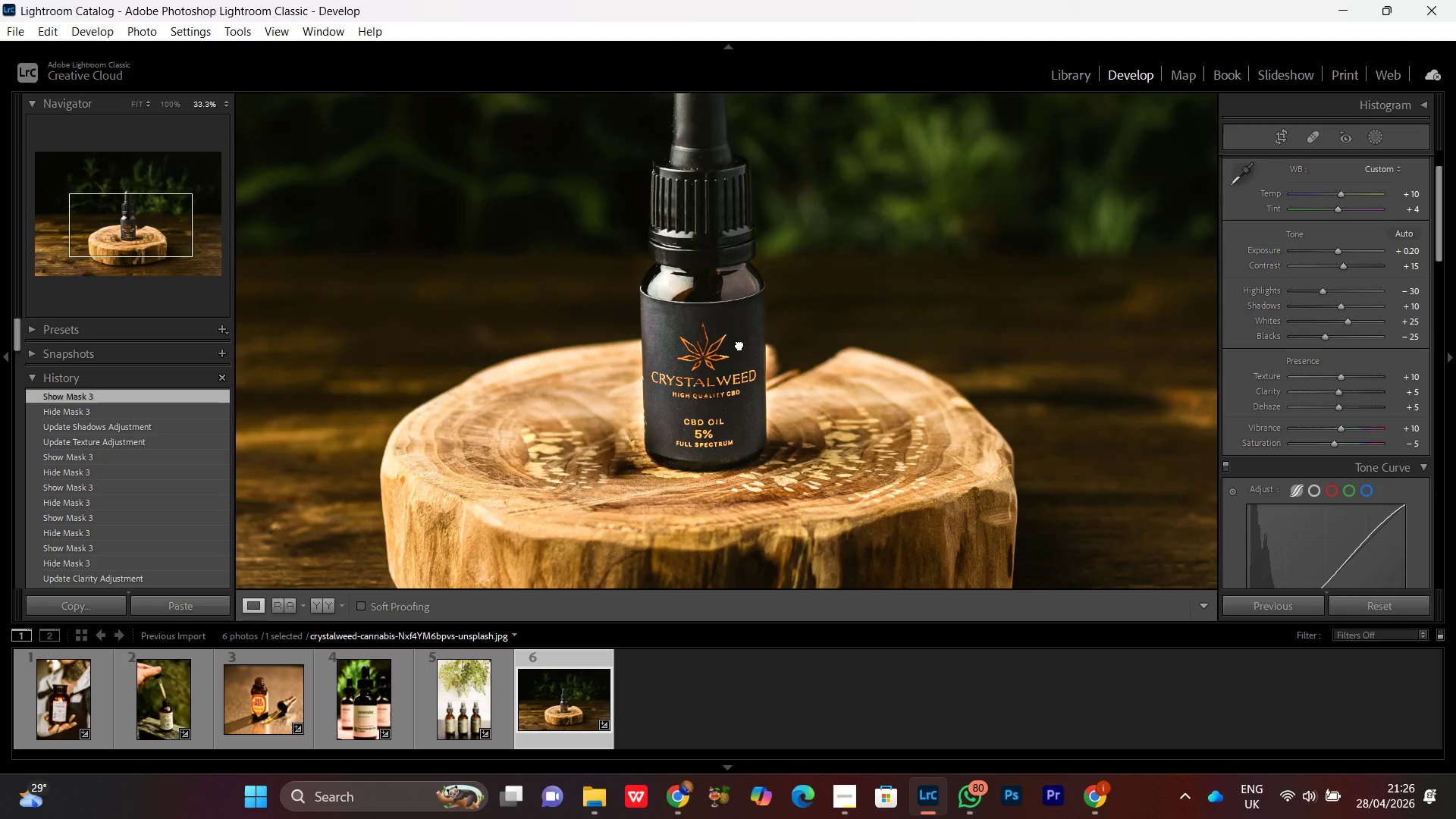 
left_click_drag(start_coordinate=[739, 344], to_coordinate=[753, 415])
 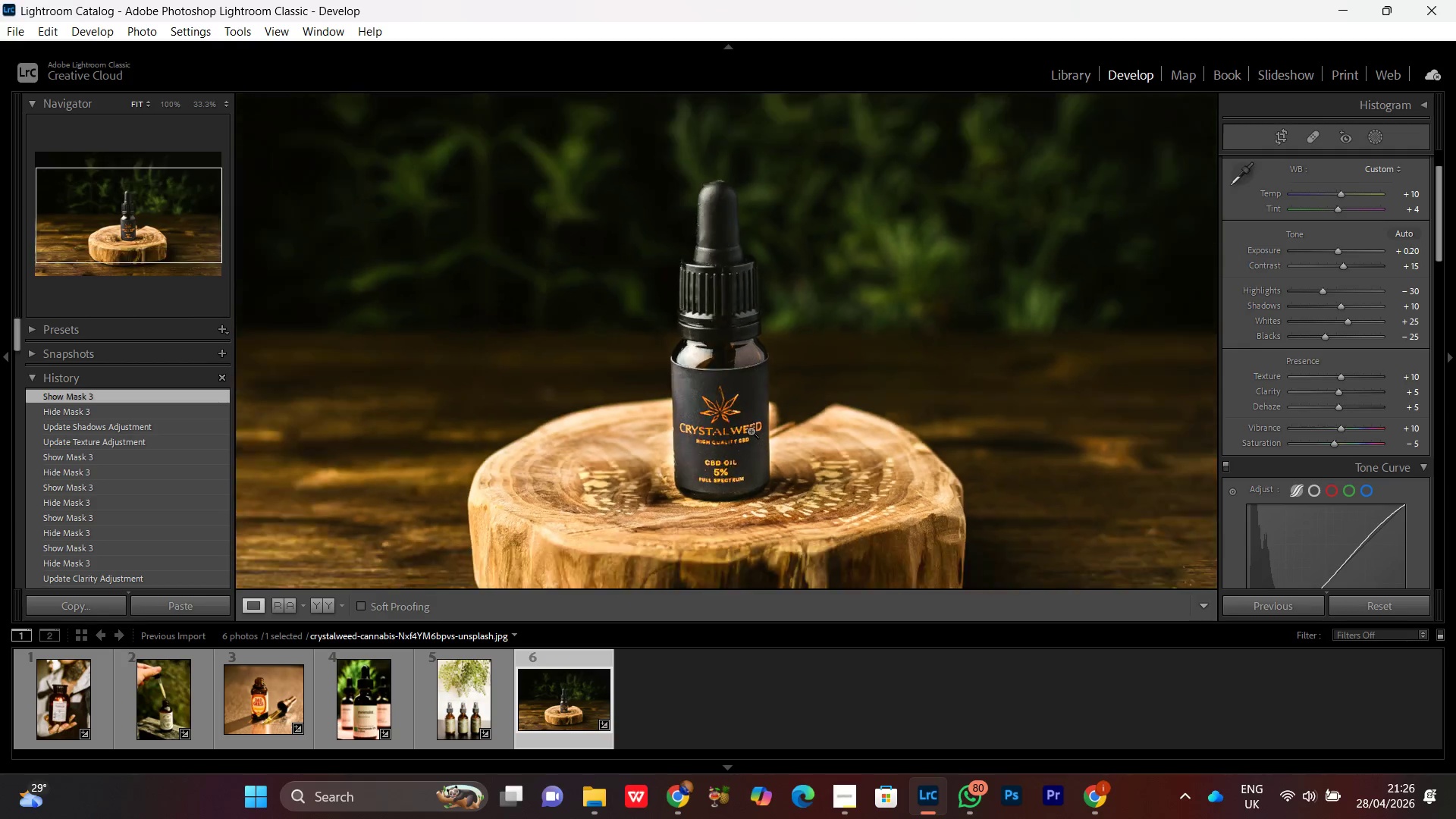 
double_click([751, 431])
 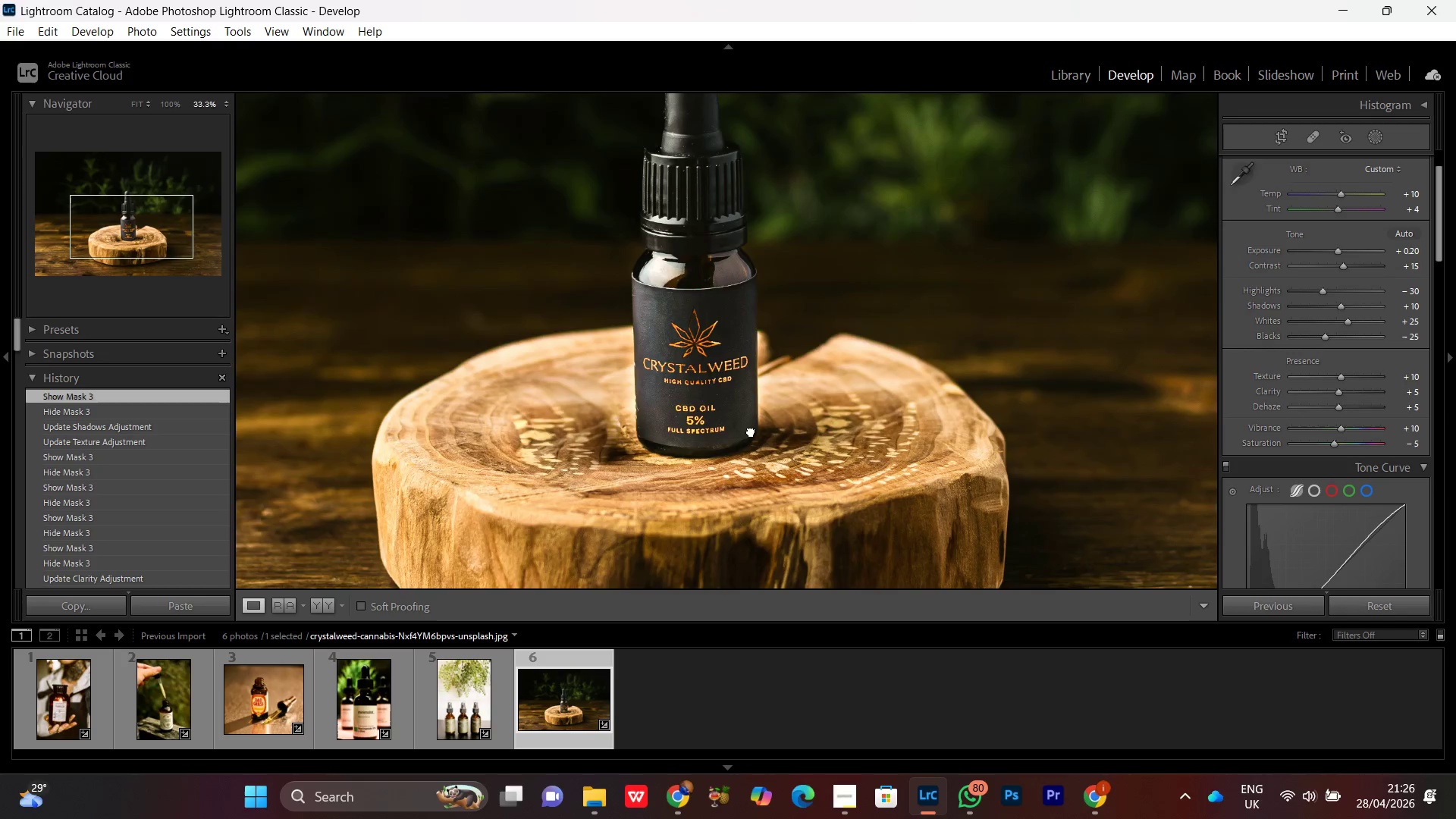 
triple_click([751, 431])
 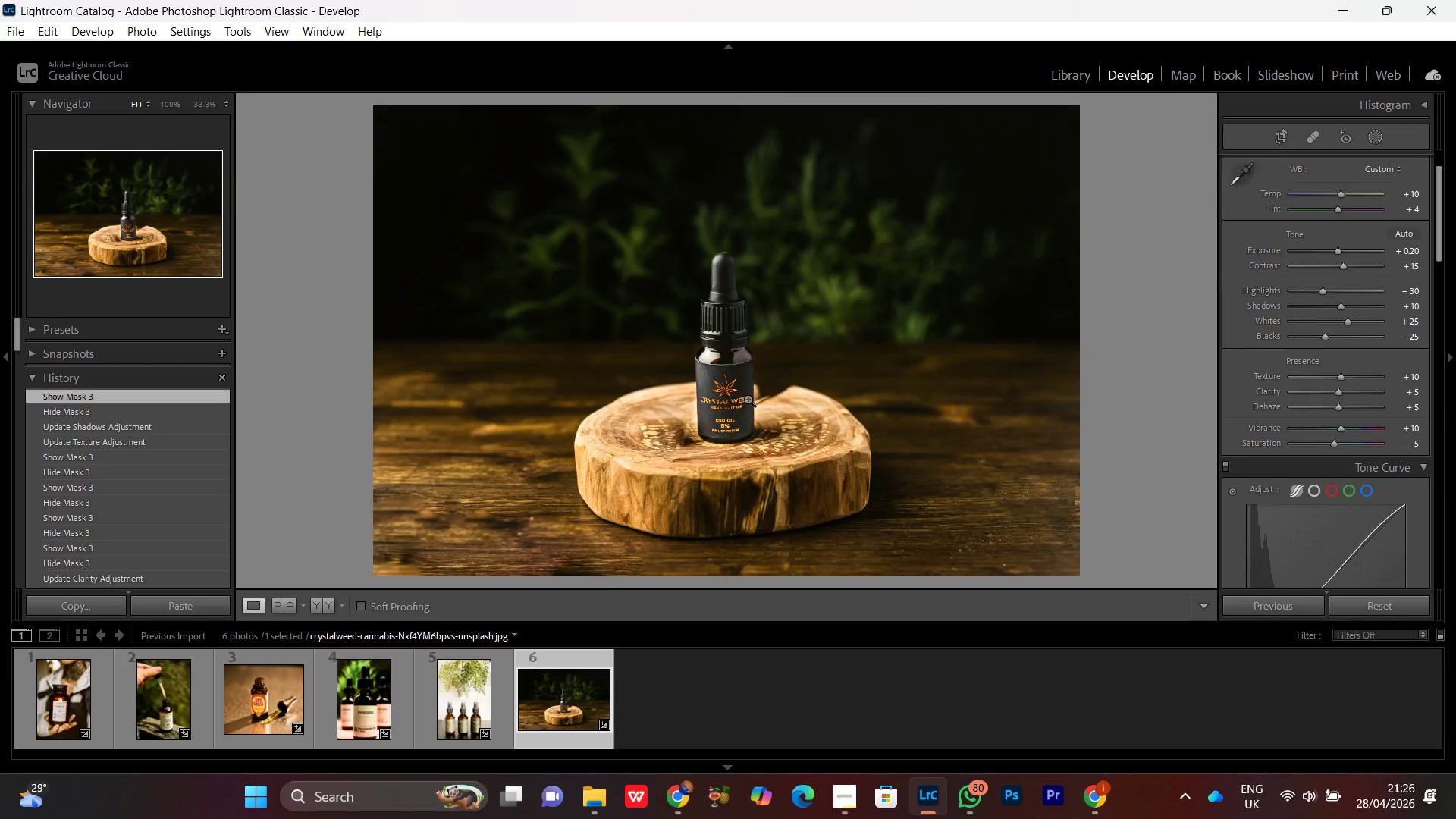 
triple_click([748, 399])
 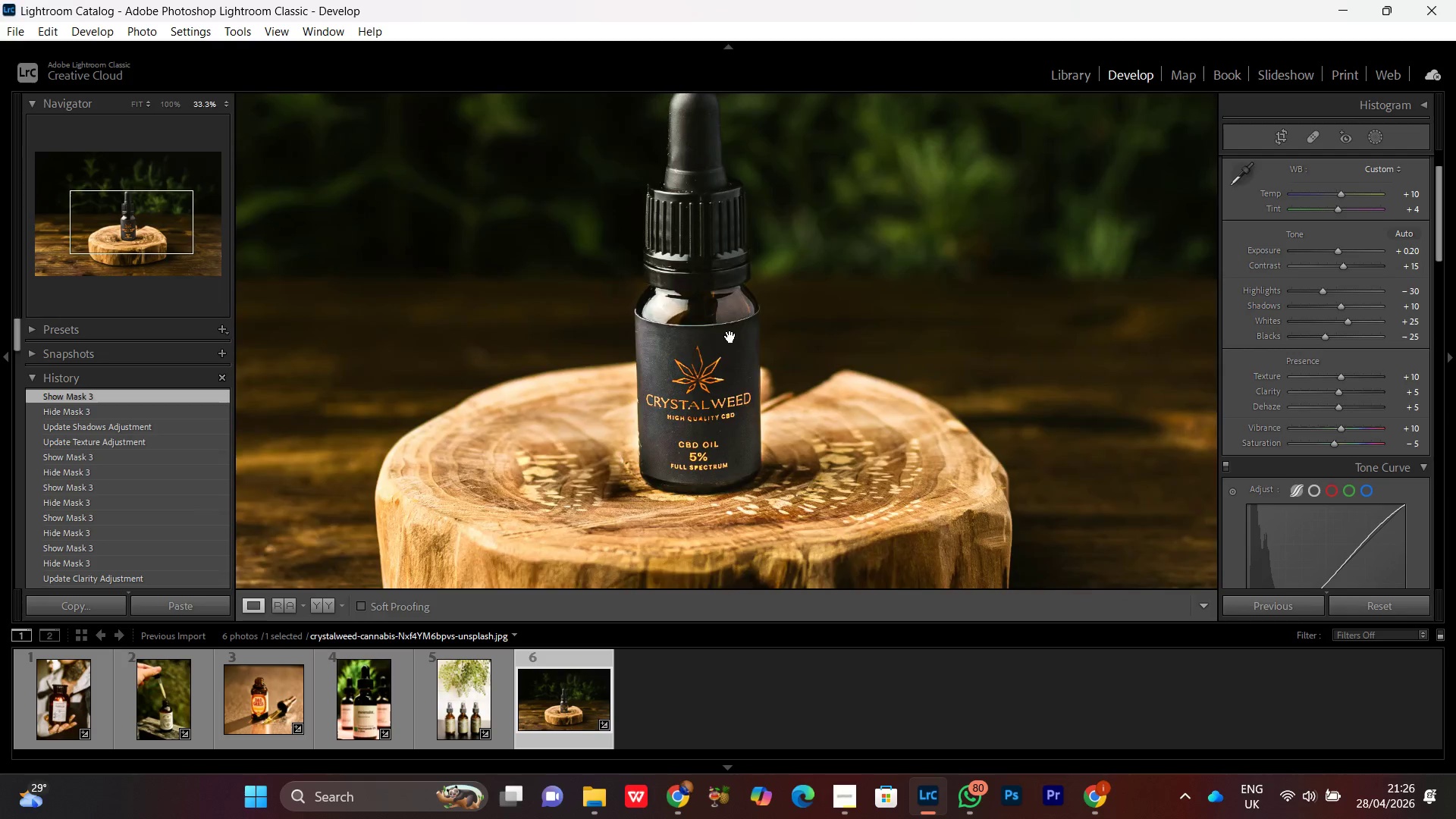 
left_click_drag(start_coordinate=[730, 337], to_coordinate=[739, 369])
 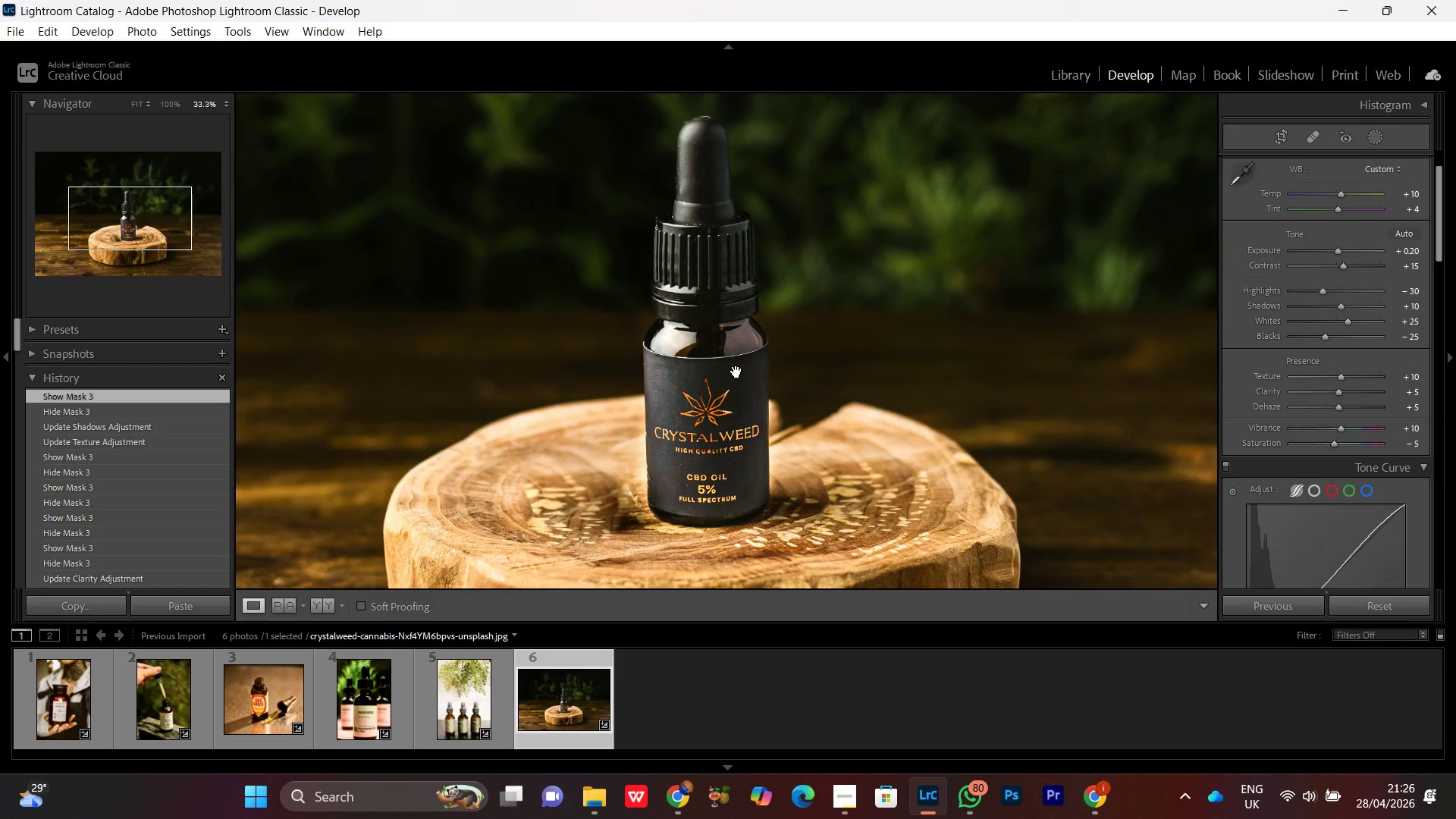 
key(Control+Minus)
 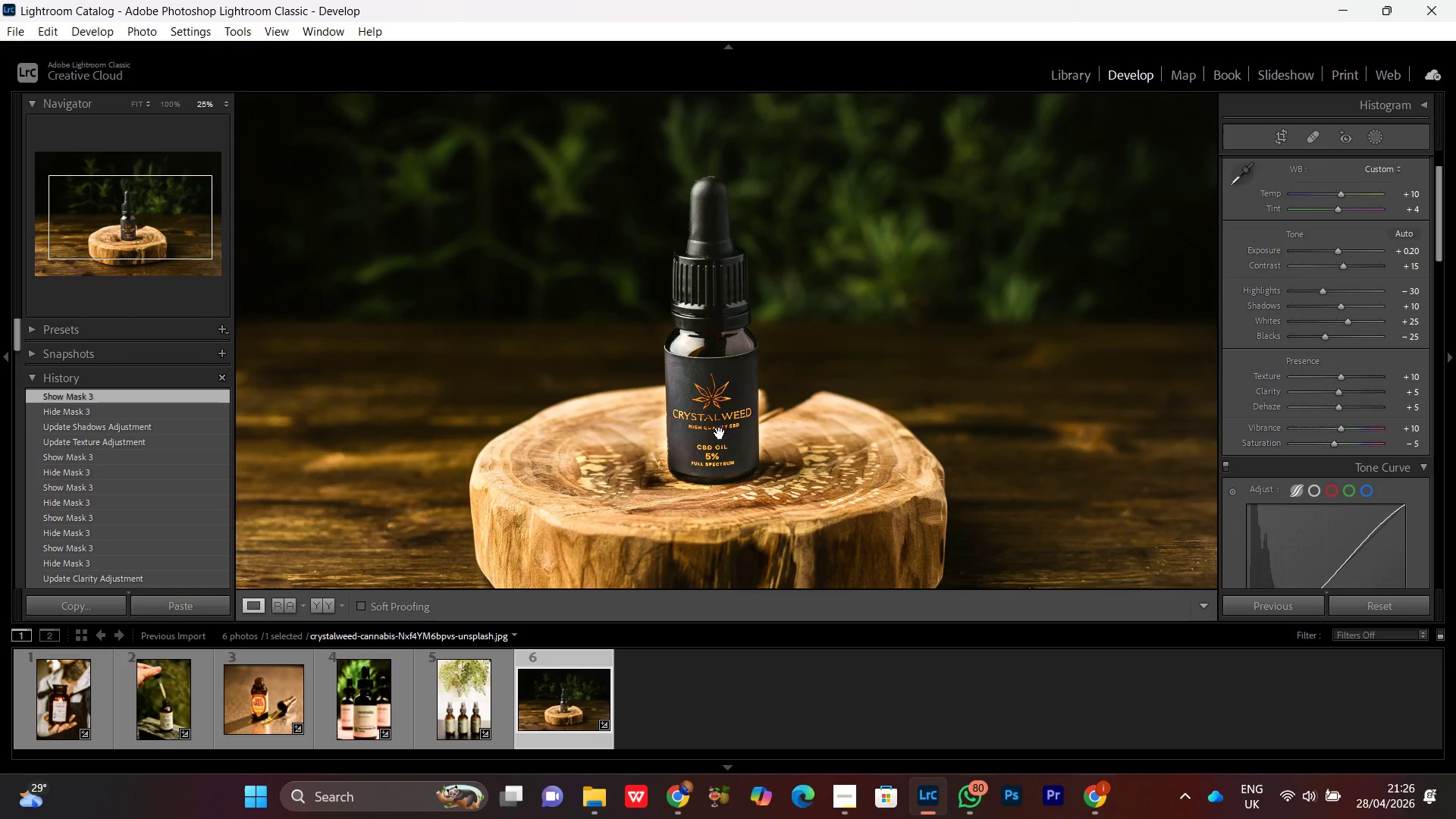 
left_click([707, 394])
 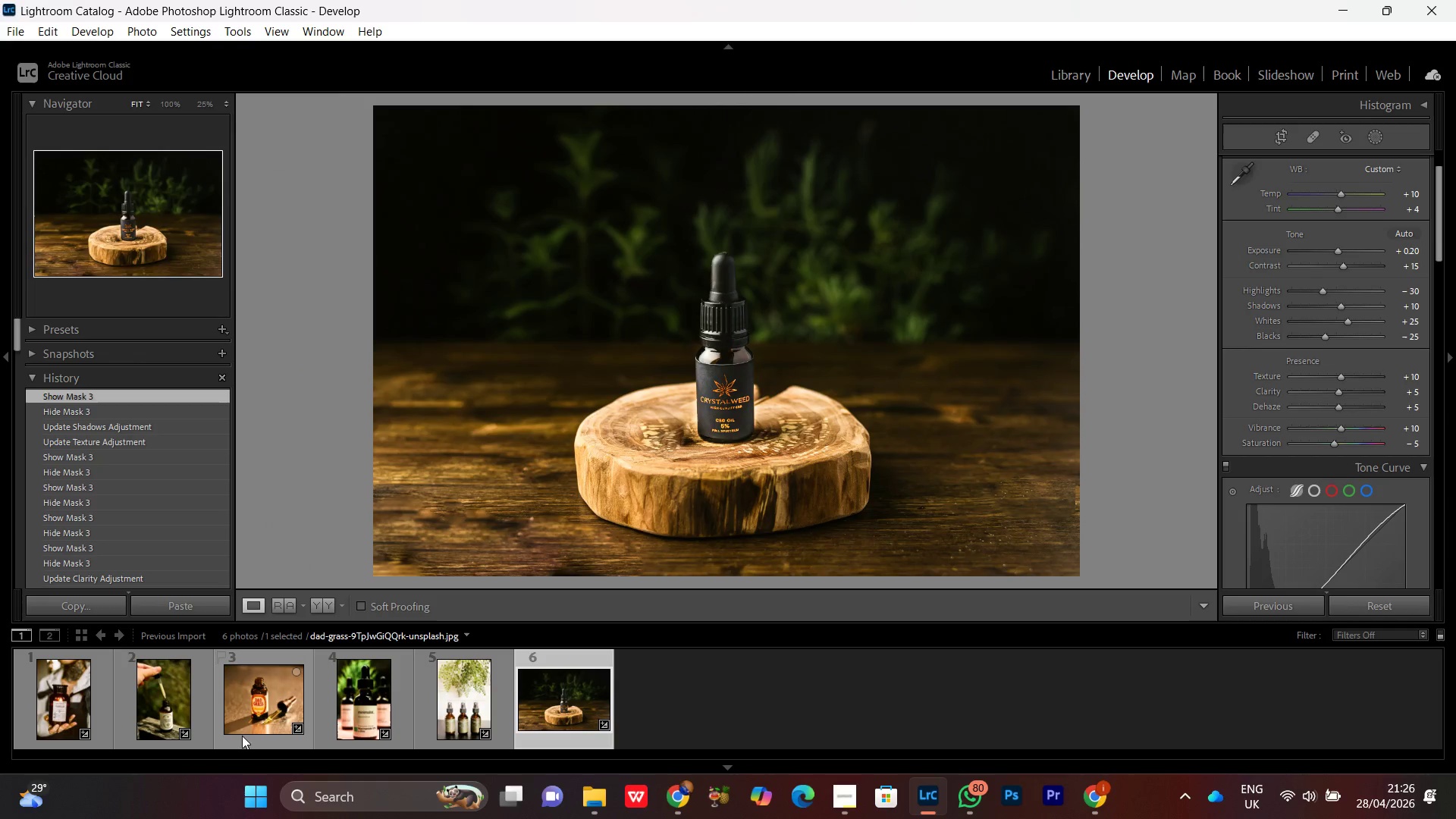 
double_click([236, 714])
 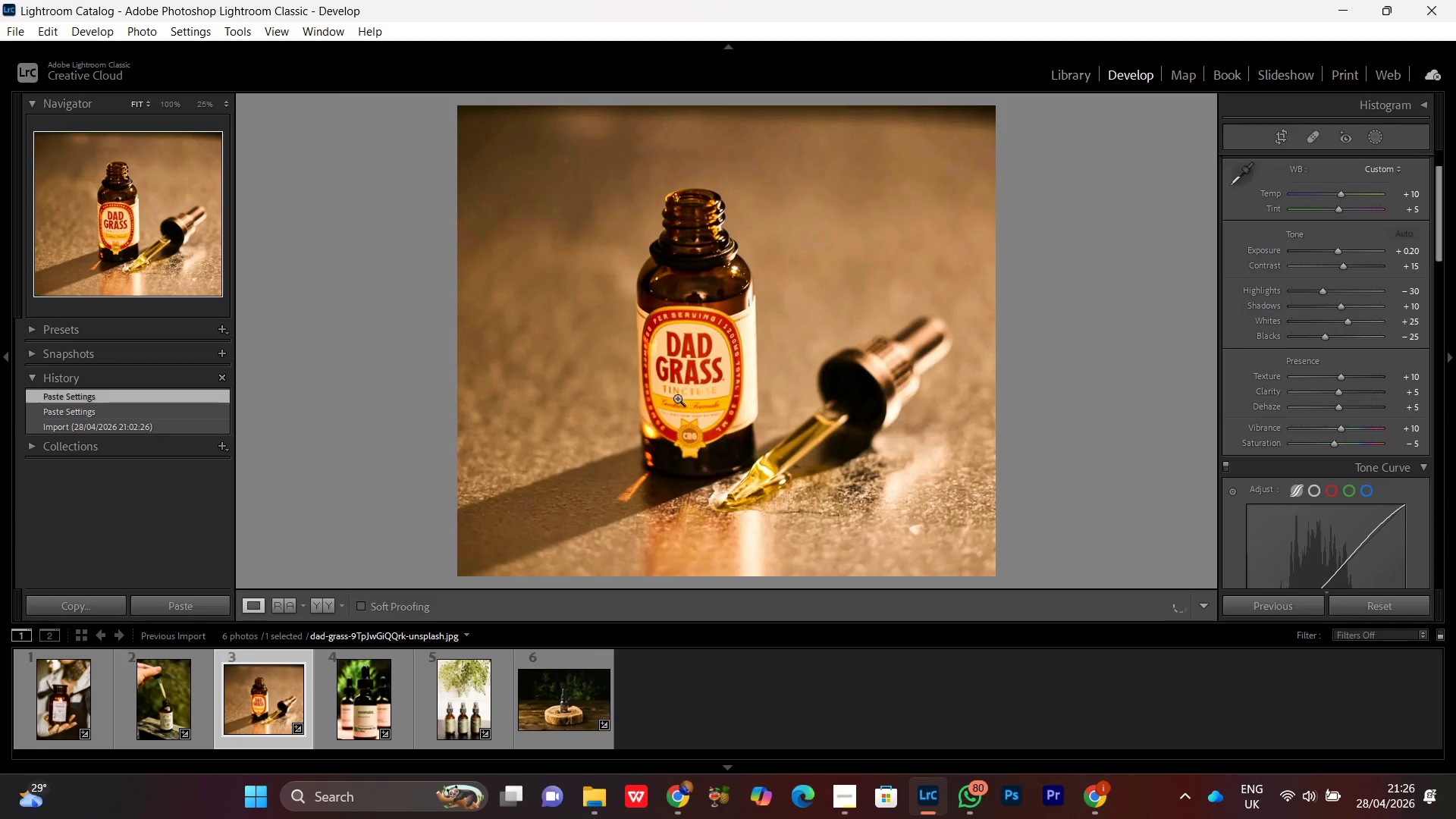 
left_click([726, 336])
 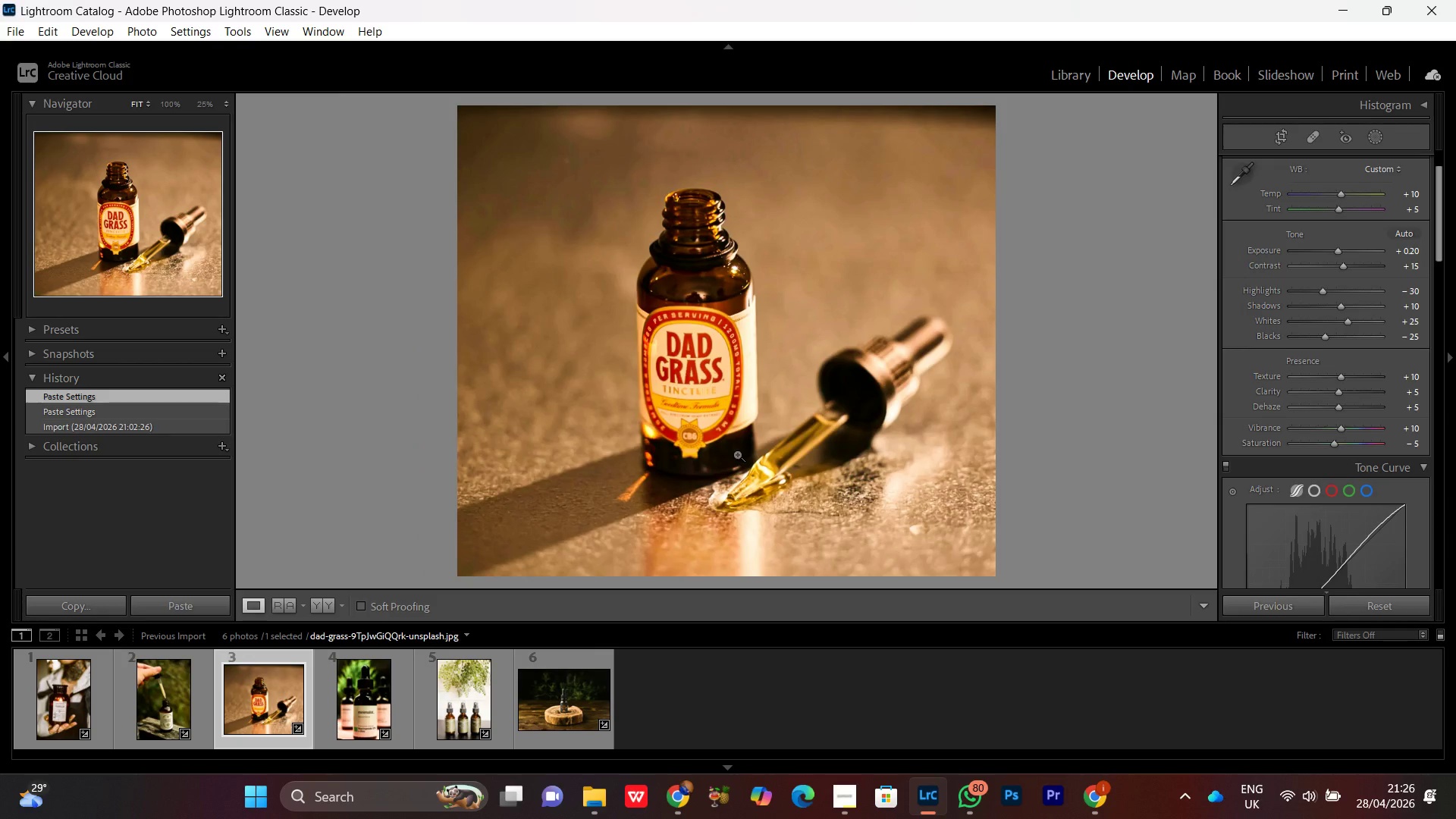 
left_click([700, 422])
 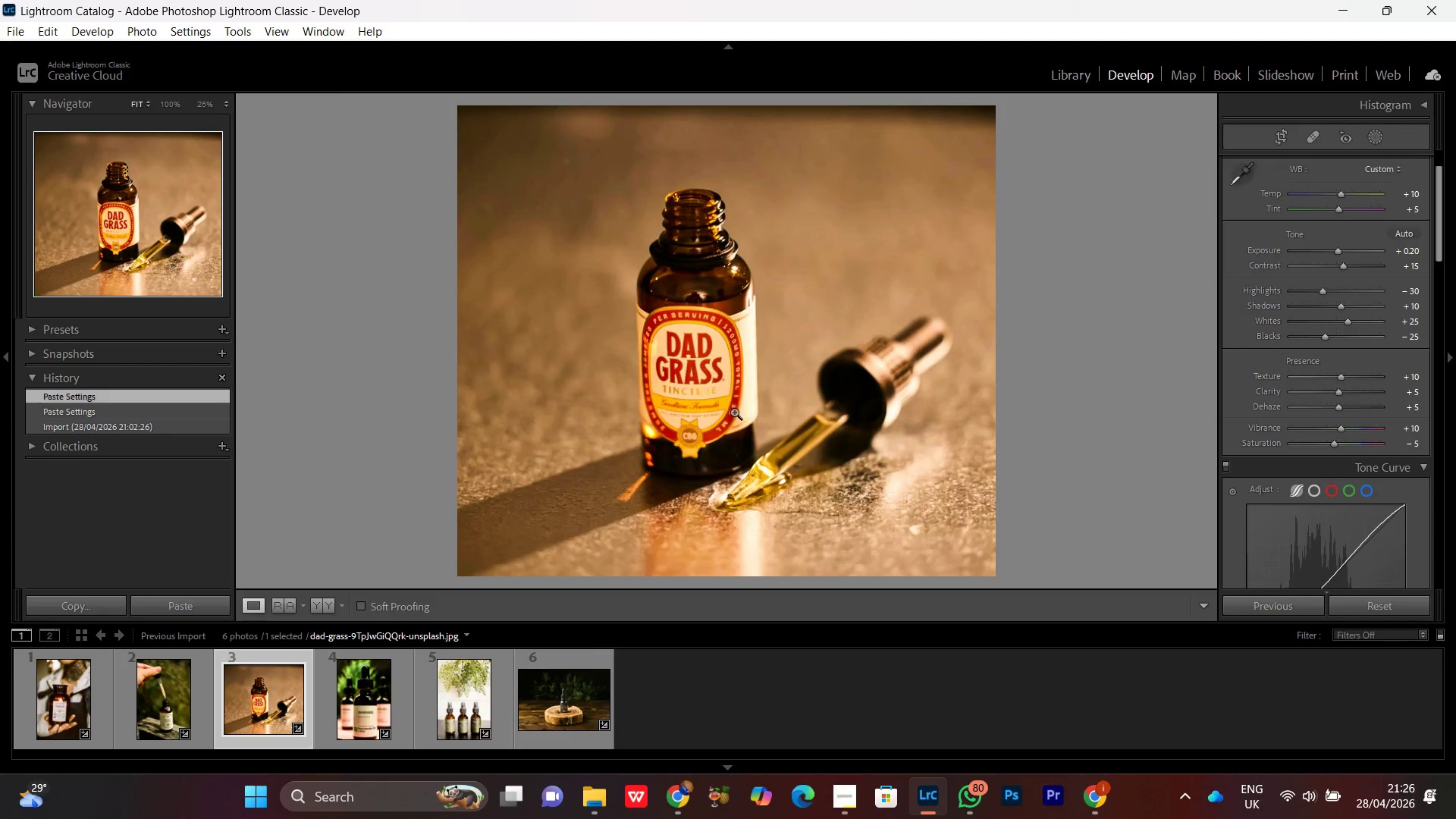 
double_click([735, 412])
 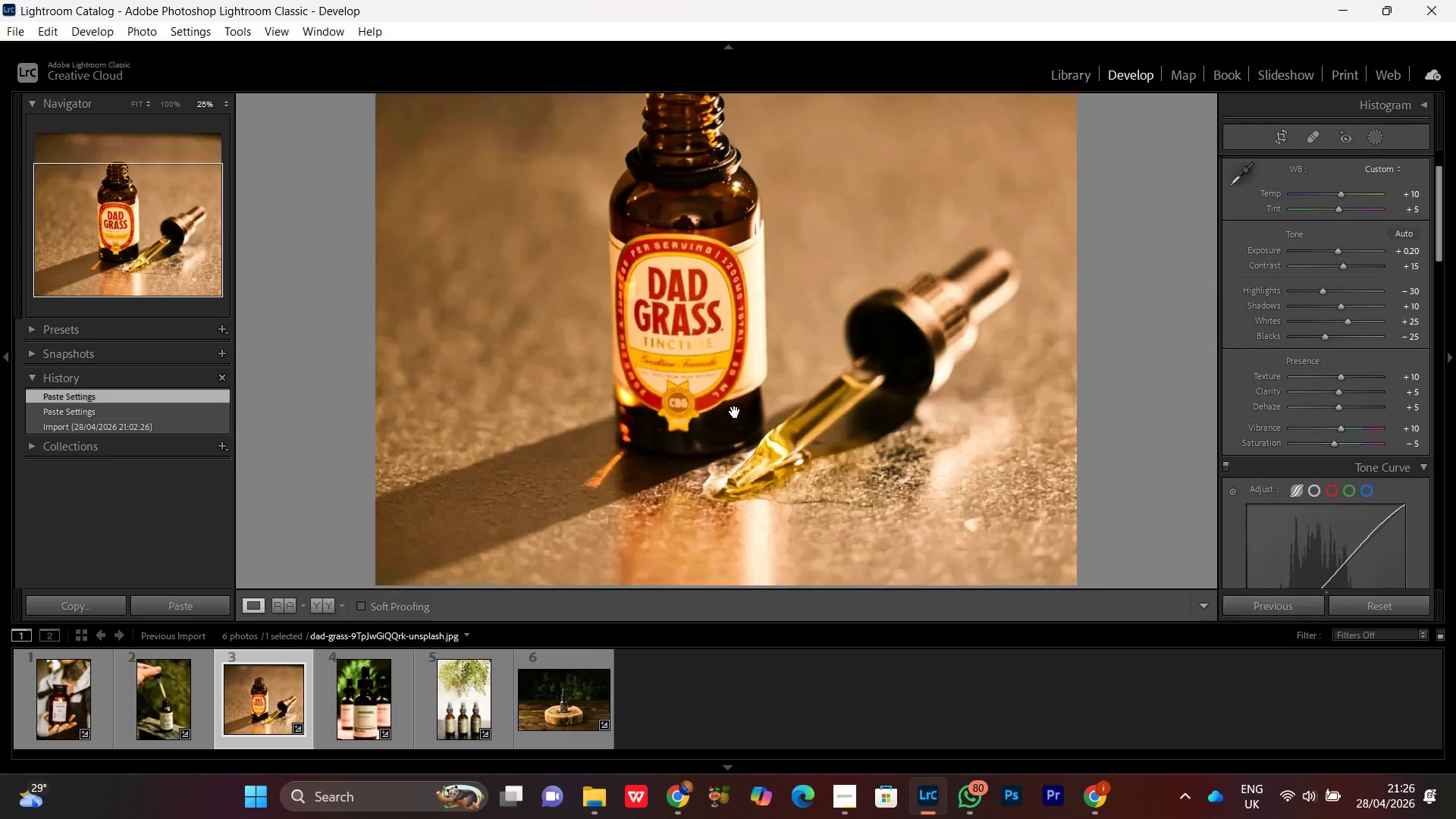 
double_click([735, 412])
 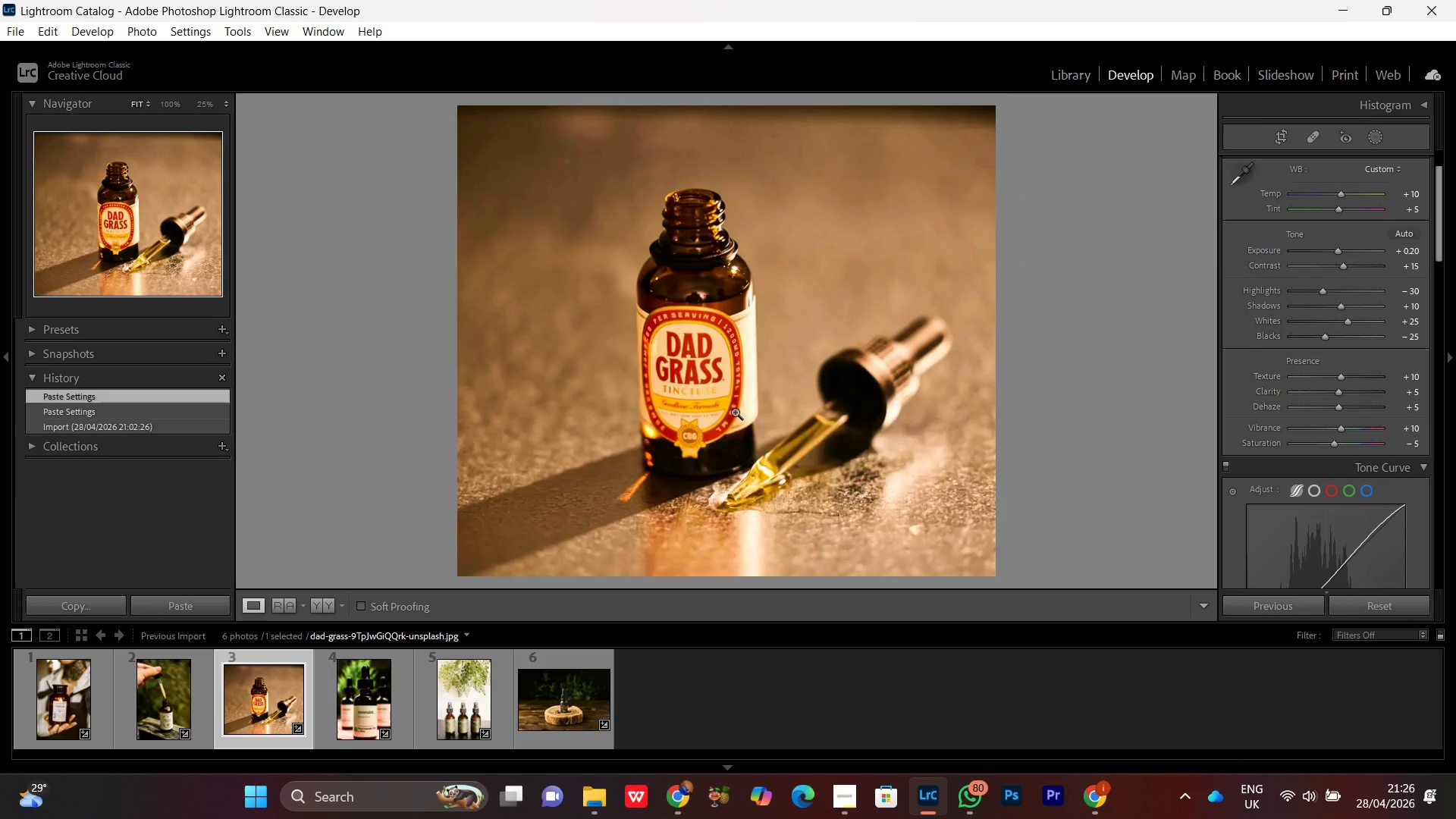 
triple_click([735, 412])
 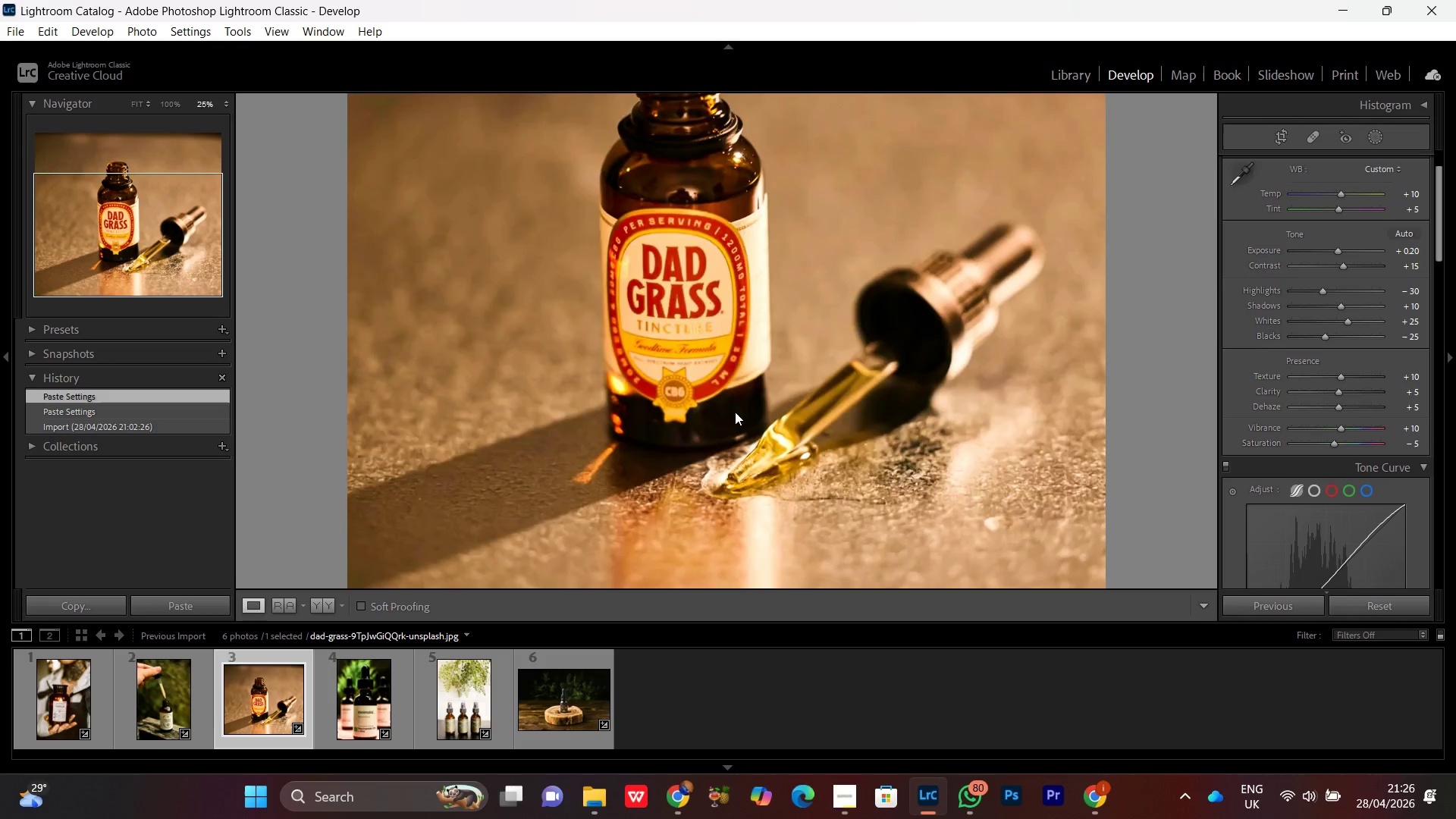 
triple_click([735, 412])
 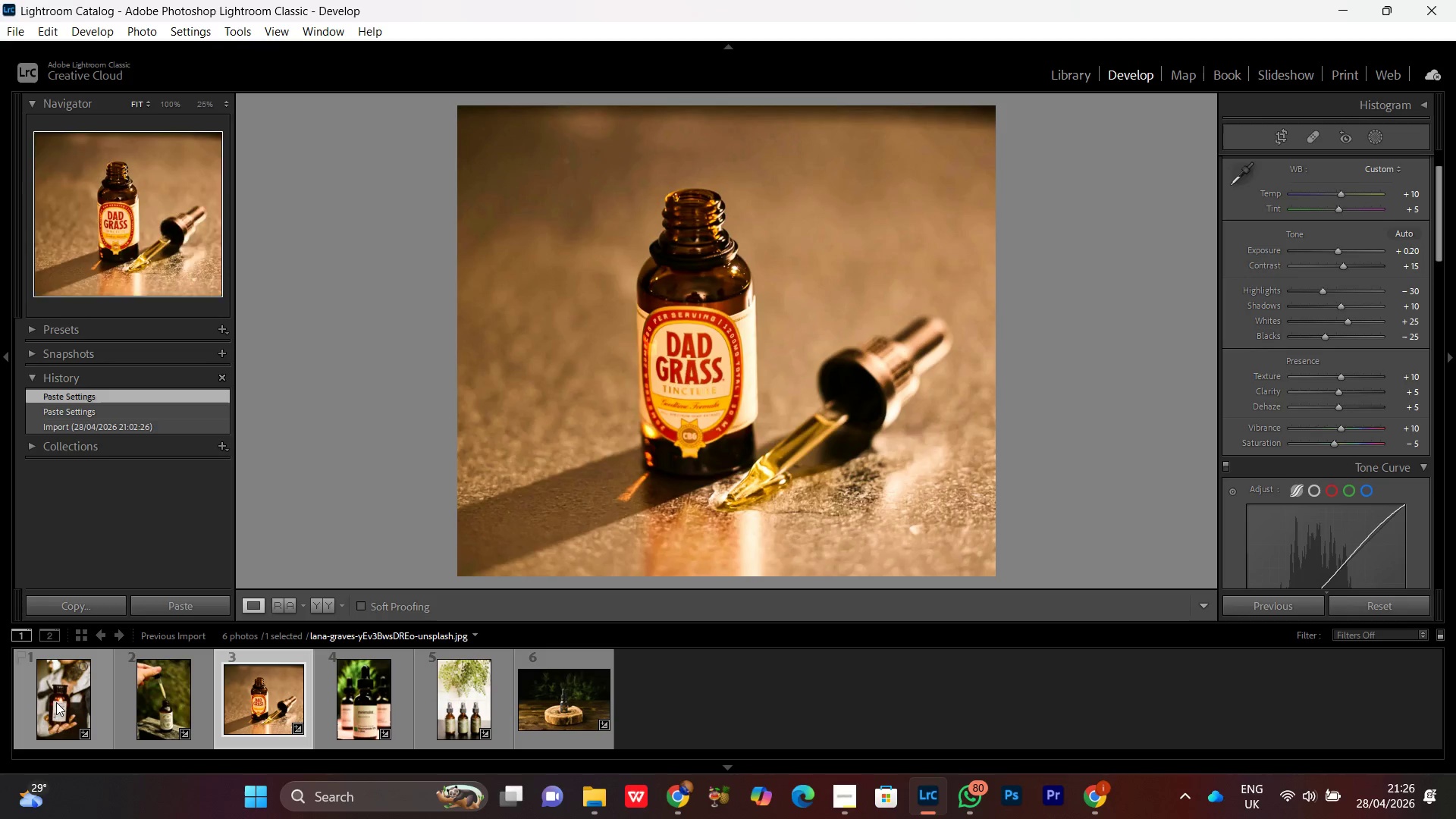 
double_click([56, 701])
 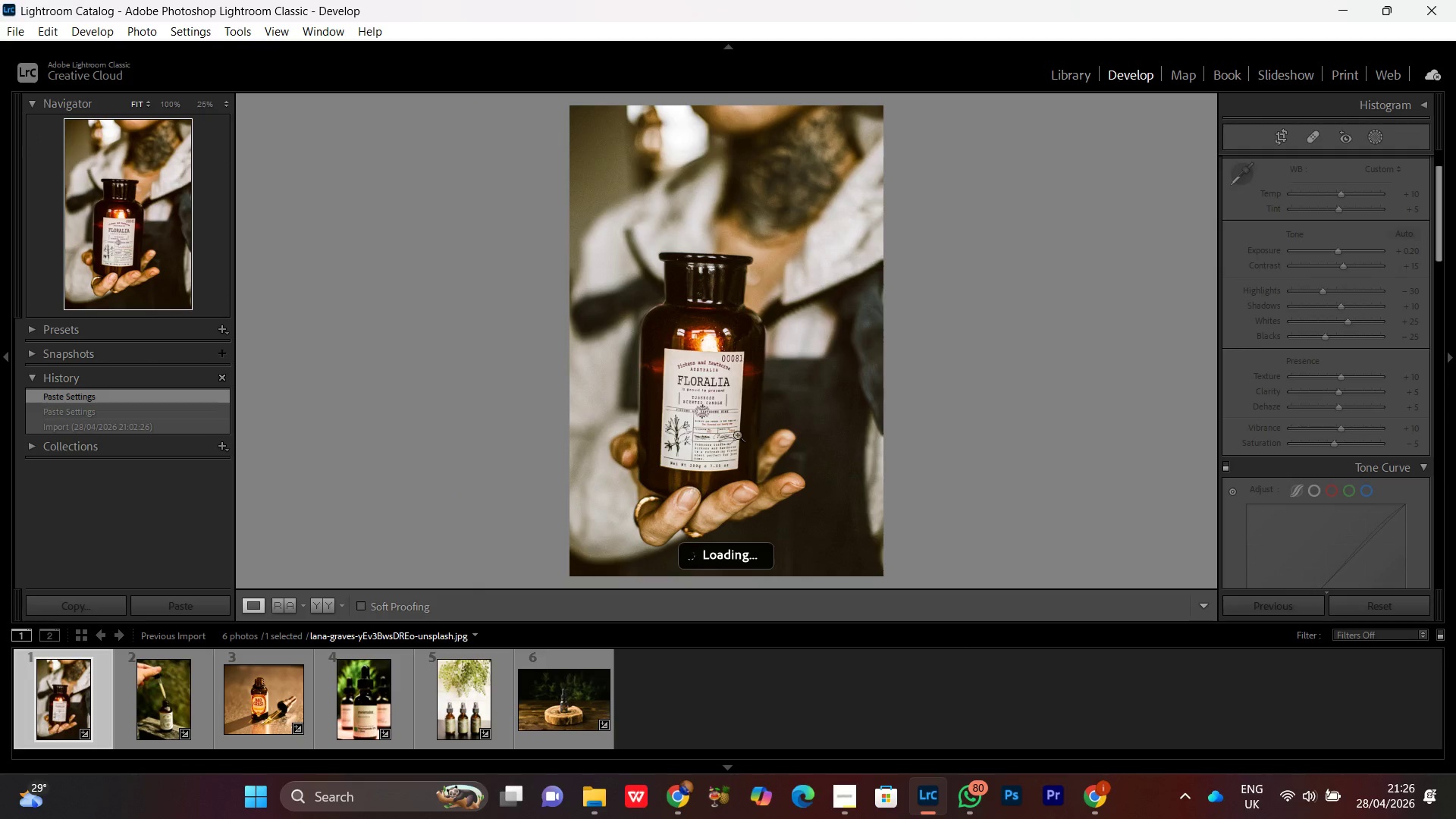 
left_click([711, 421])
 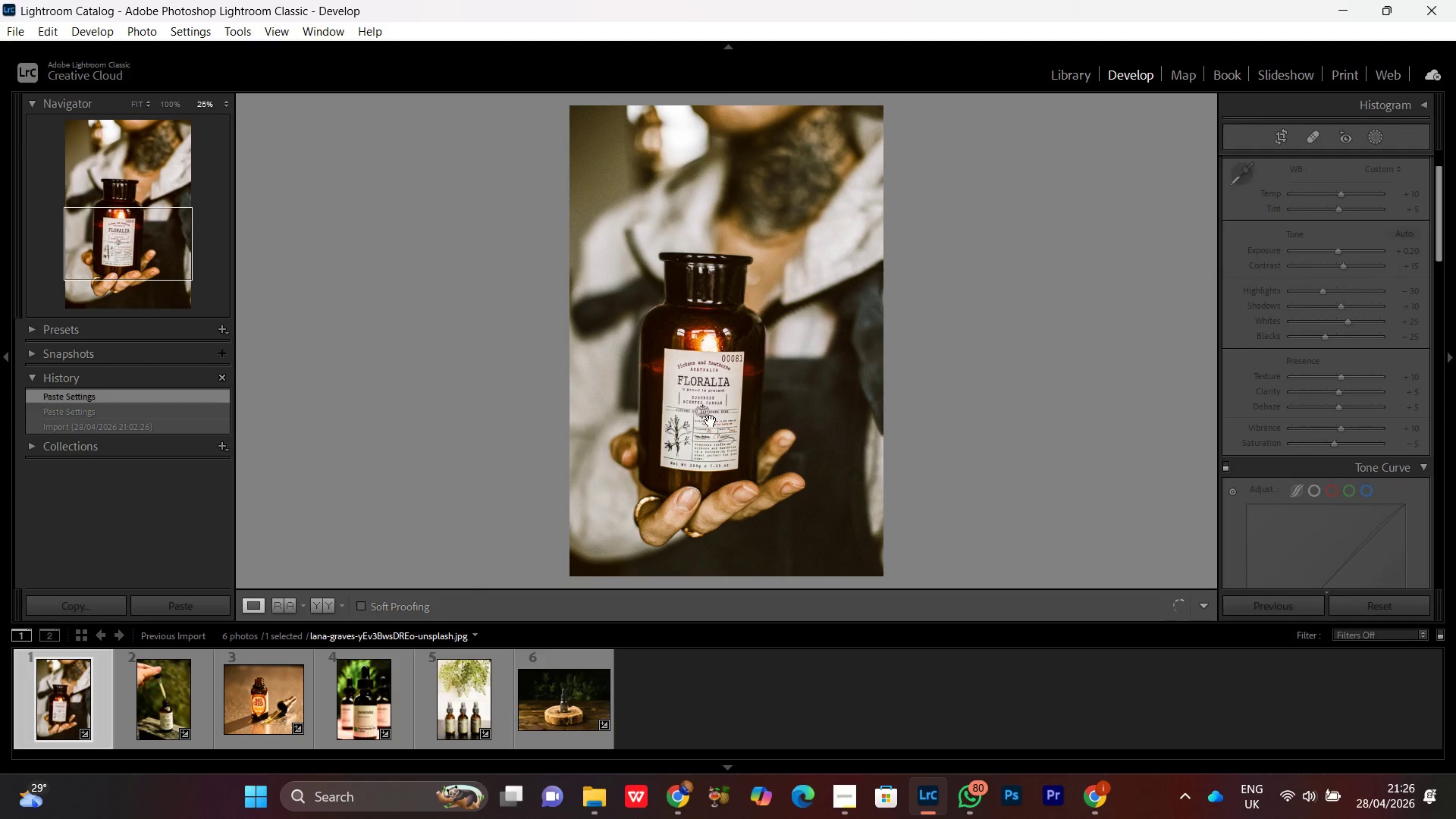 
left_click([700, 396])
 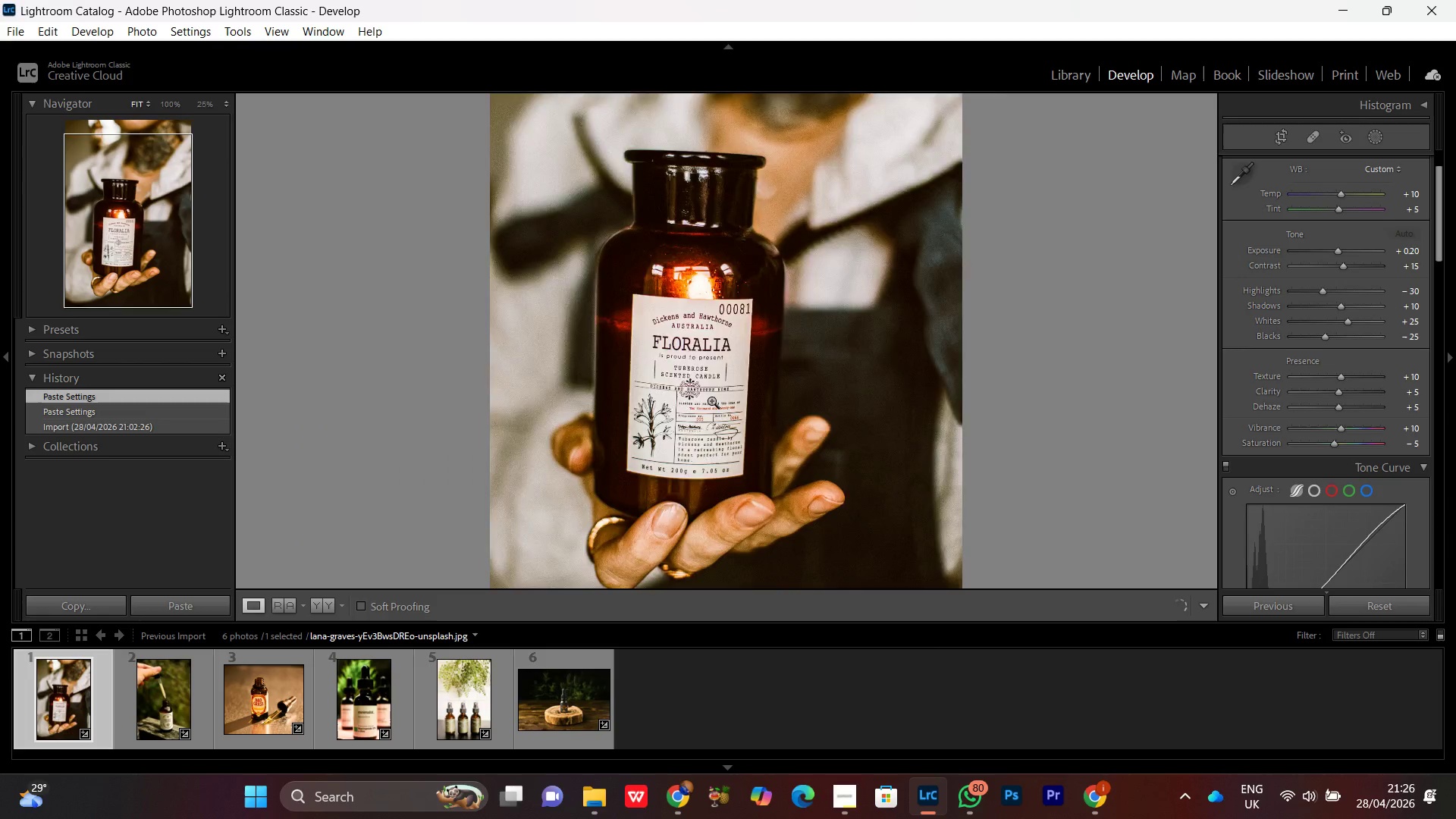 
left_click([711, 400])
 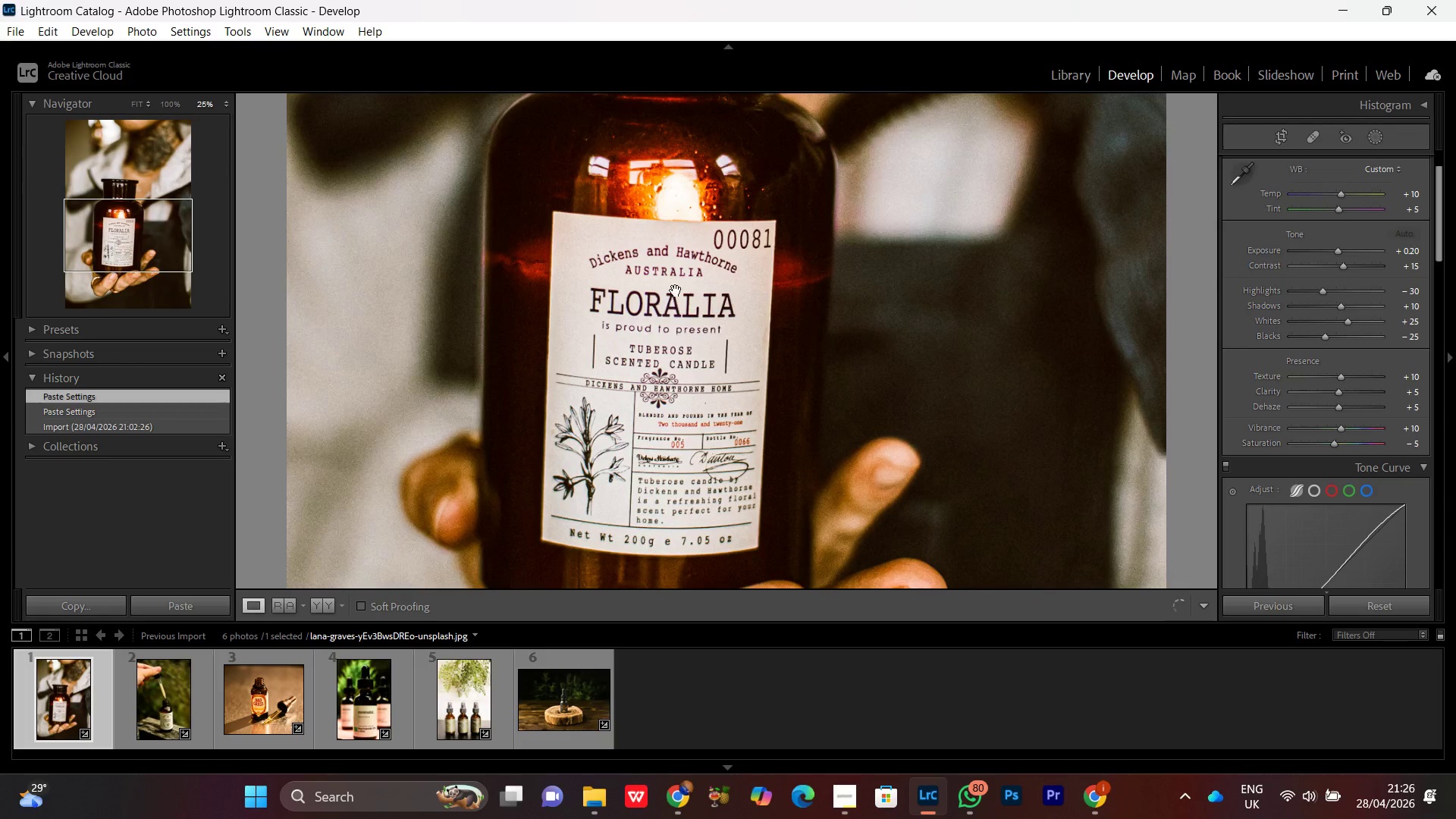 
left_click_drag(start_coordinate=[675, 288], to_coordinate=[694, 396])
 